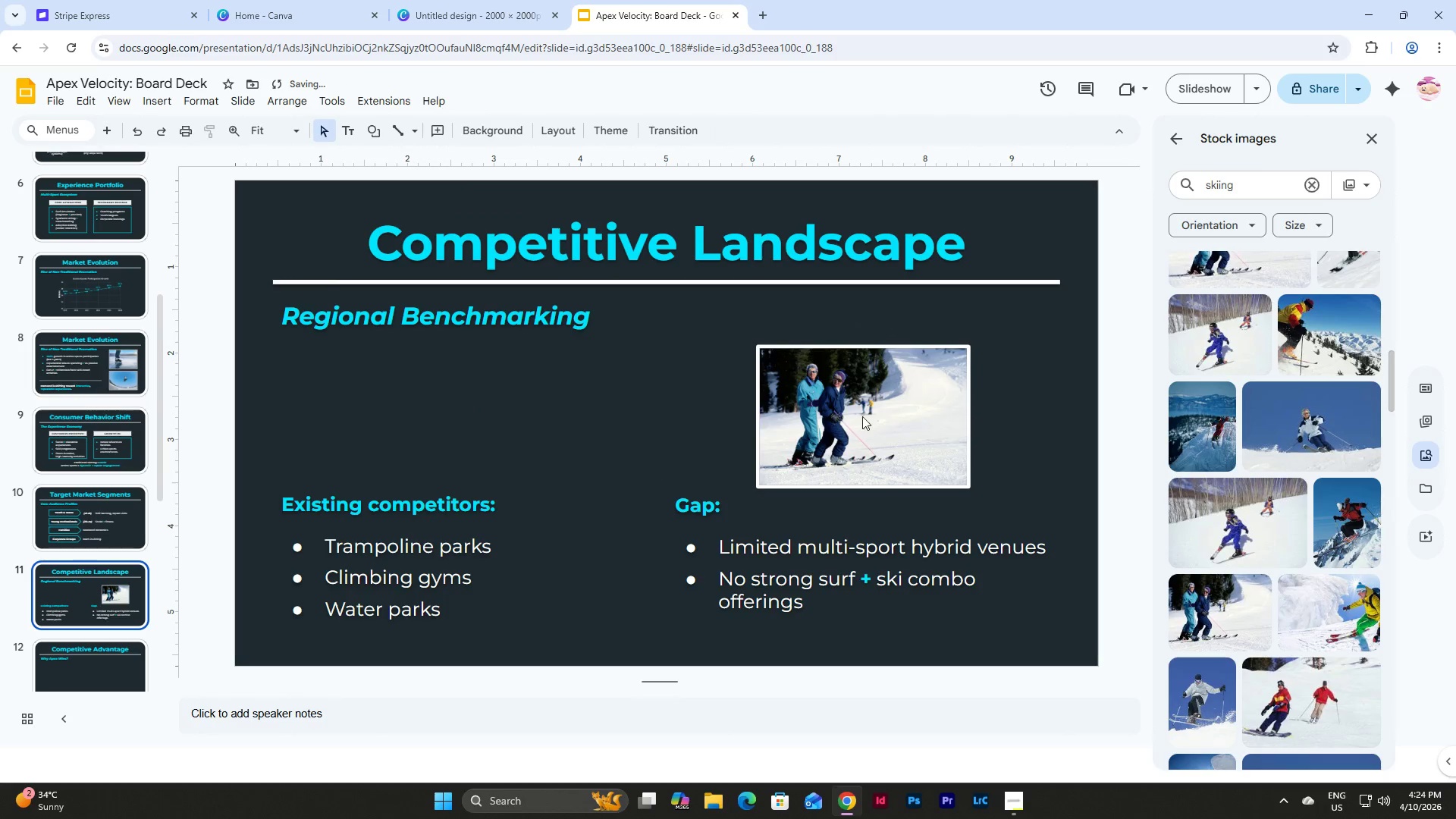 
left_click([858, 416])
 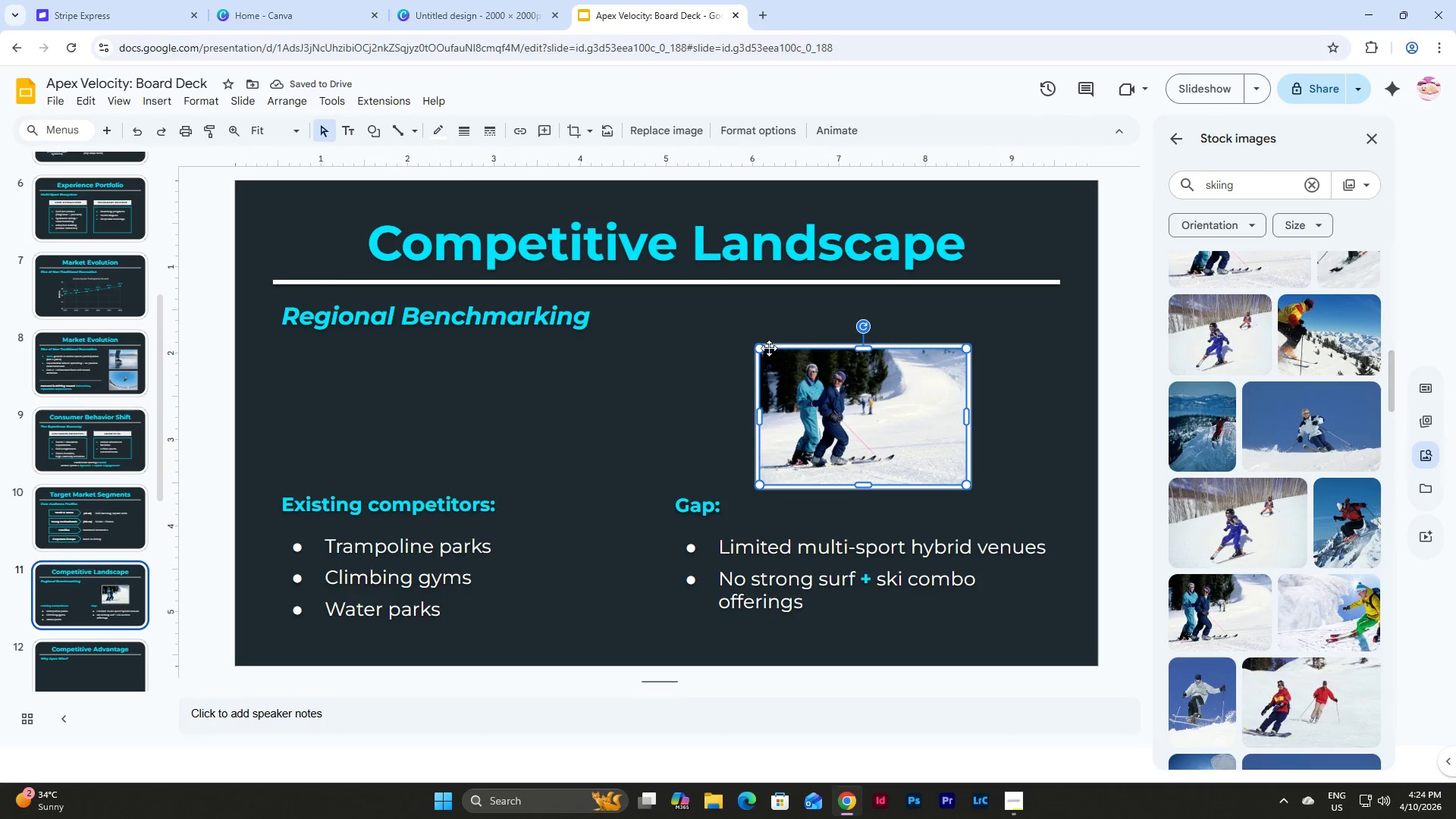 
left_click_drag(start_coordinate=[864, 348], to_coordinate=[864, 353])
 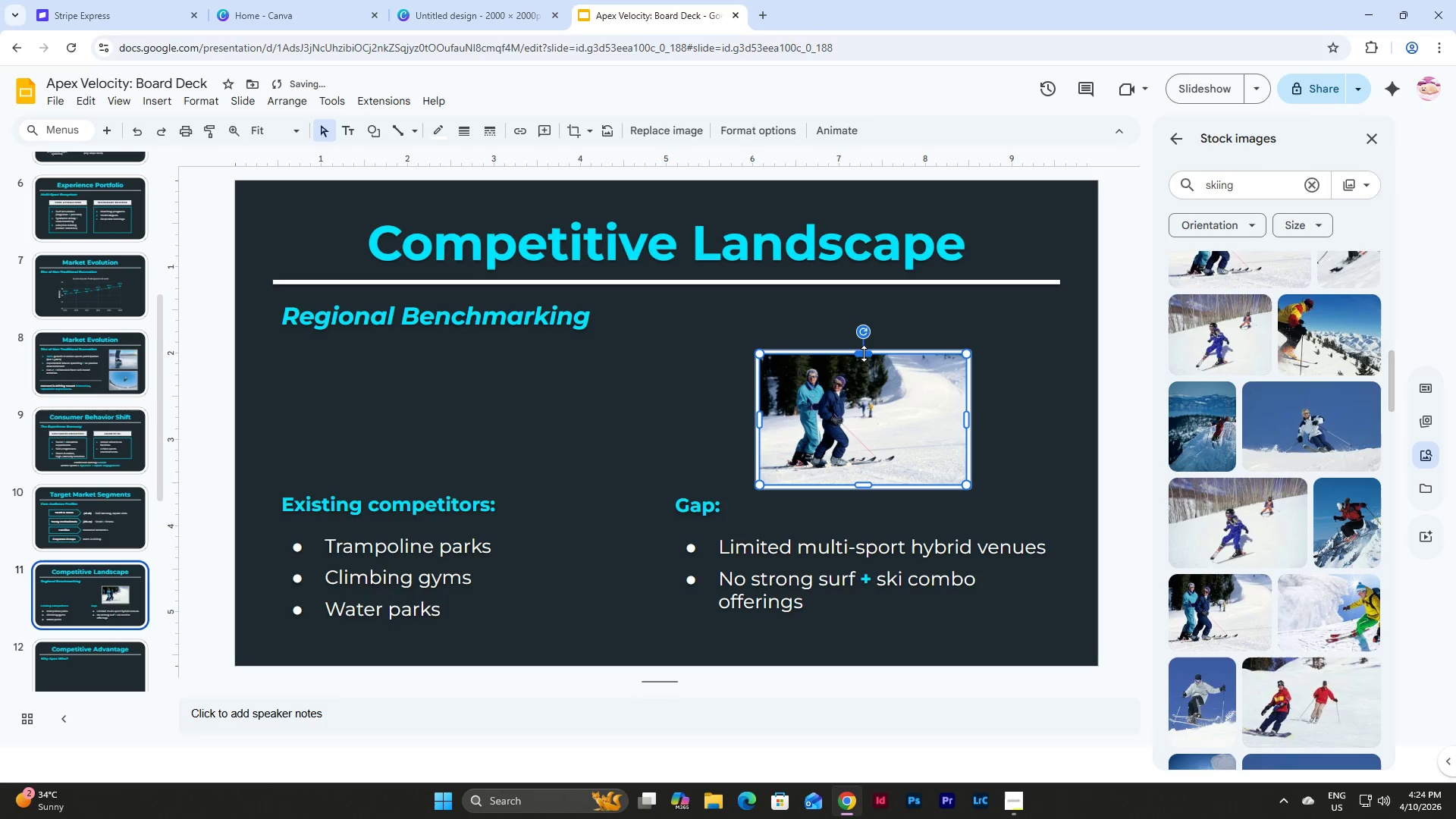 
left_click_drag(start_coordinate=[864, 353], to_coordinate=[864, 357])
 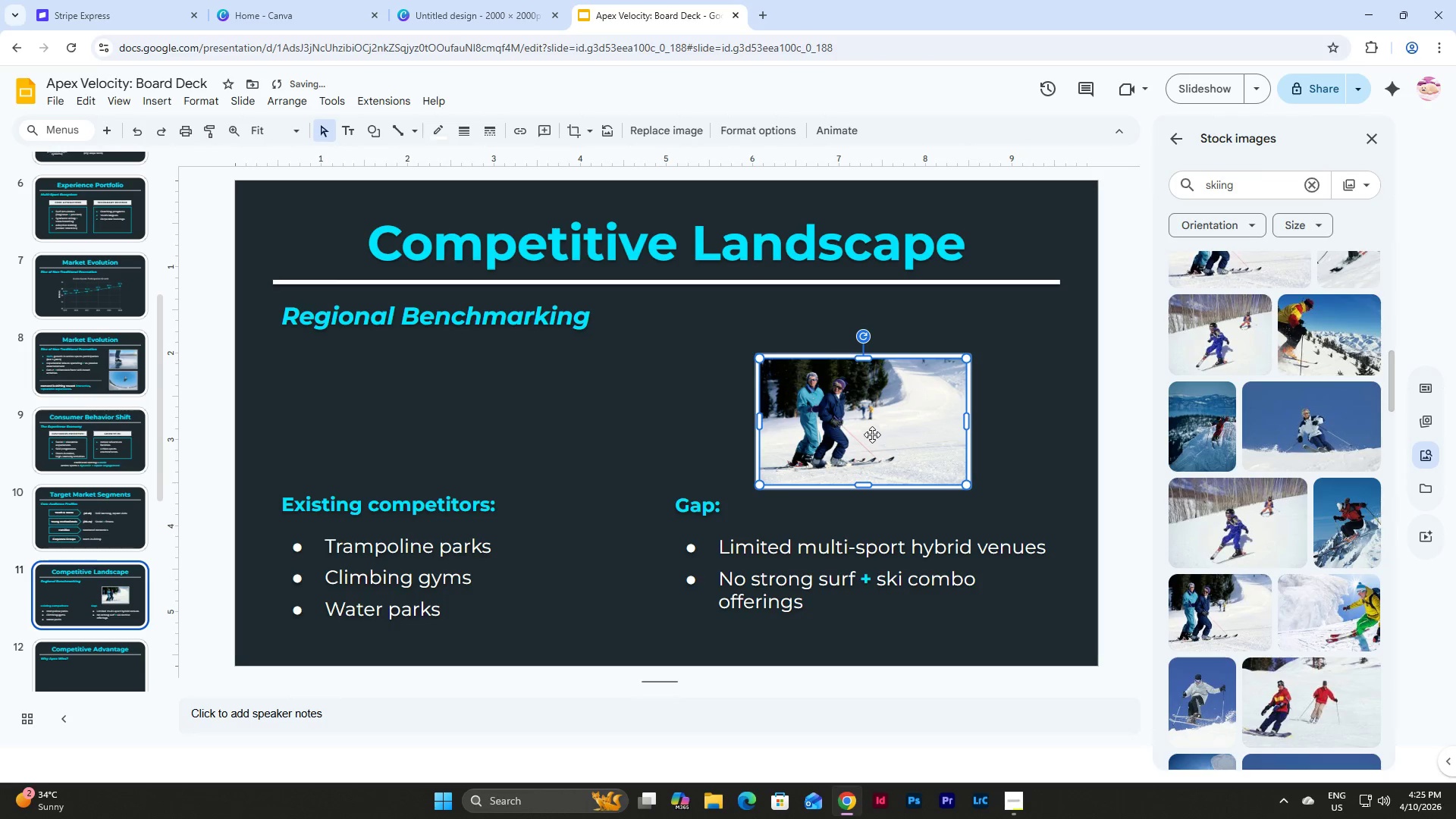 
left_click_drag(start_coordinate=[871, 434], to_coordinate=[871, 430])
 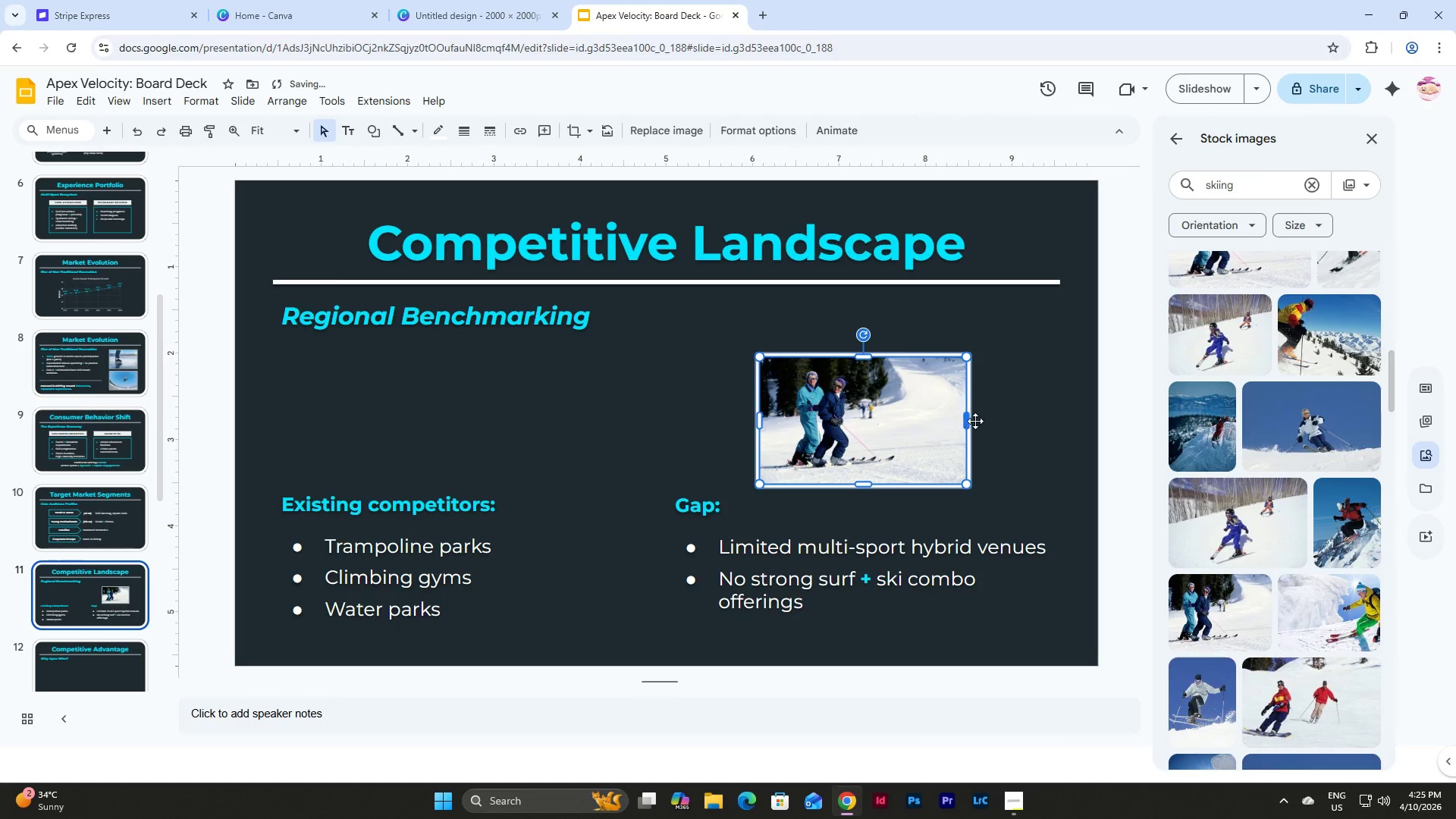 
left_click([1006, 413])
 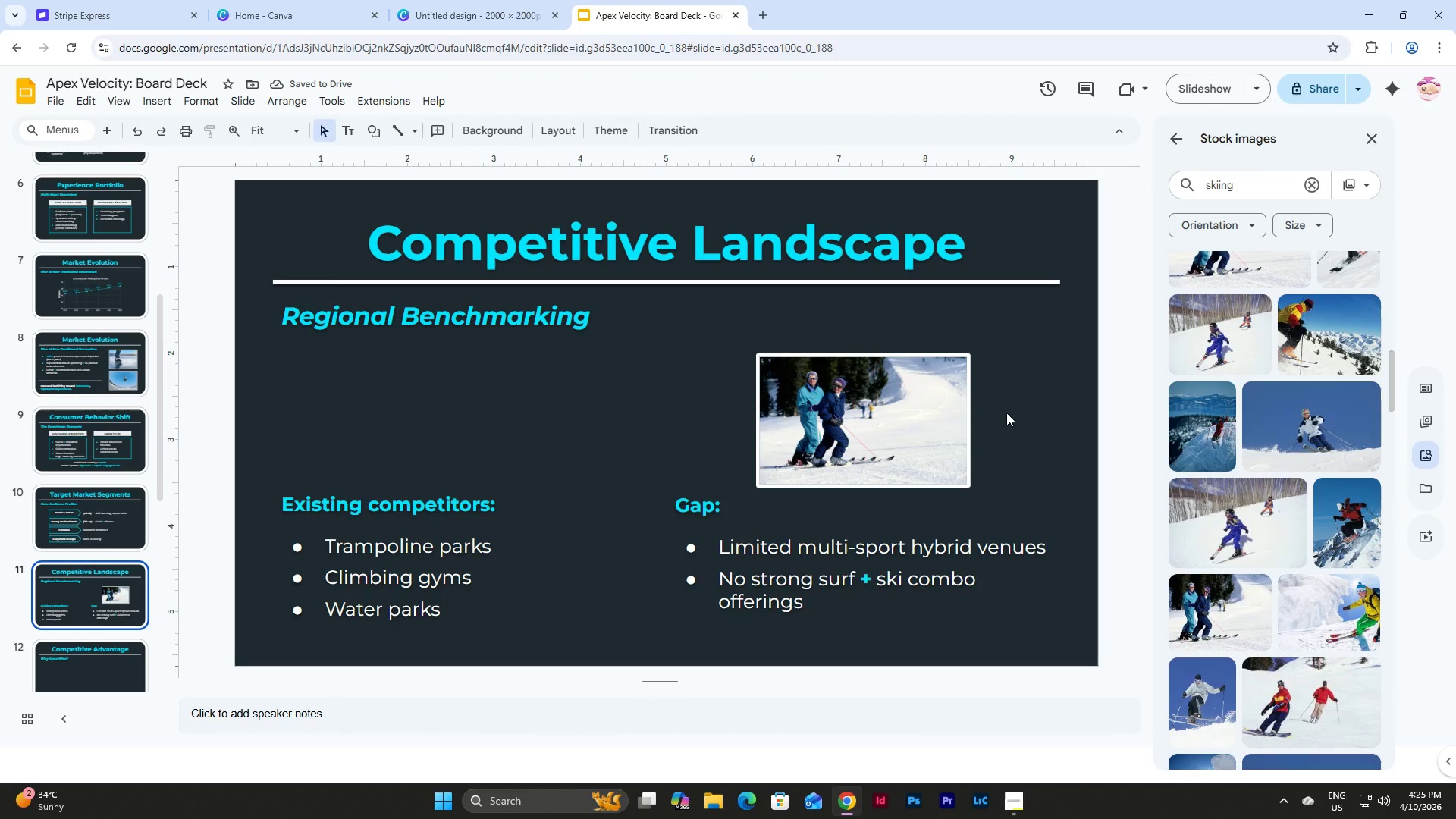 
left_click([871, 386])
 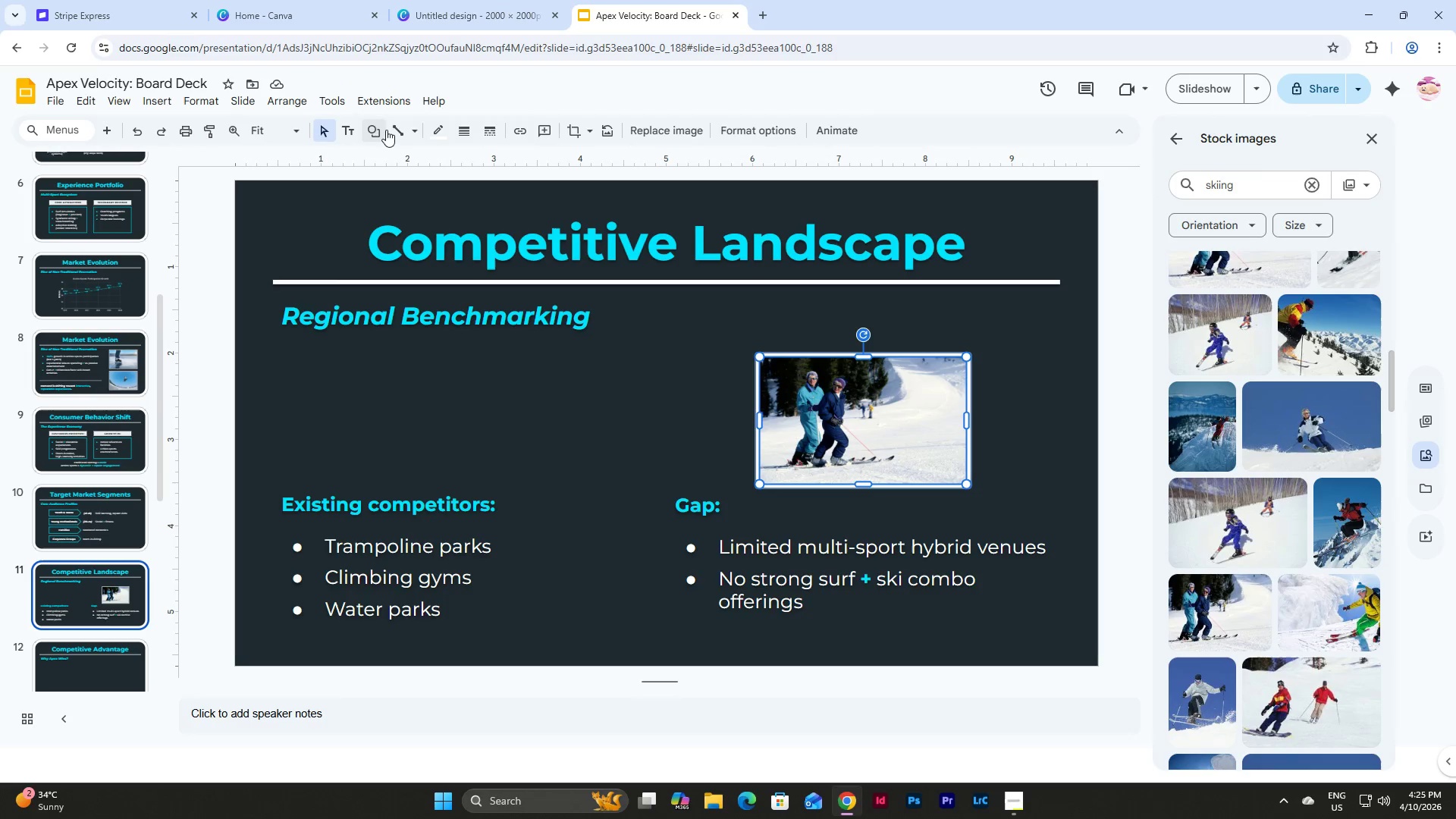 
left_click([439, 131])
 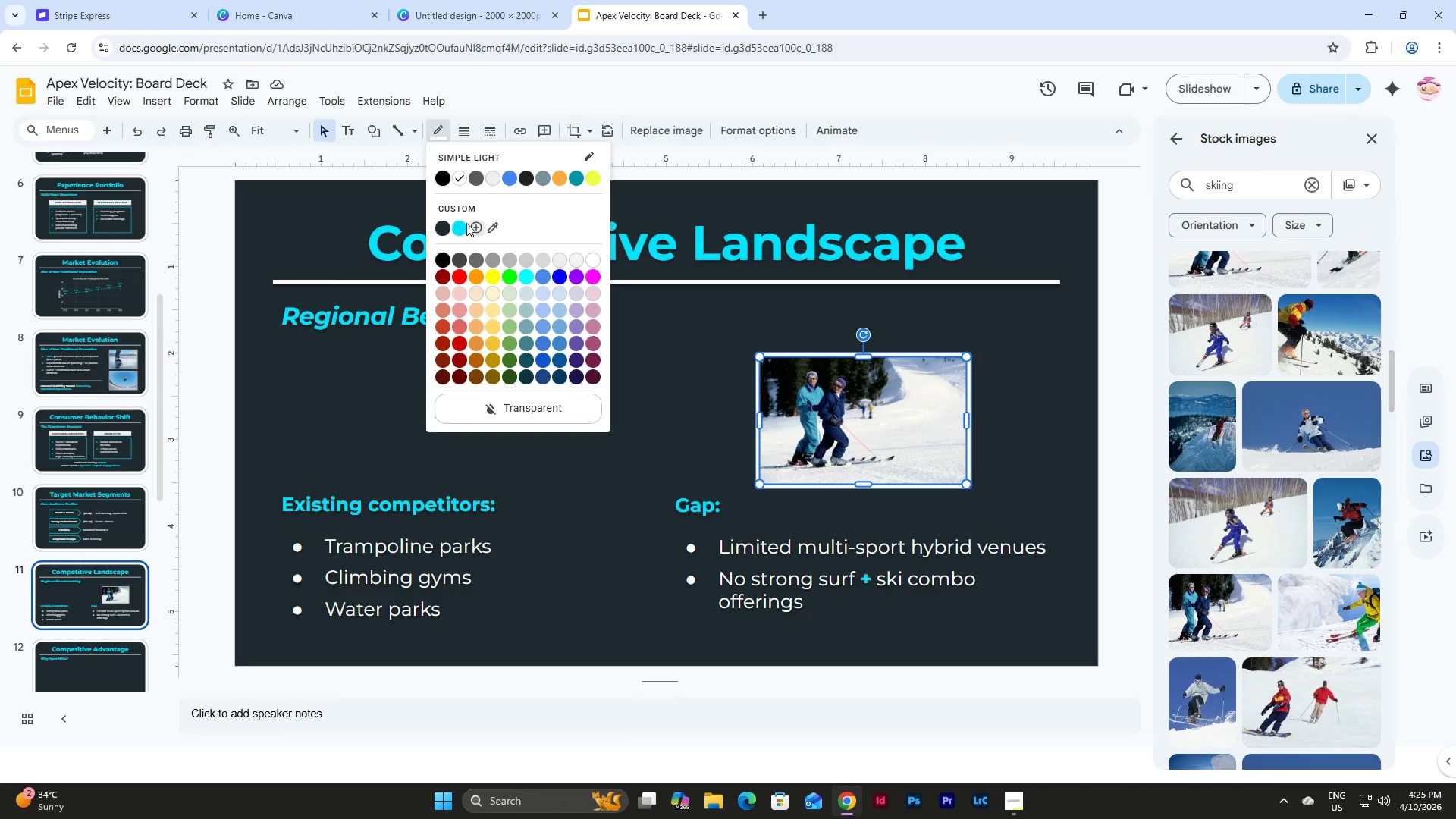 
left_click([460, 221])
 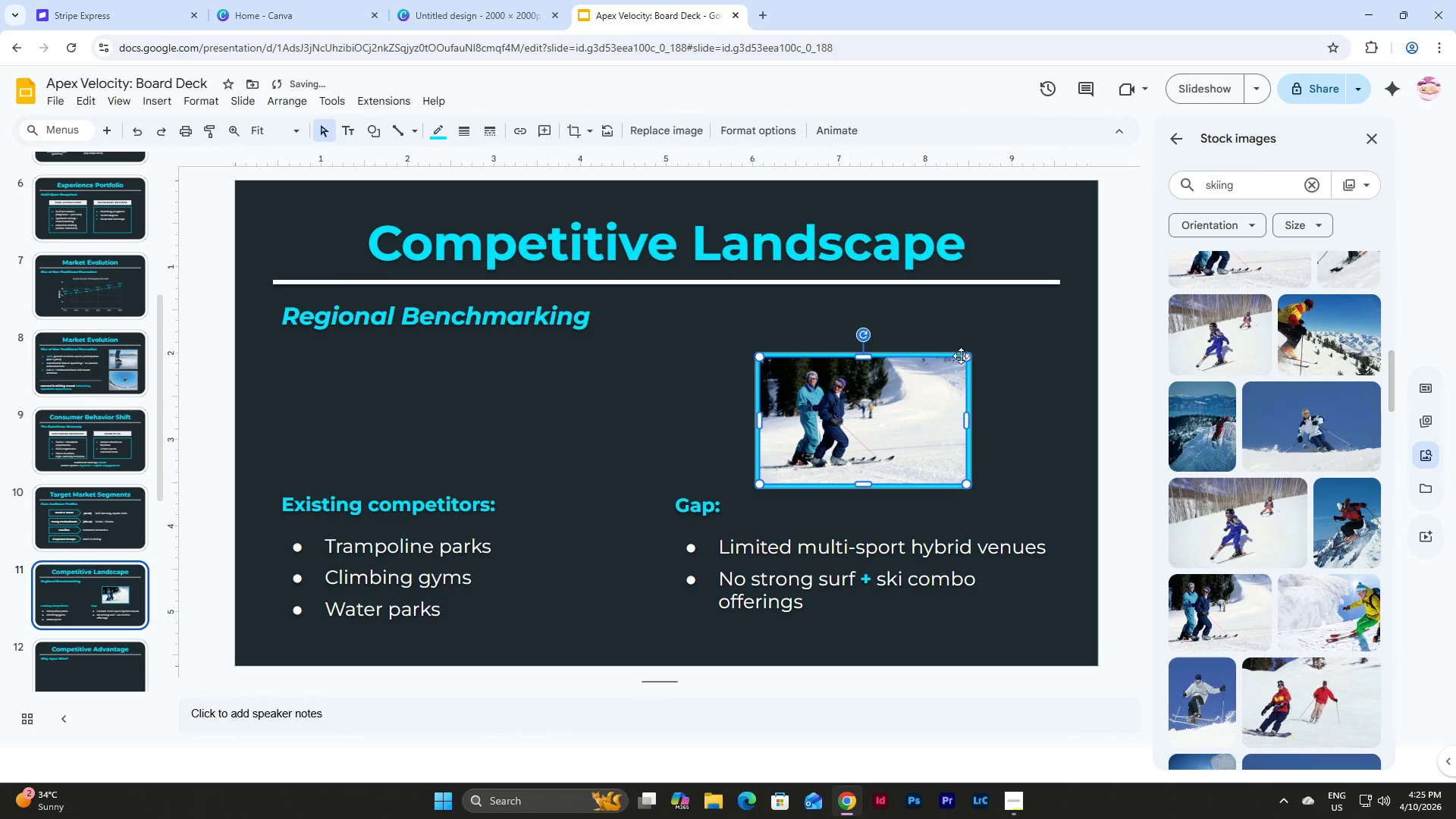 
left_click([965, 356])
 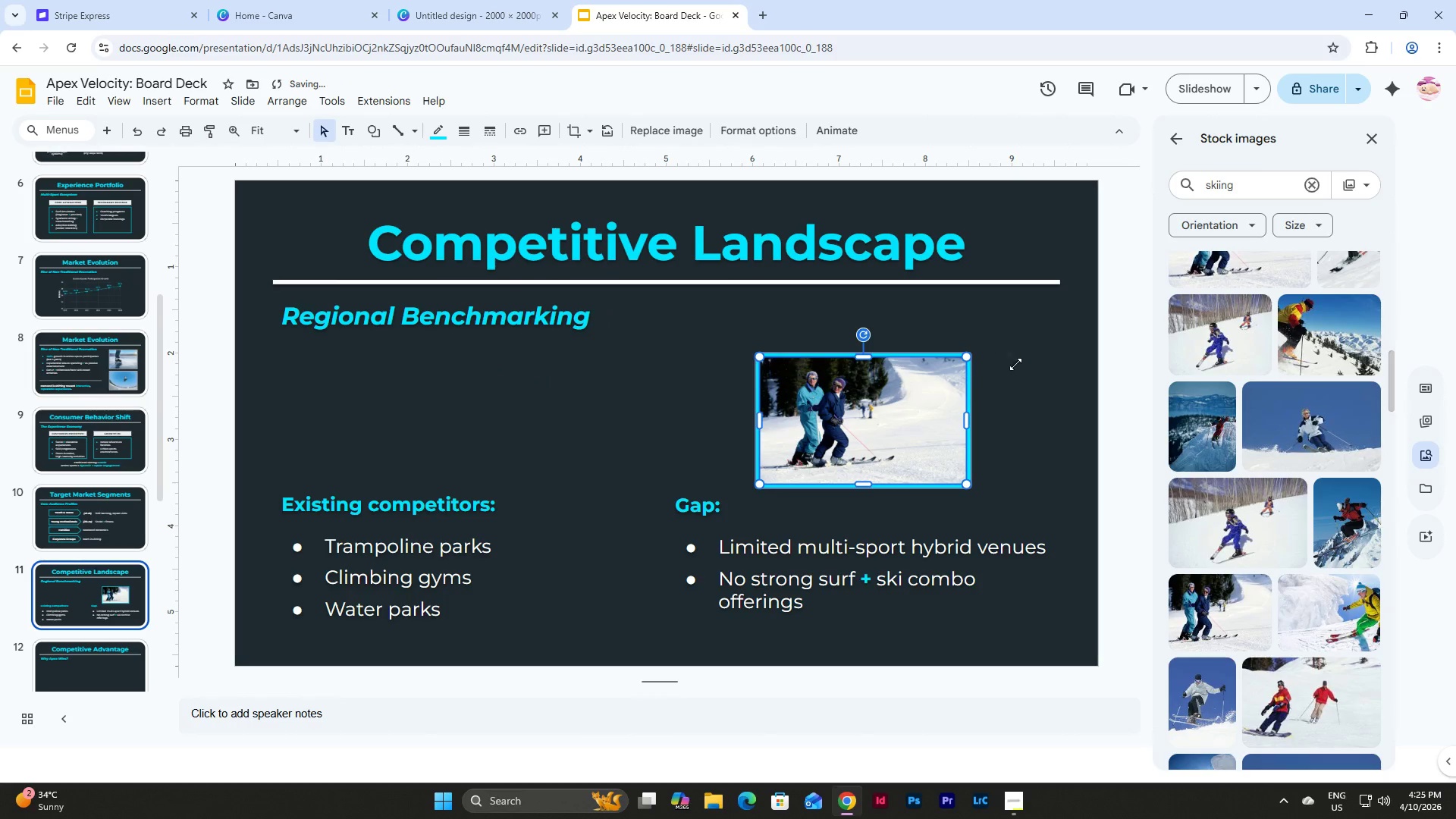 
left_click([1015, 364])
 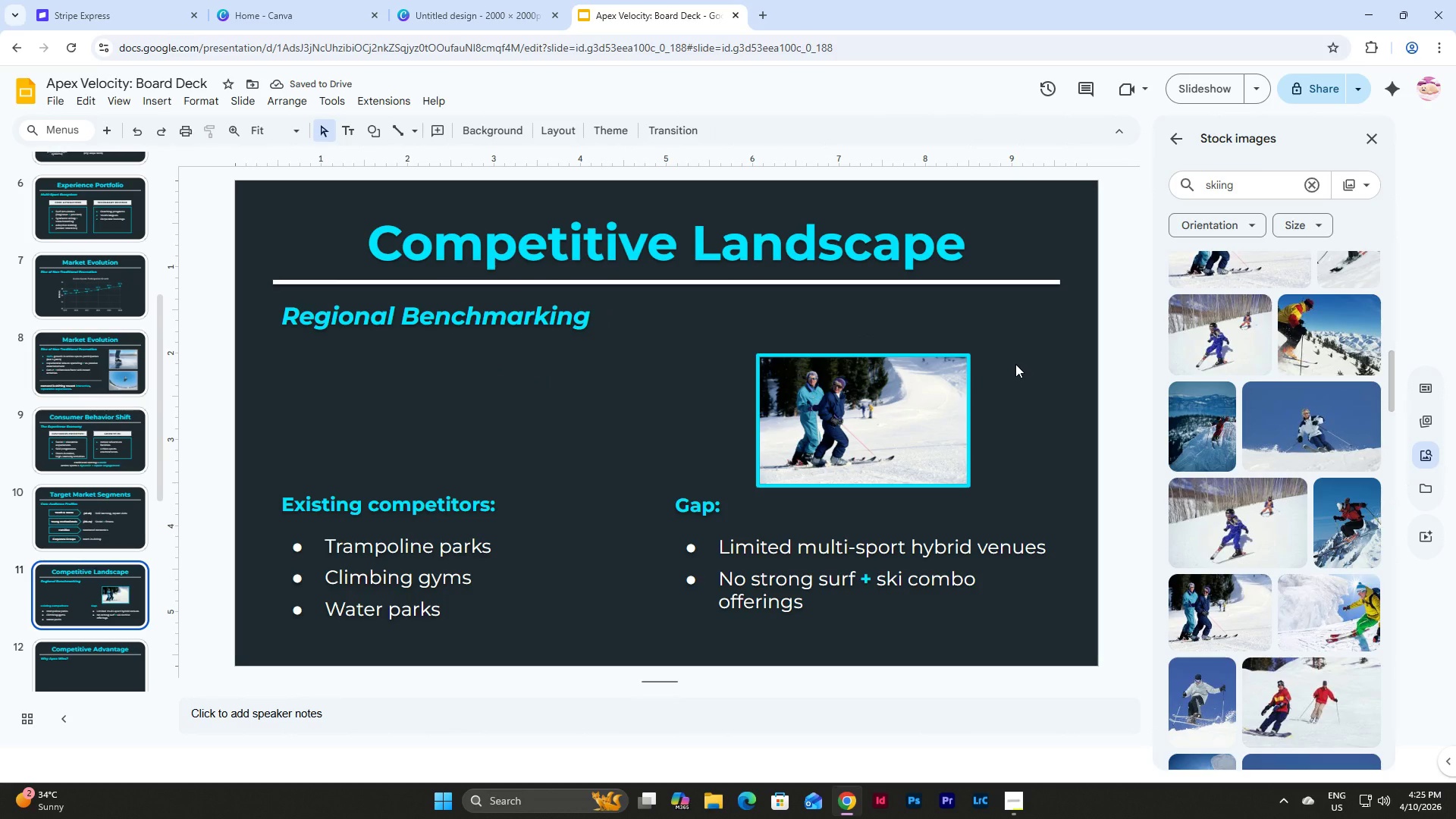 
key(Control+Z)
 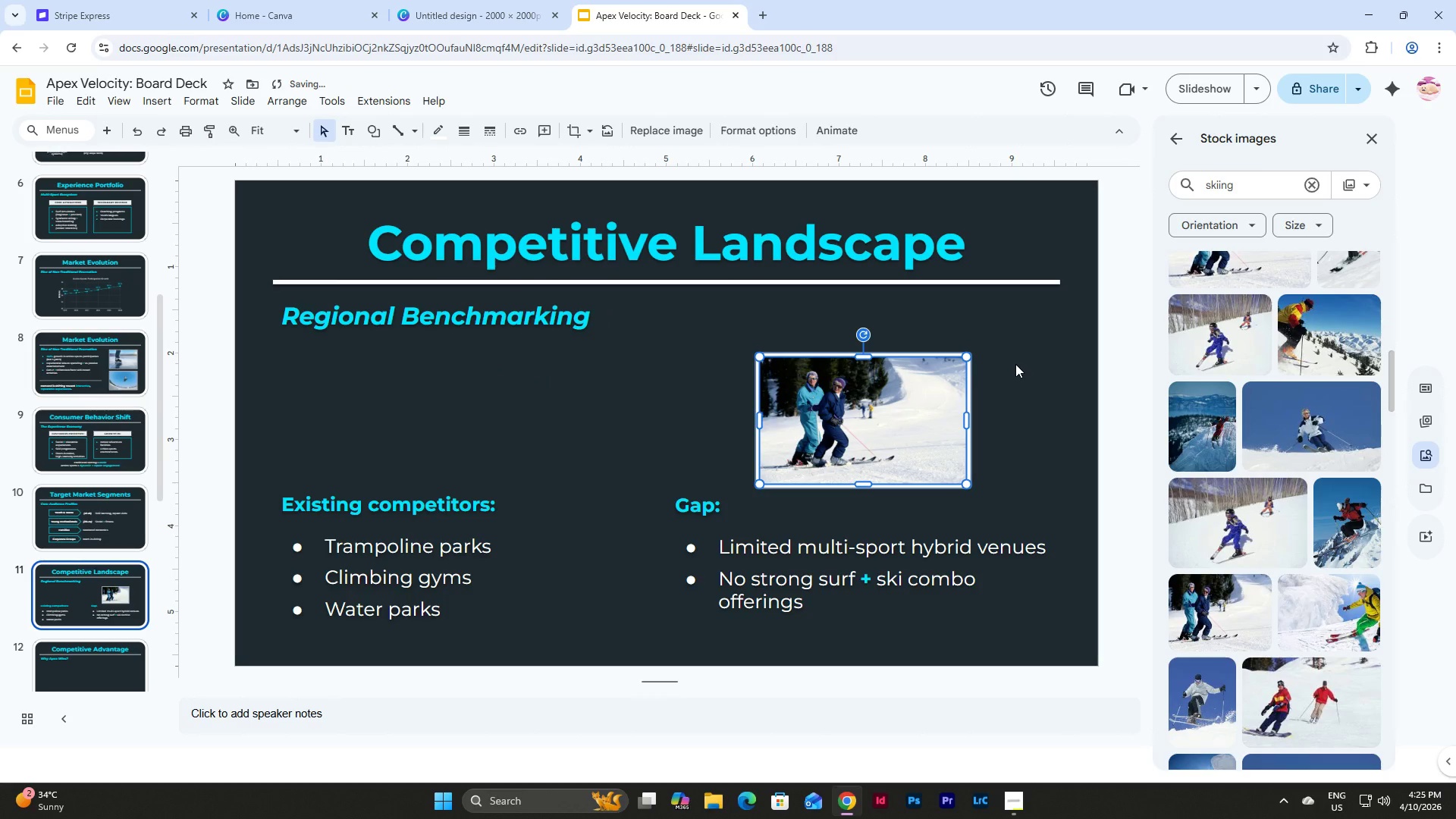 
left_click([1015, 364])
 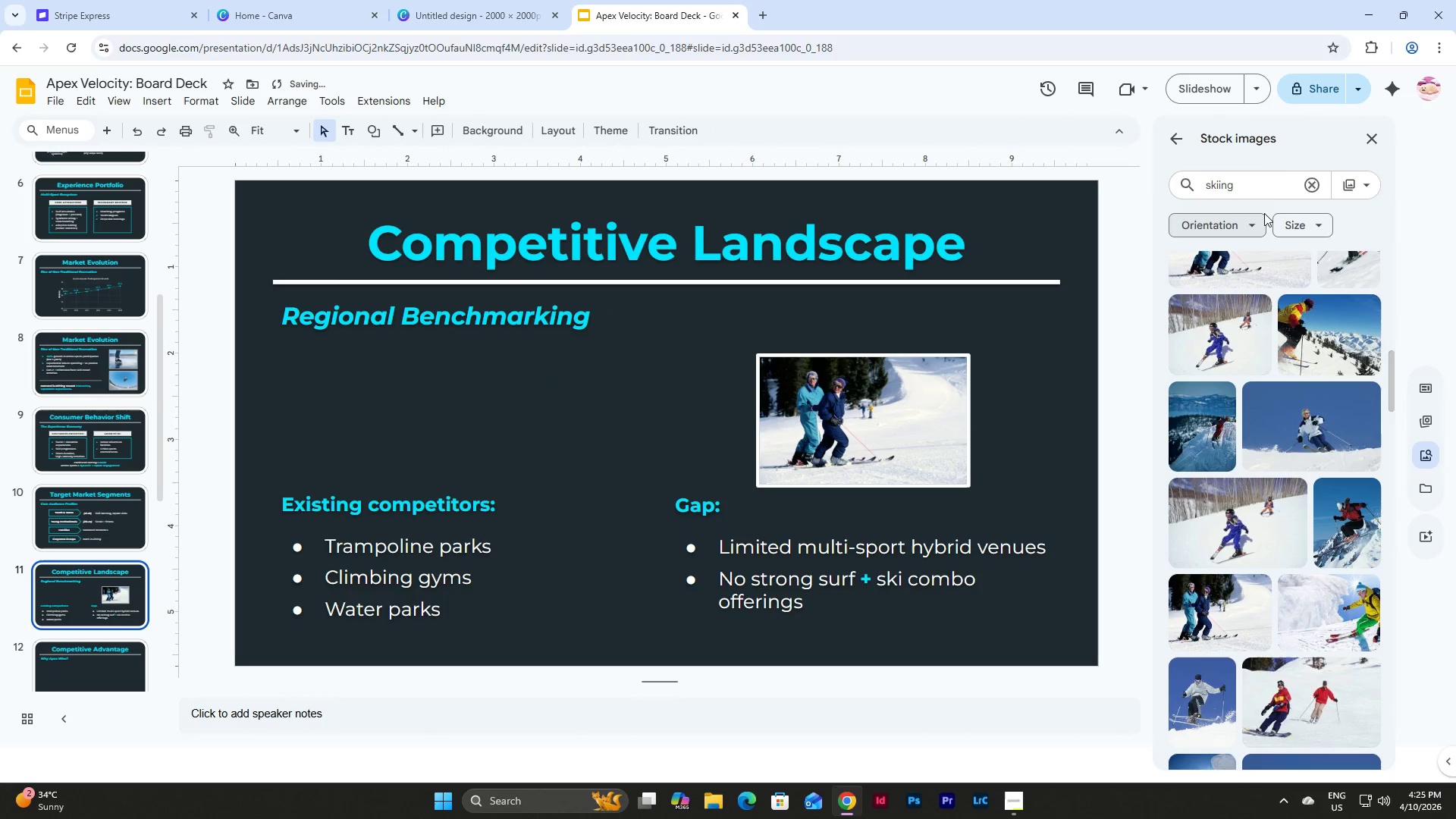 
left_click_drag(start_coordinate=[1257, 185], to_coordinate=[1163, 183])
 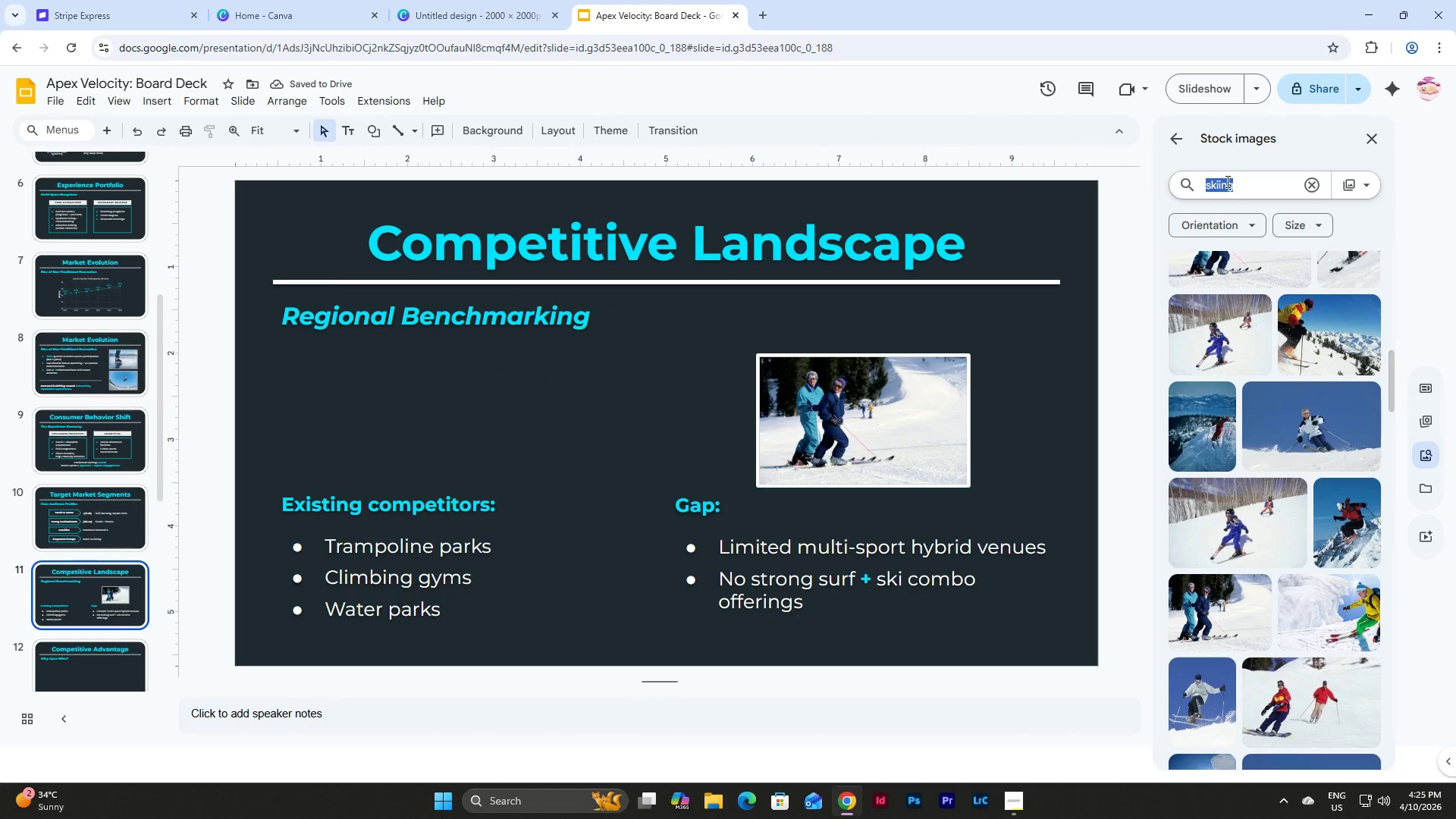 
type(climbing gymns)
key(Backspace)
key(Backspace)
type(s)
 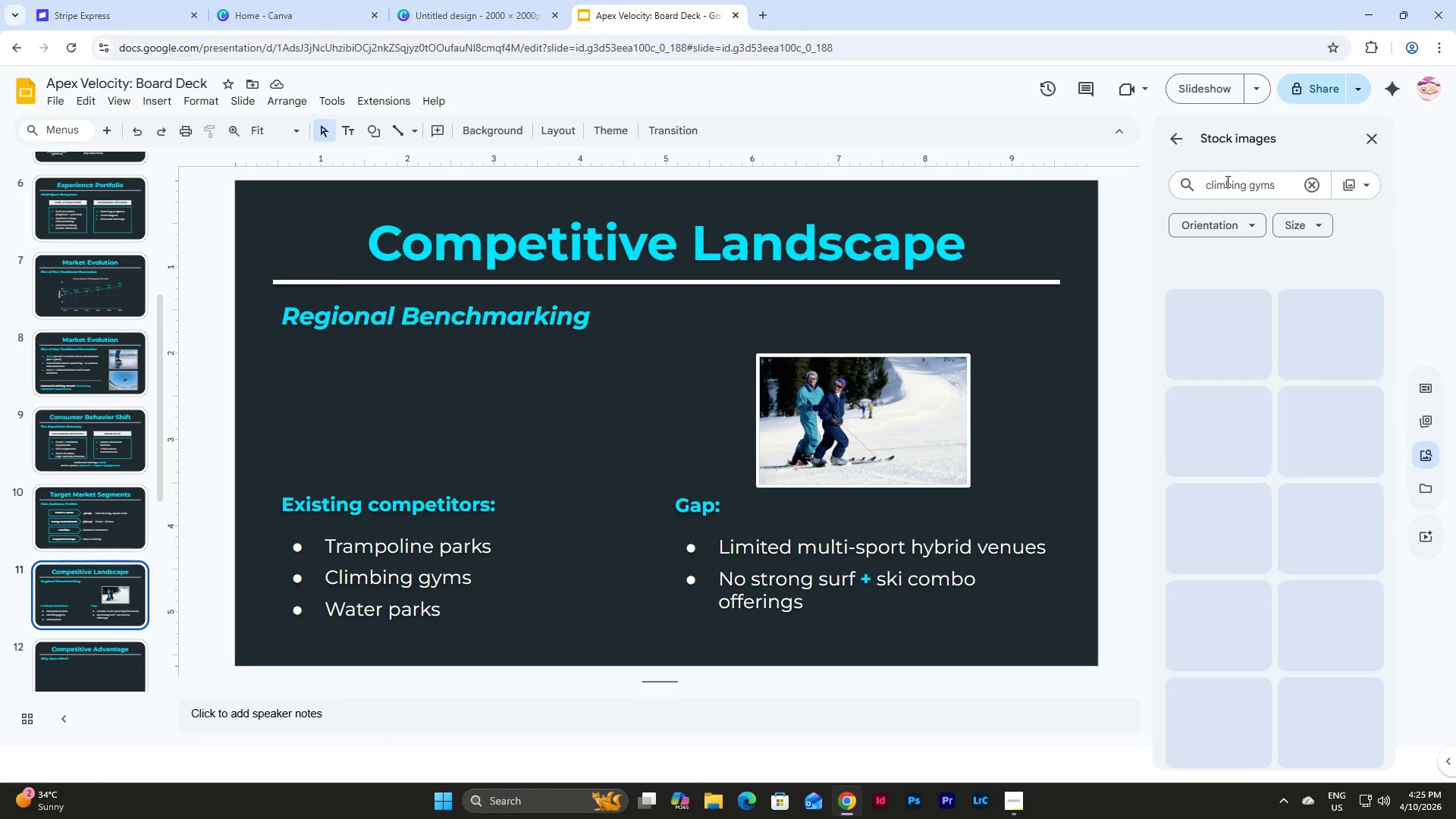 
key(Enter)
 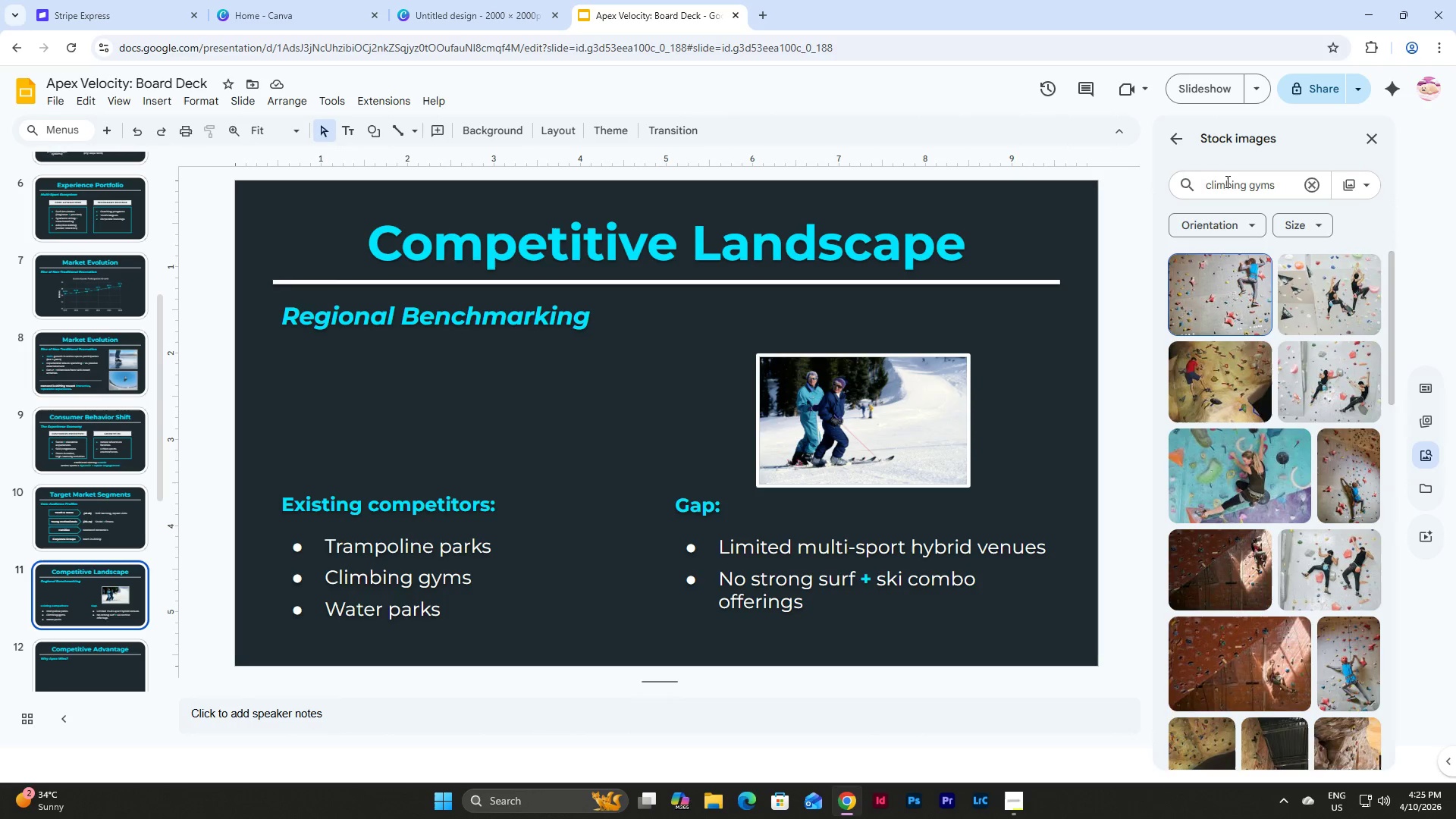 
scroll: coordinate [1201, 344], scroll_direction: down, amount: 5.0
 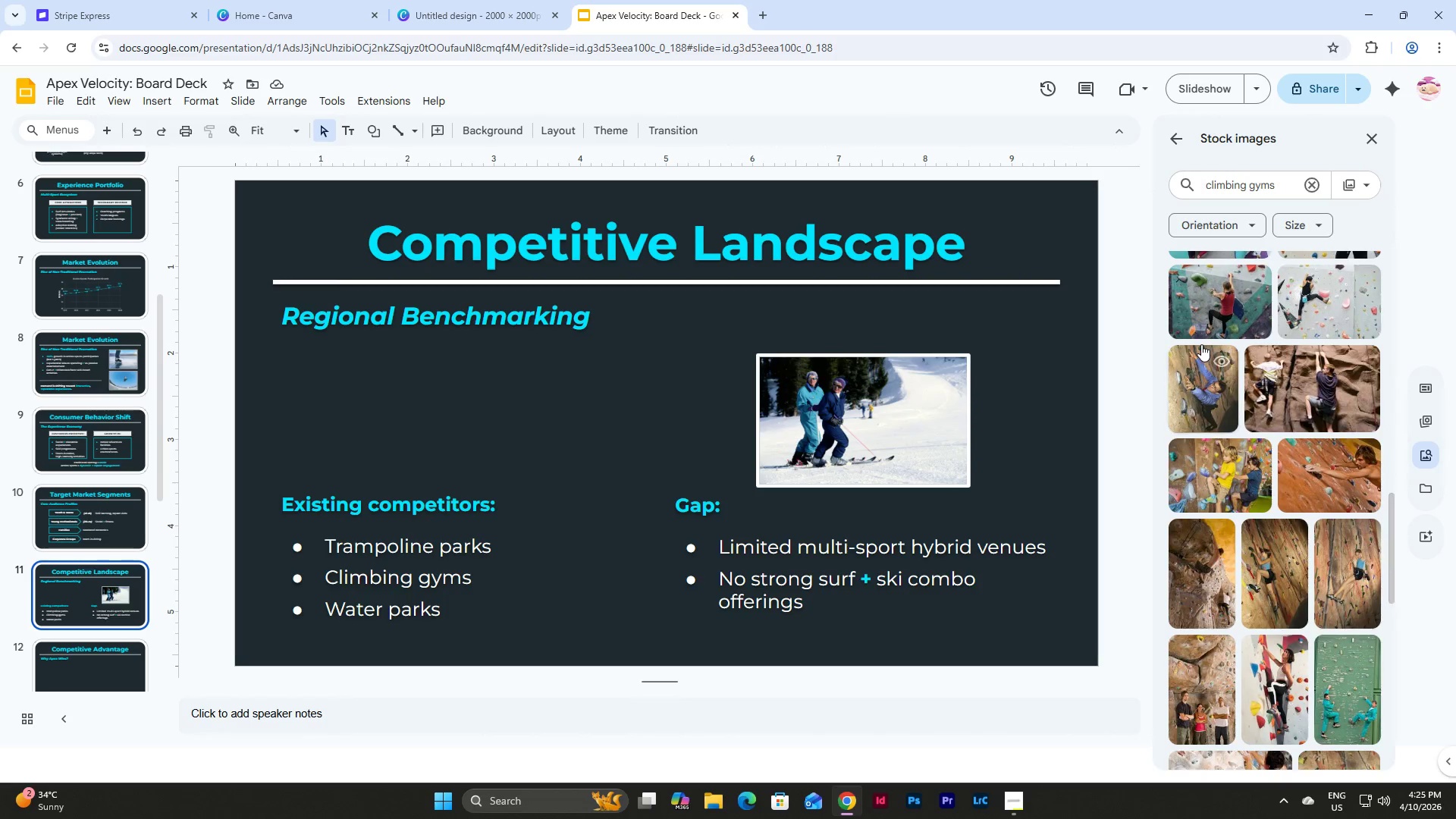 
scroll: coordinate [1214, 354], scroll_direction: up, amount: 2.0
 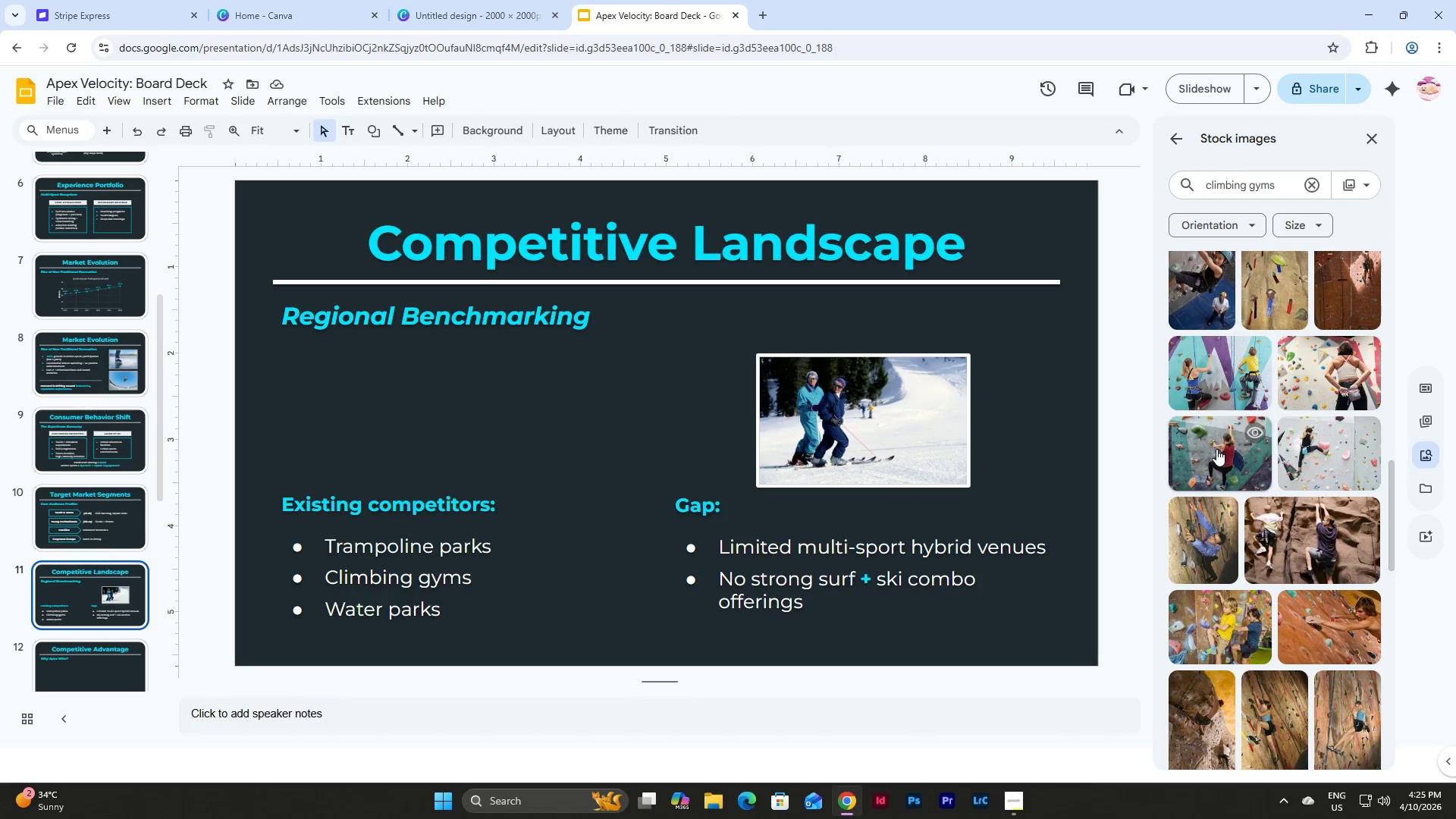 
left_click([1210, 358])
 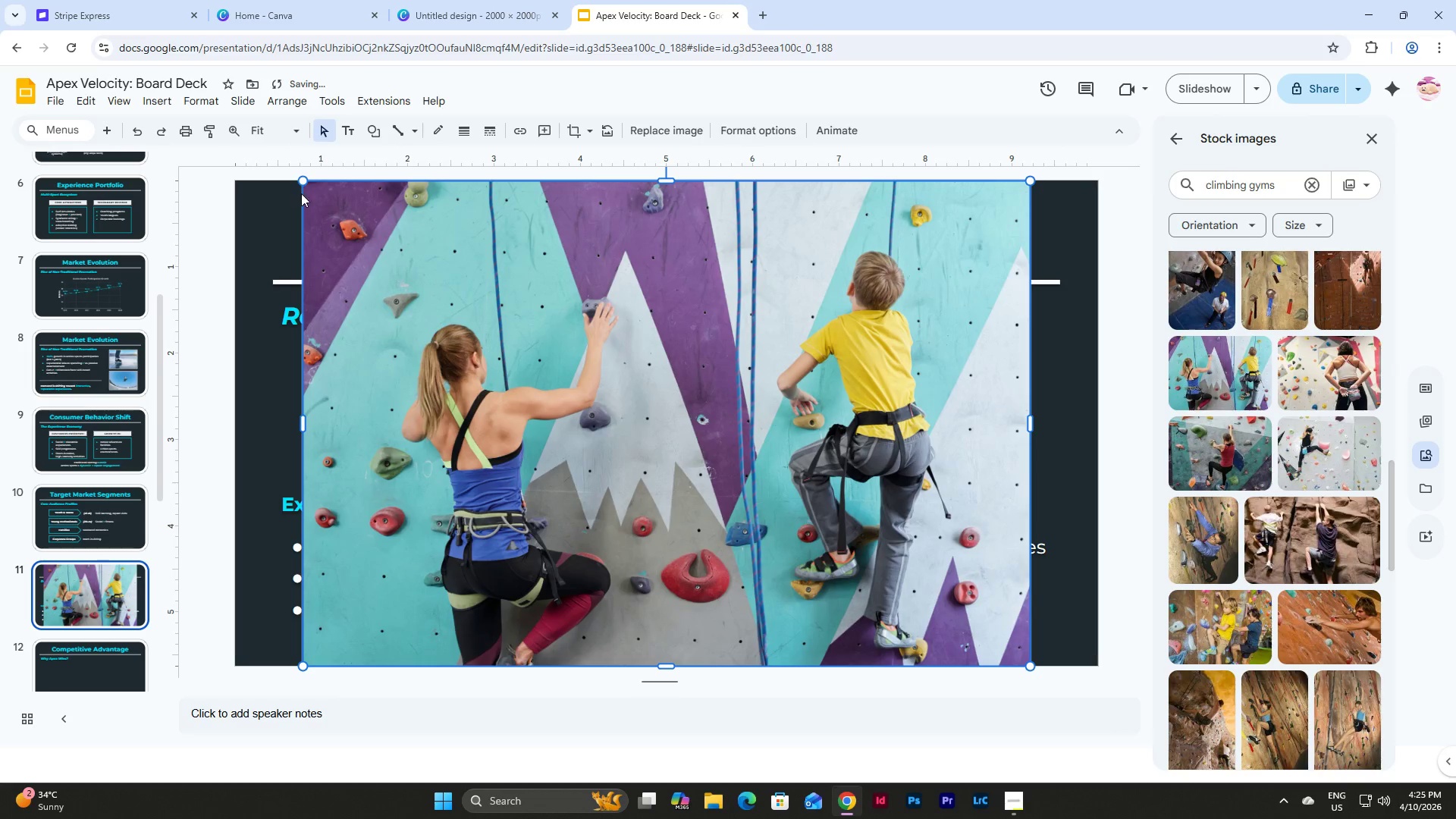 
left_click_drag(start_coordinate=[302, 181], to_coordinate=[910, 618])
 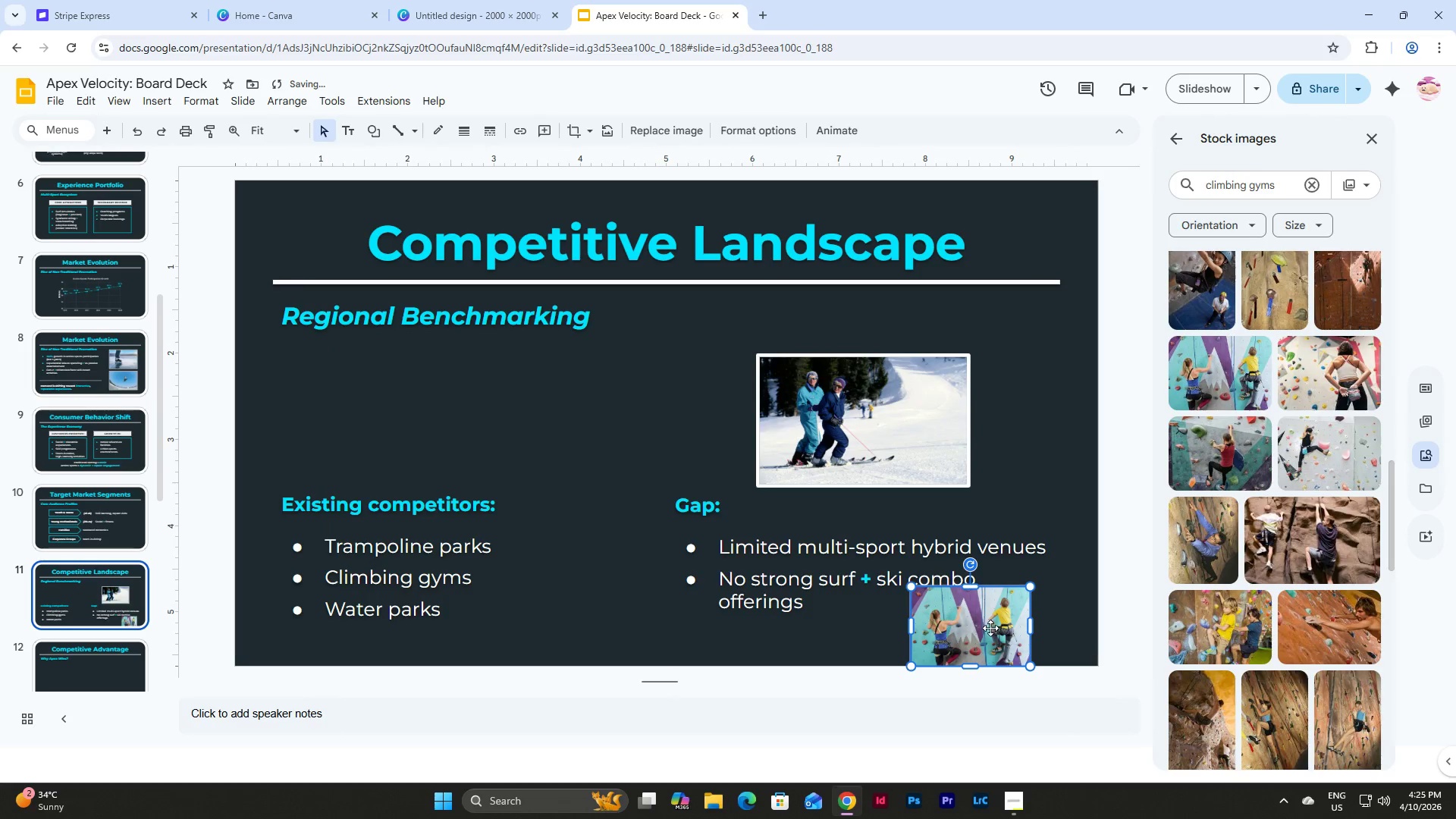 
left_click_drag(start_coordinate=[987, 627], to_coordinate=[838, 395])
 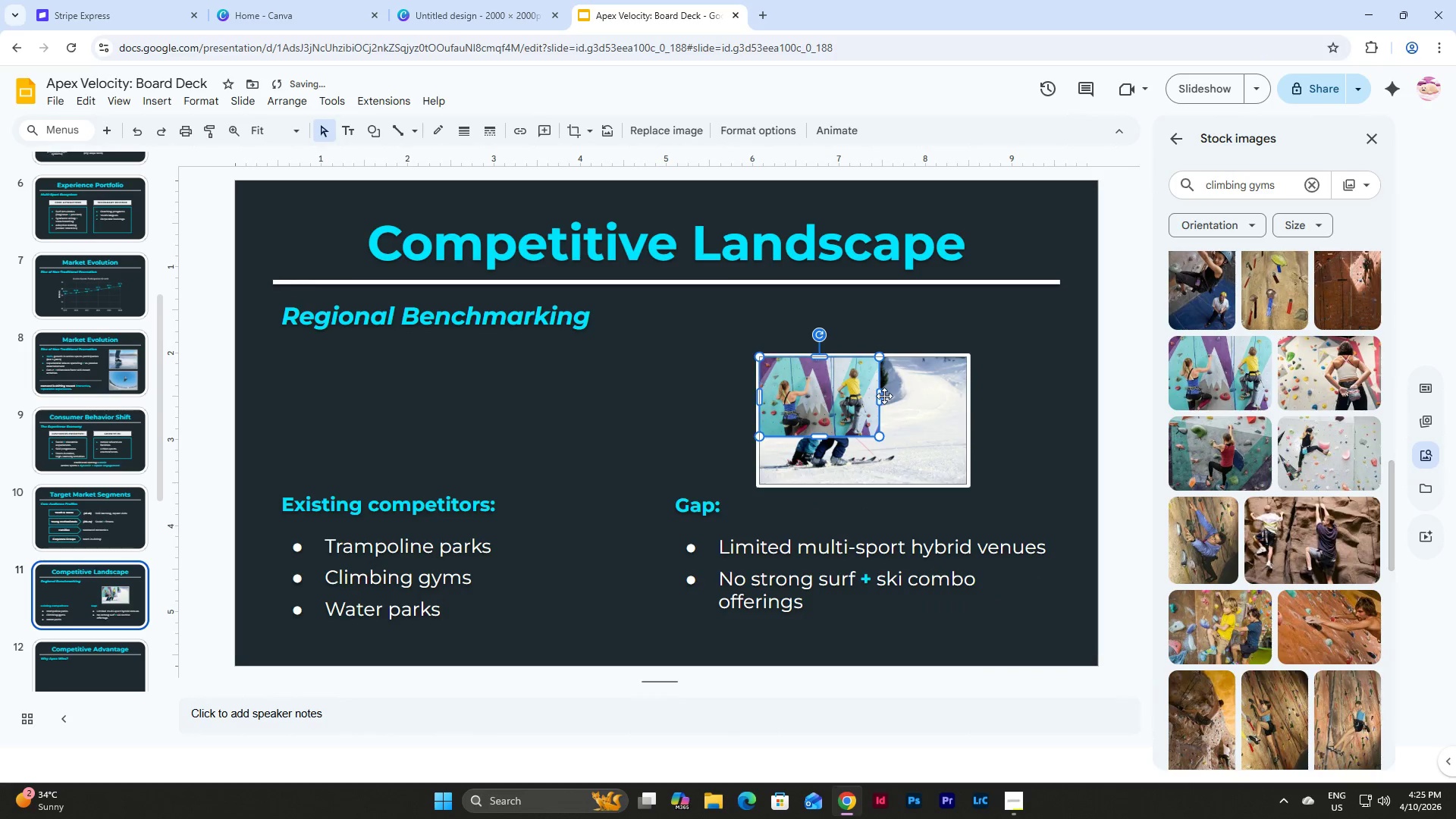 
left_click([884, 396])
 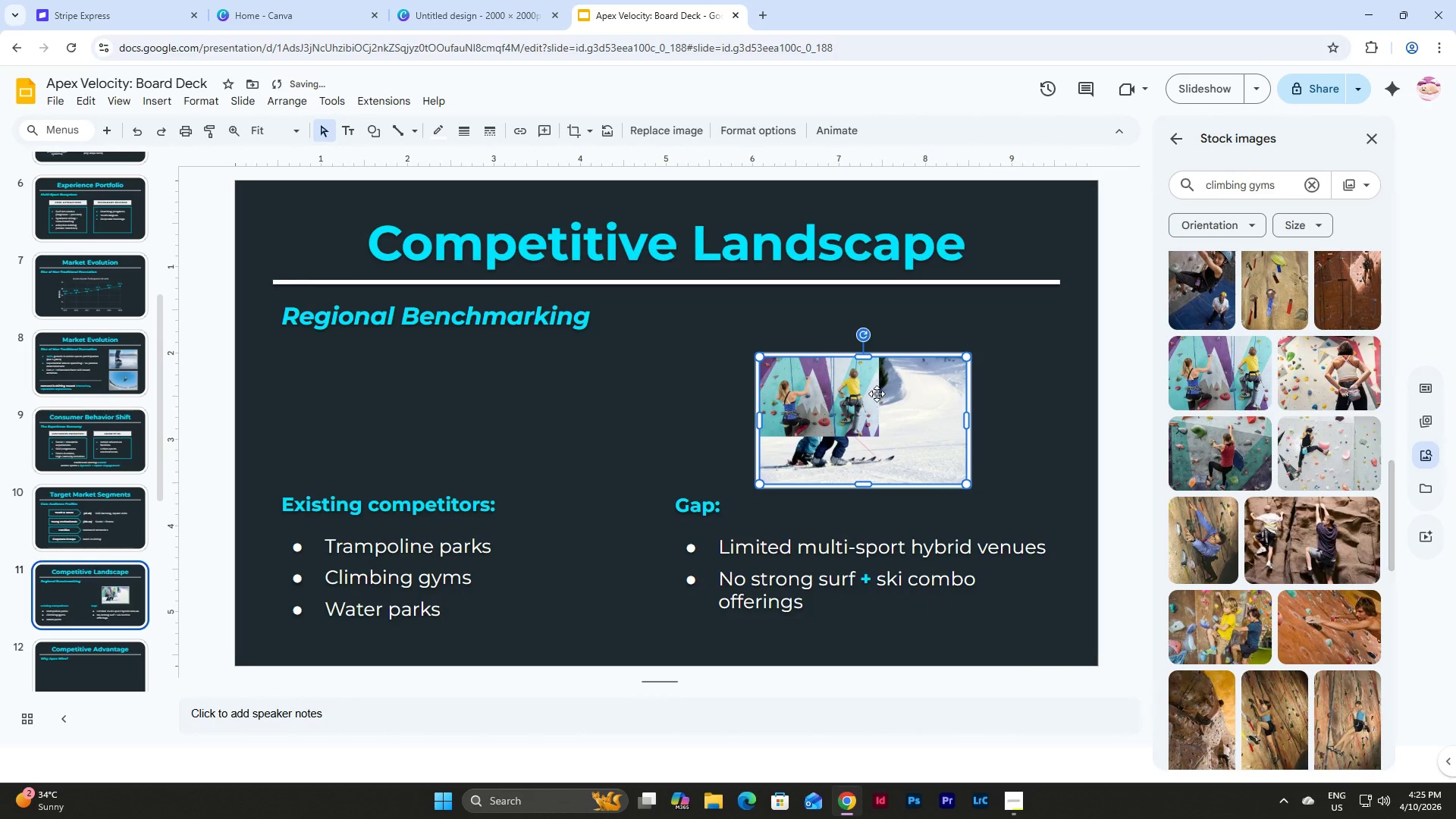 
left_click([877, 394])
 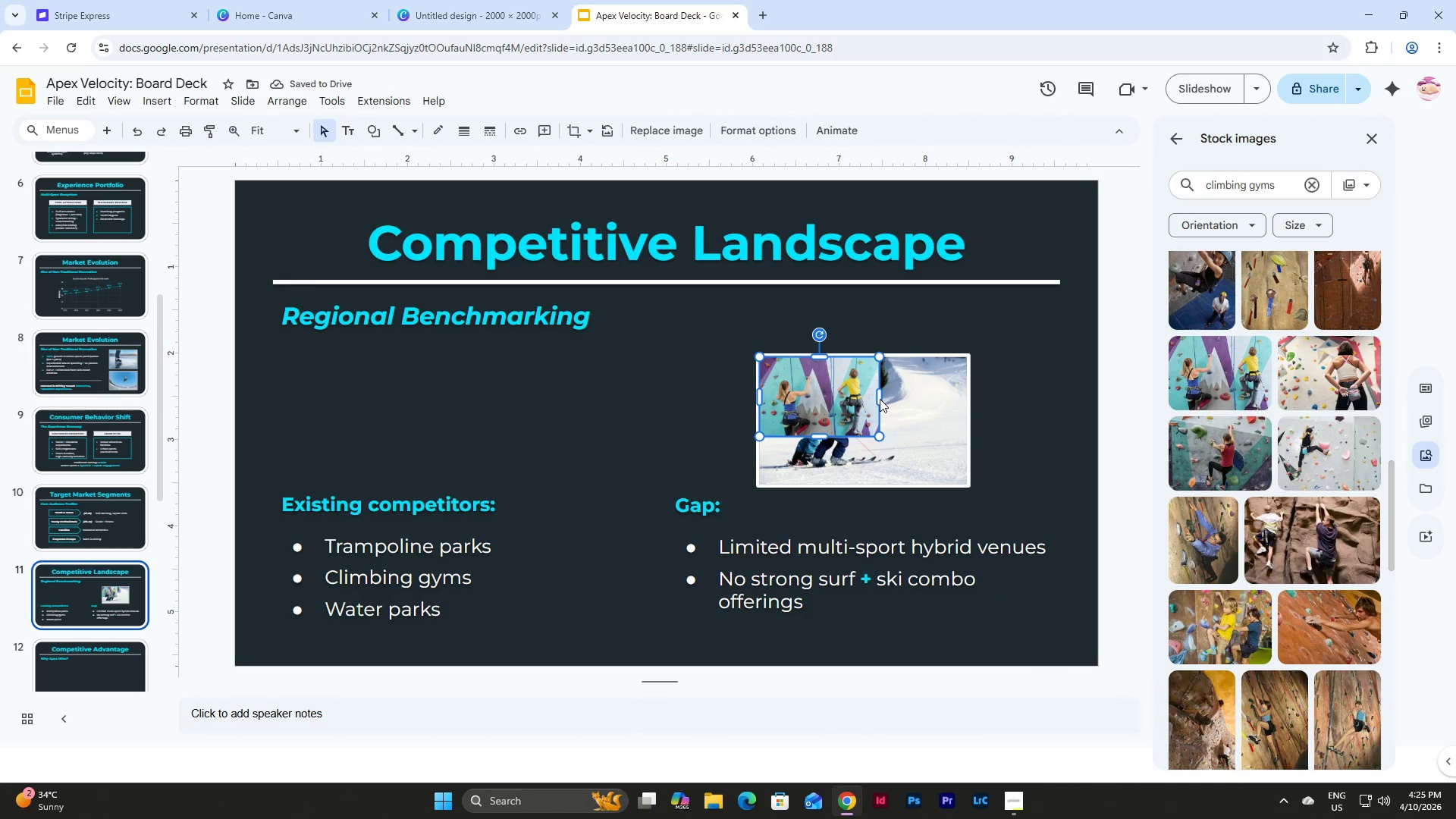 
left_click_drag(start_coordinate=[880, 399], to_coordinate=[964, 411])
 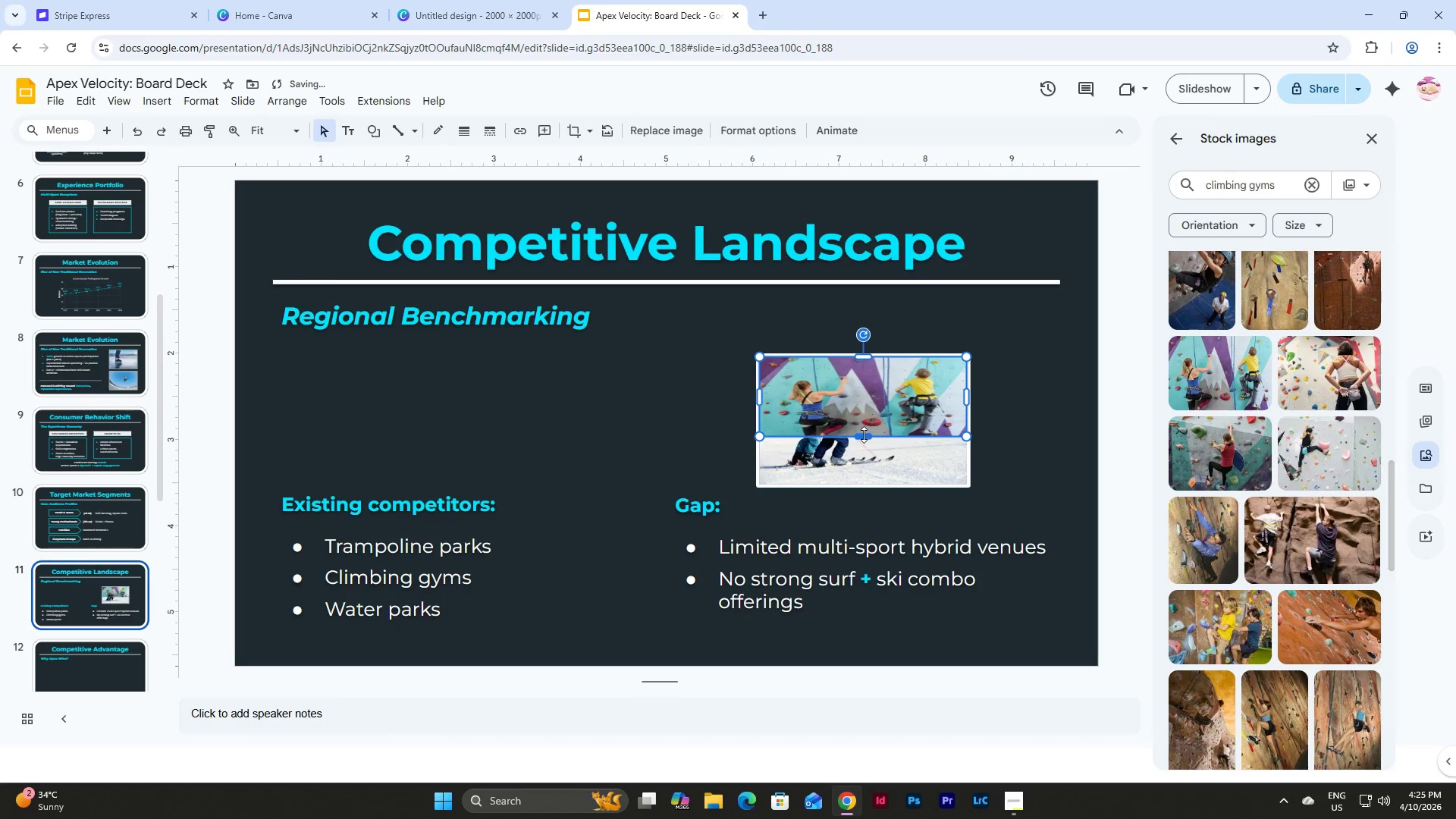 
left_click_drag(start_coordinate=[864, 435], to_coordinate=[858, 482])
 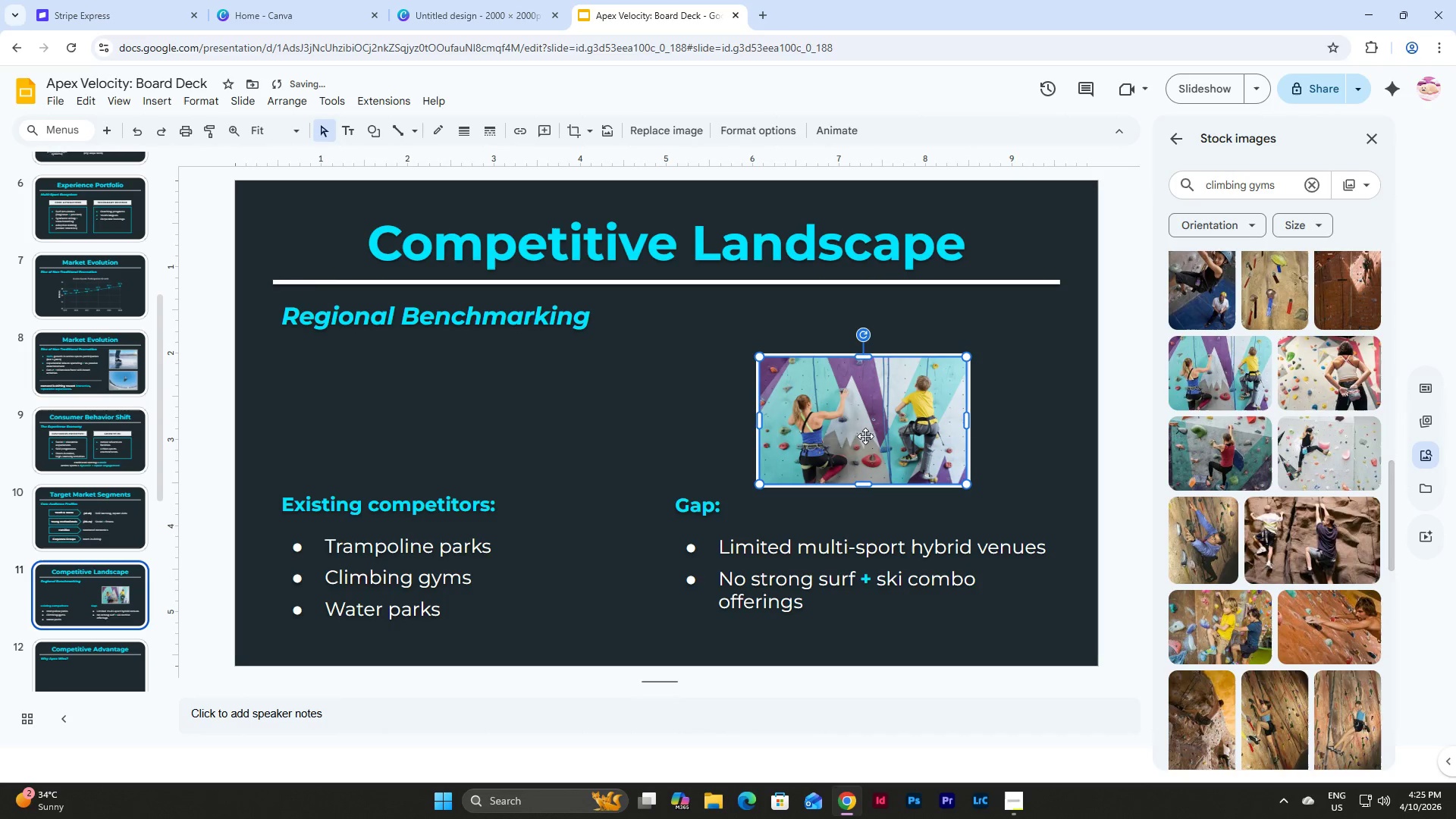 
left_click_drag(start_coordinate=[865, 435], to_coordinate=[466, 433])
 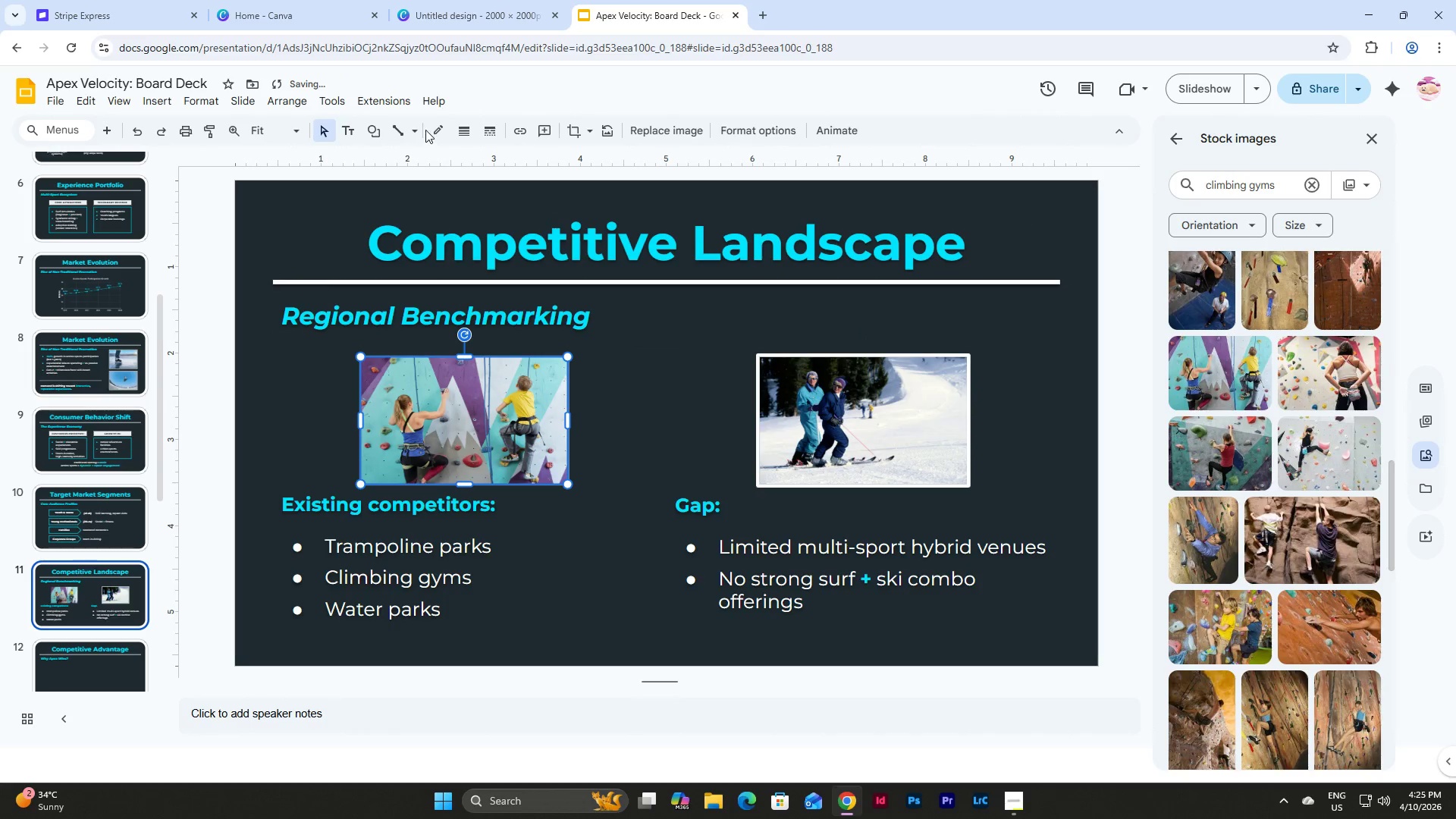 
left_click([440, 126])
 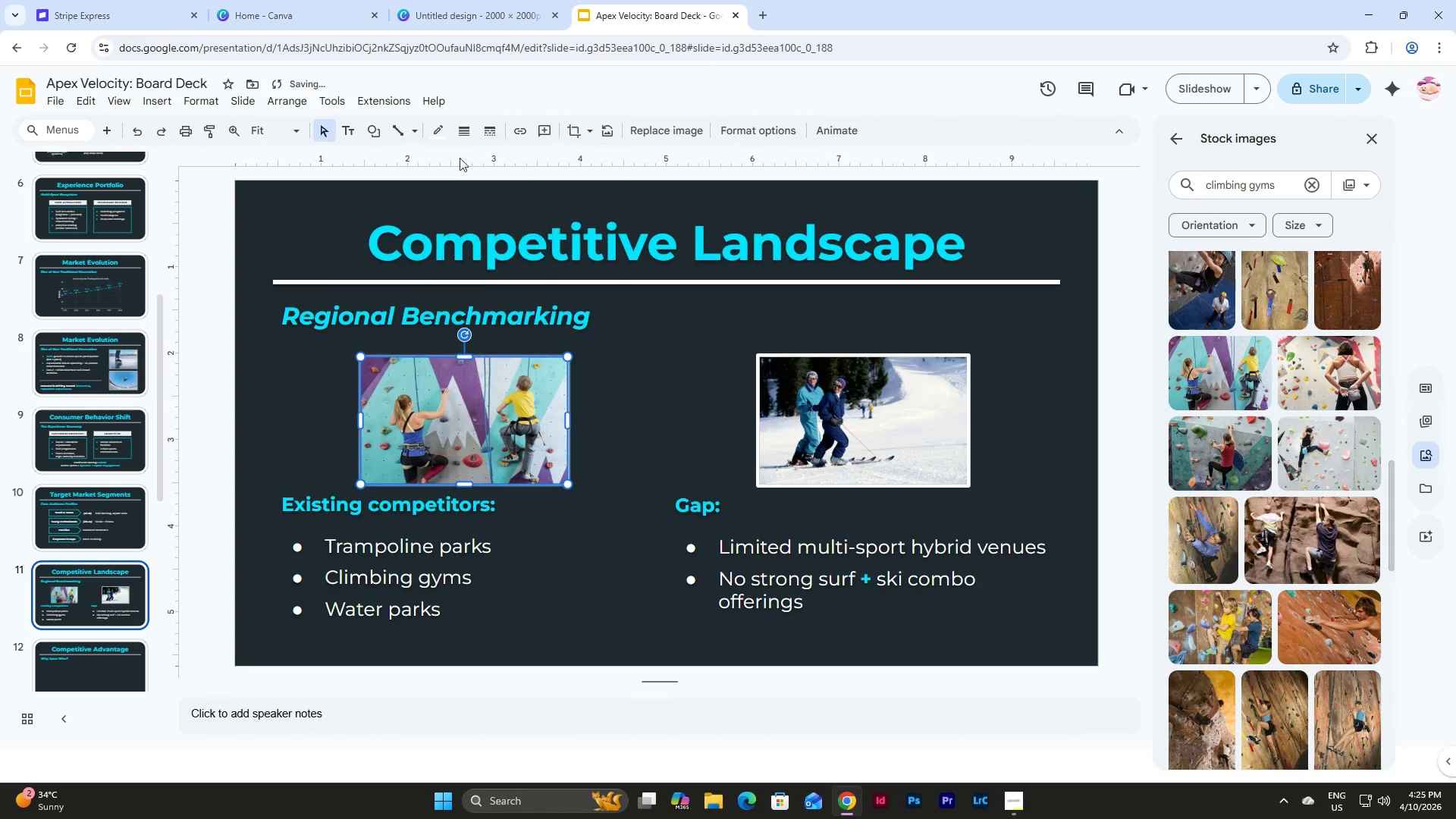 
double_click([463, 124])
 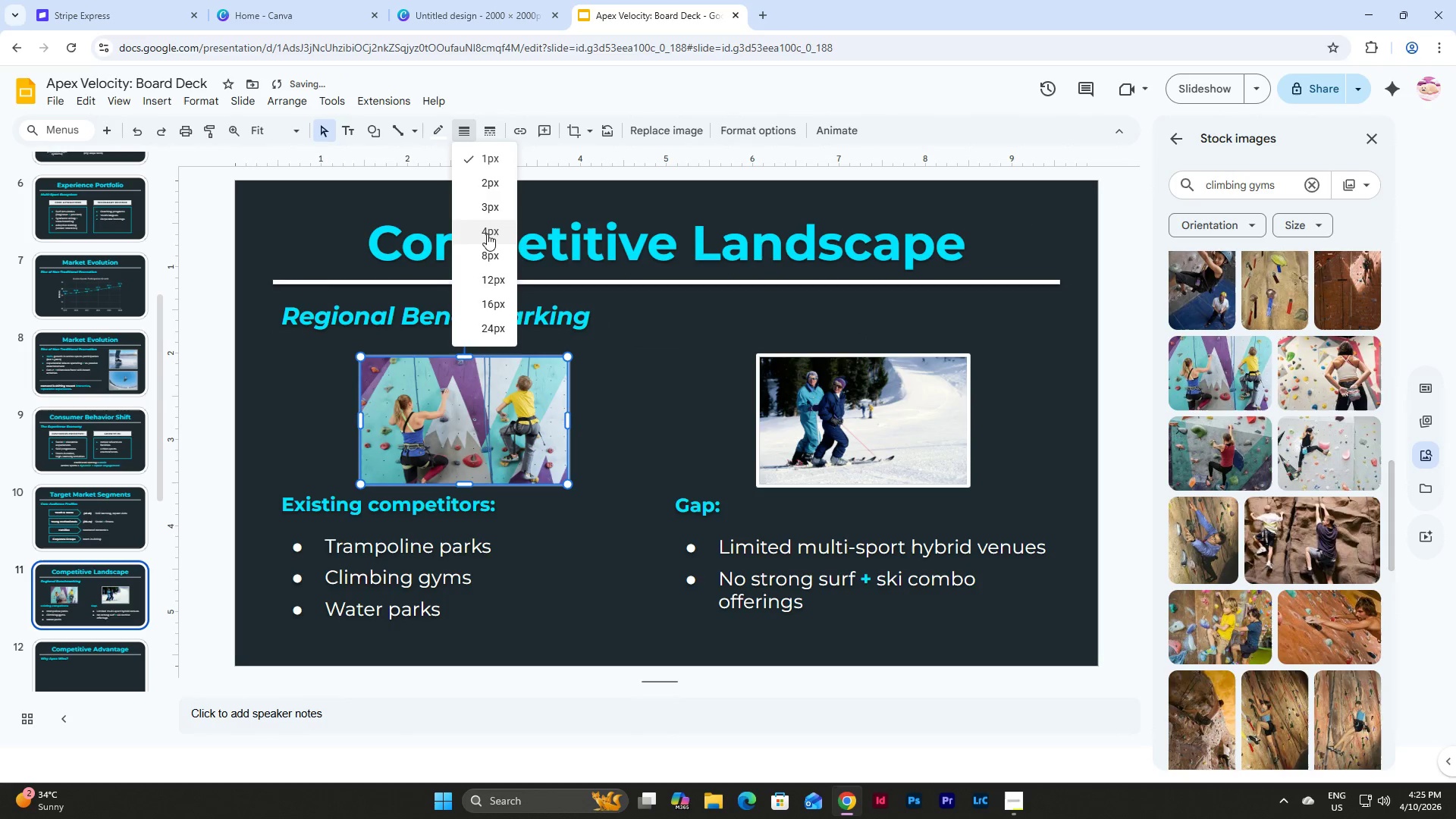 
left_click([487, 236])
 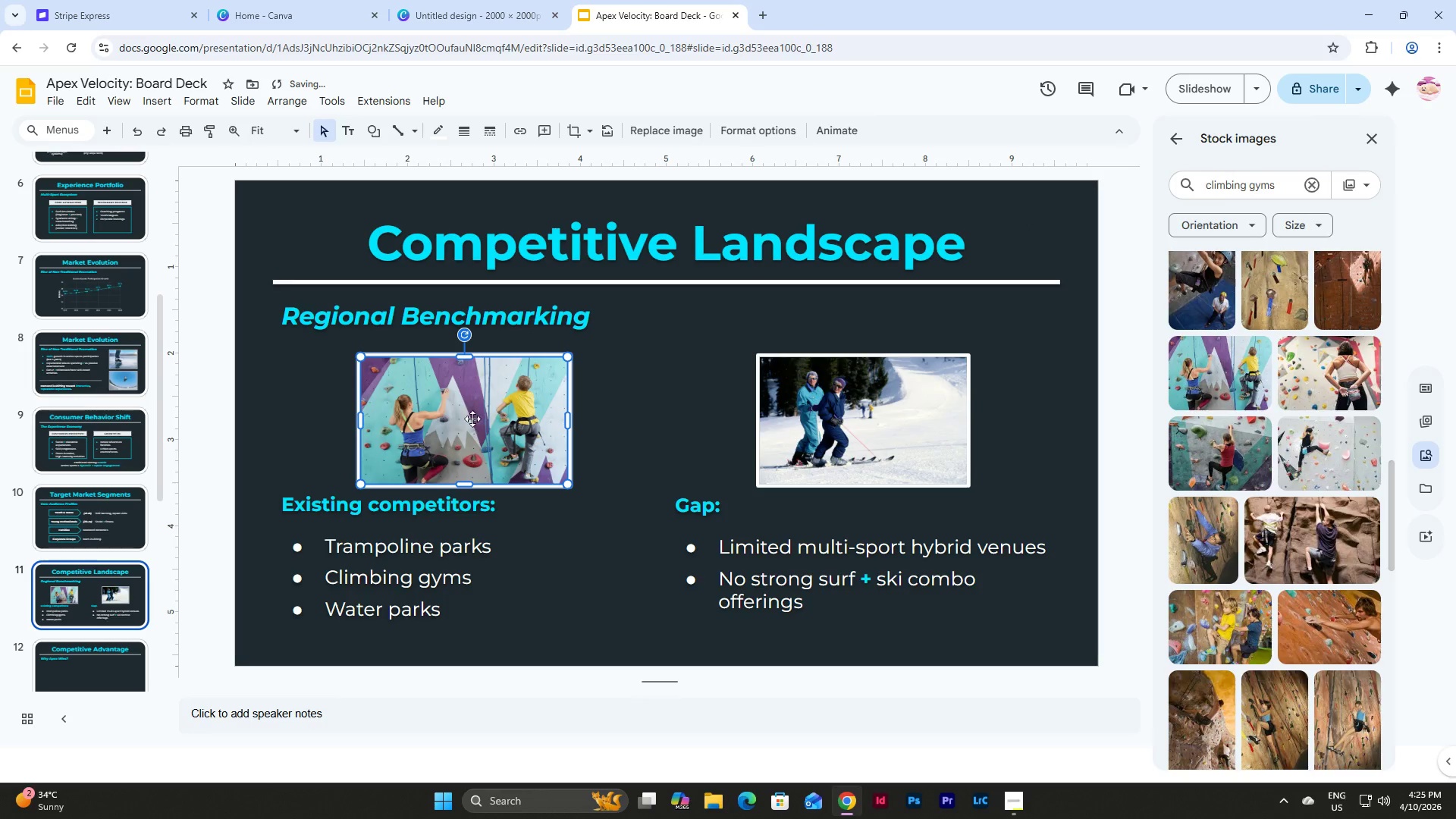 
left_click_drag(start_coordinate=[454, 425], to_coordinate=[461, 422])
 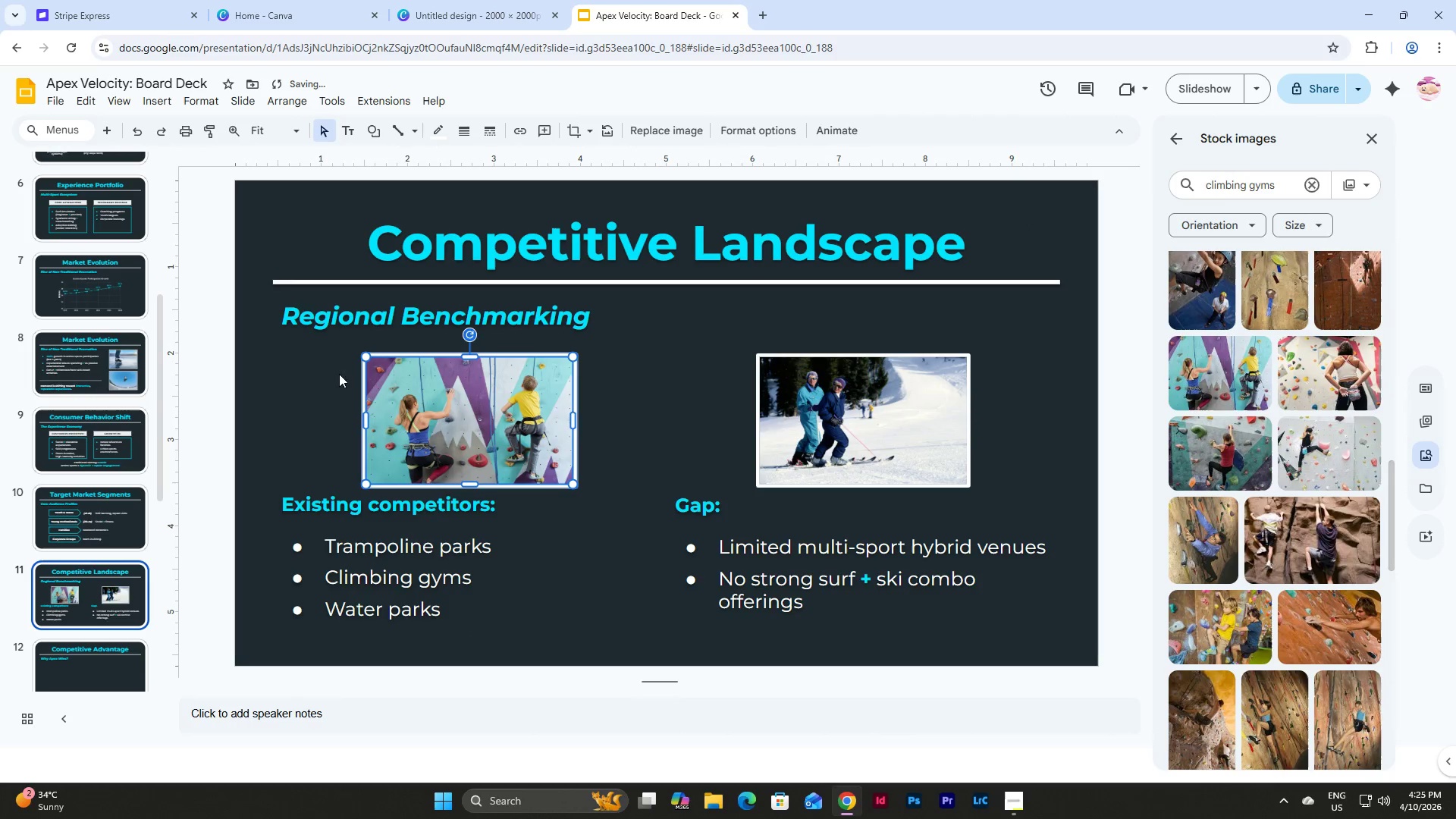 
left_click([267, 370])
 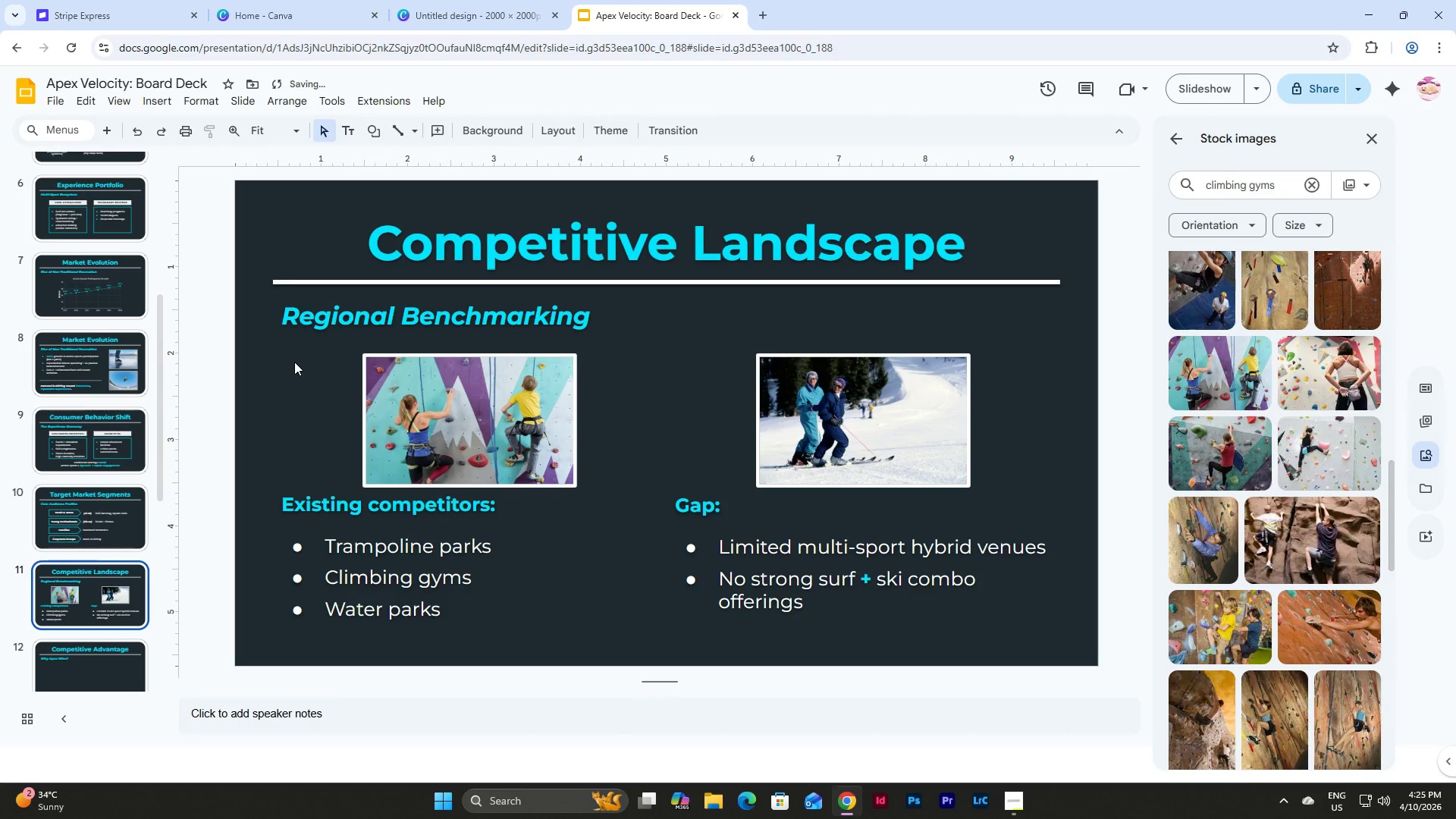 
left_click_drag(start_coordinate=[294, 362], to_coordinate=[968, 639])
 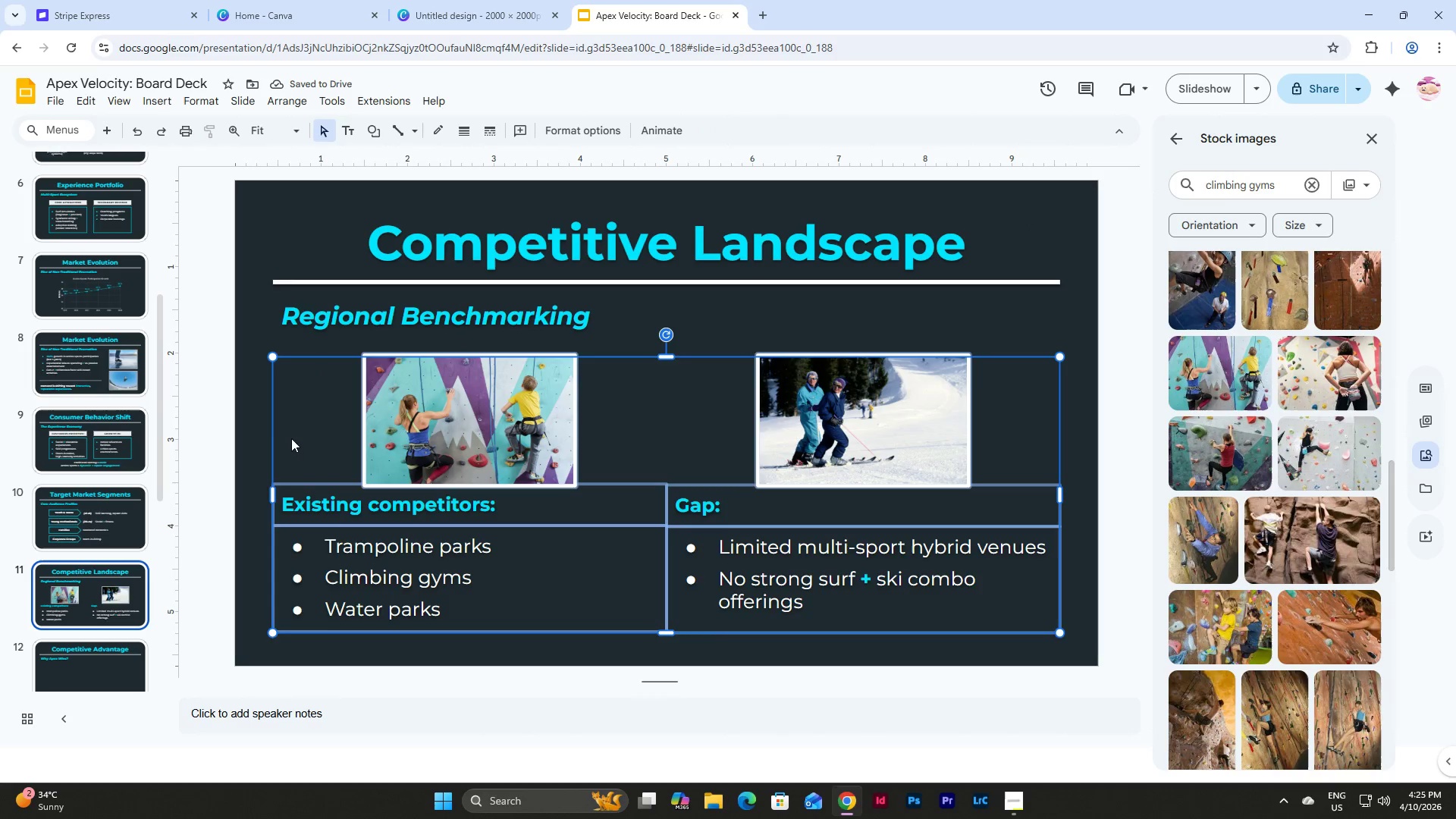 
left_click([243, 399])
 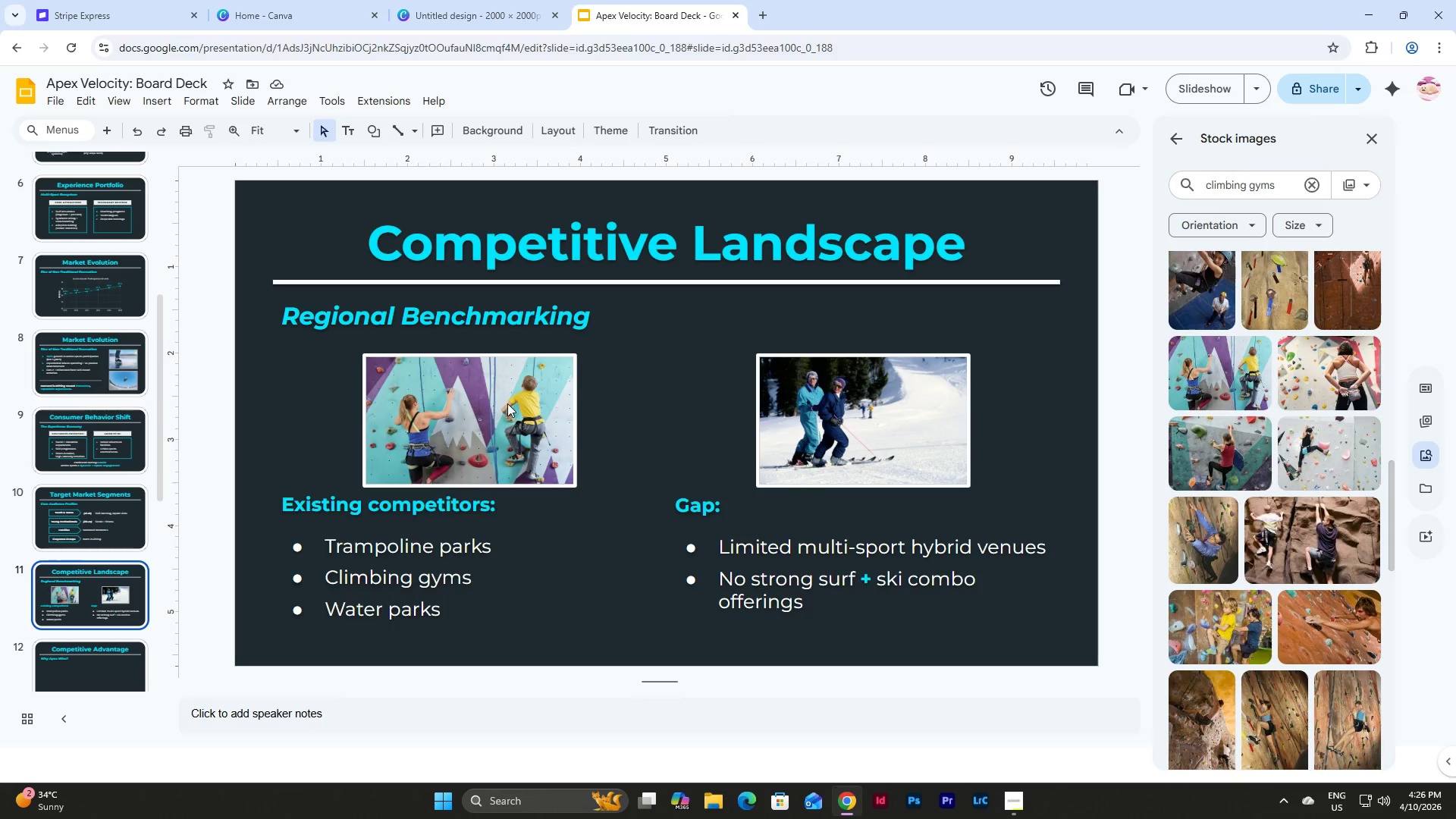 
left_click([507, 403])
 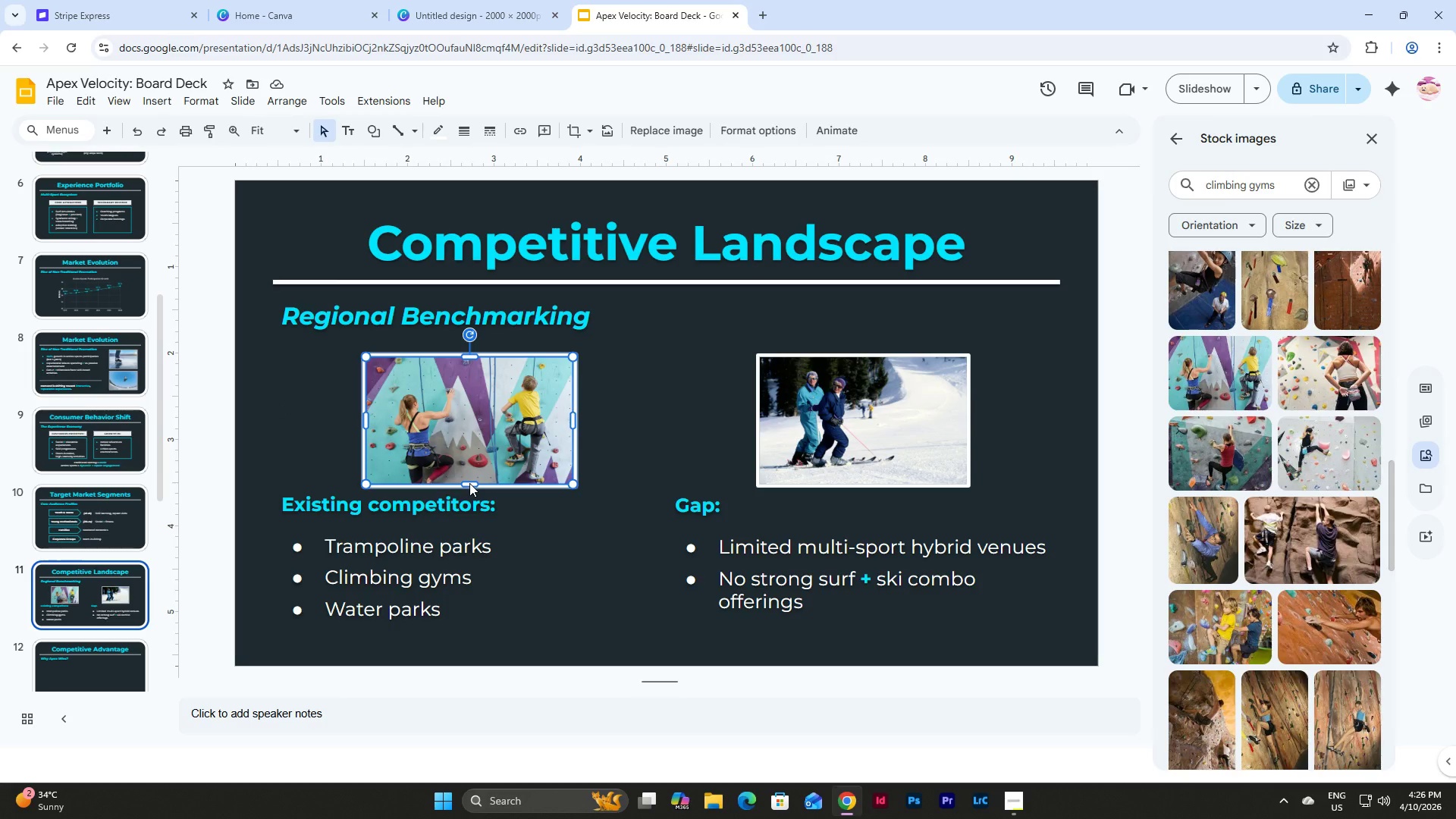 
left_click_drag(start_coordinate=[469, 483], to_coordinate=[470, 472])
 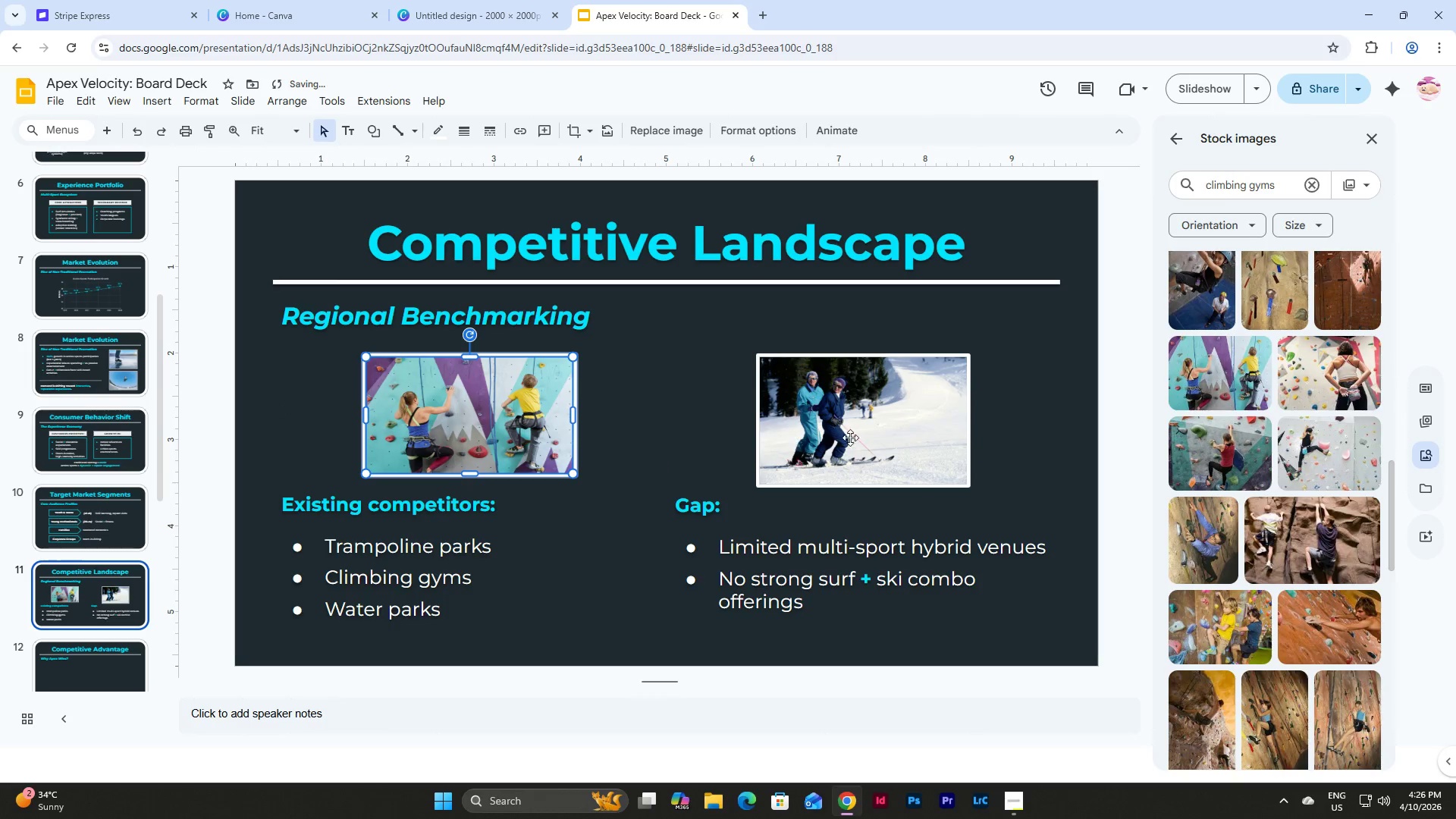 
left_click([880, 419])
 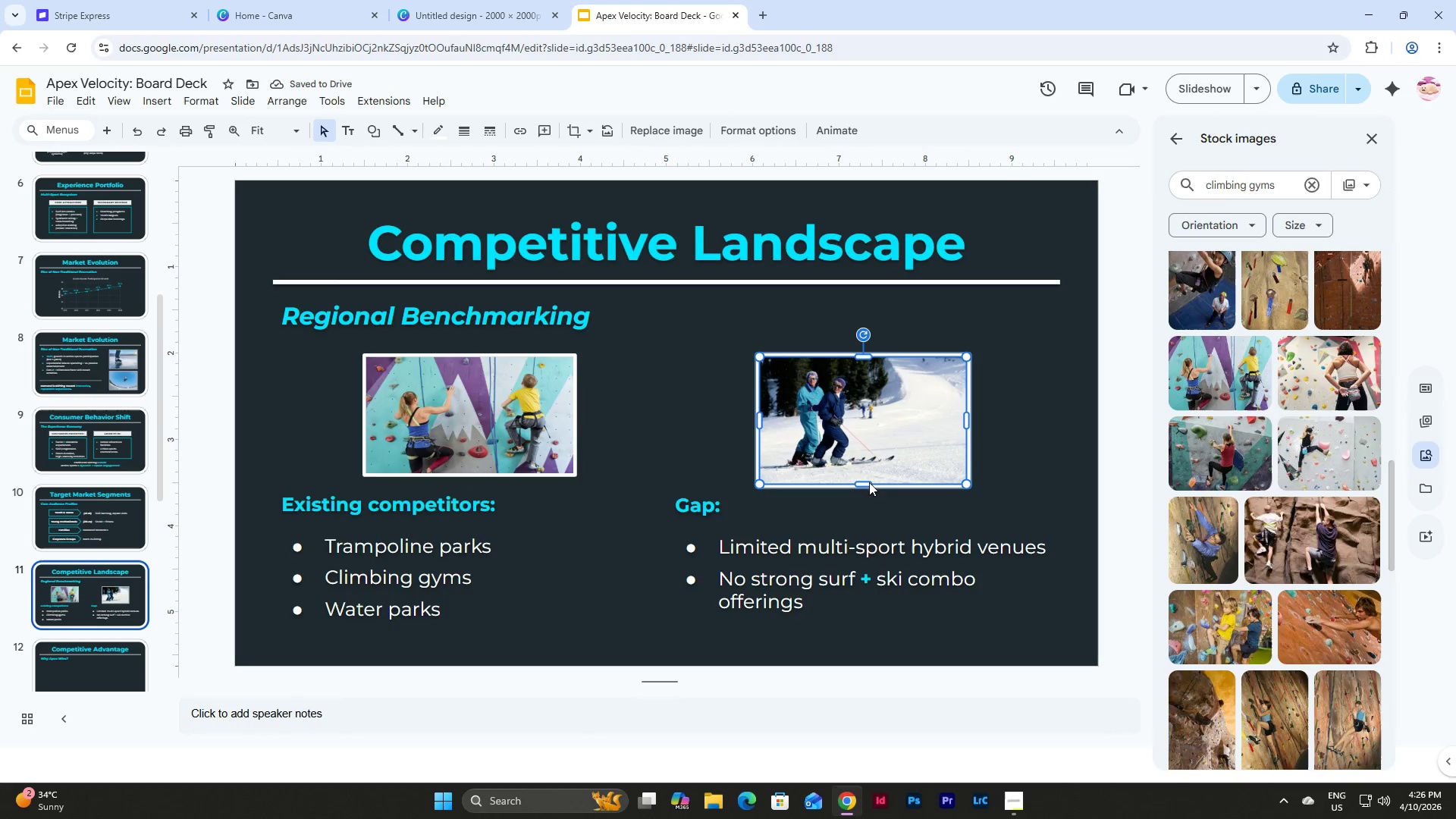 
left_click_drag(start_coordinate=[868, 485], to_coordinate=[867, 471])
 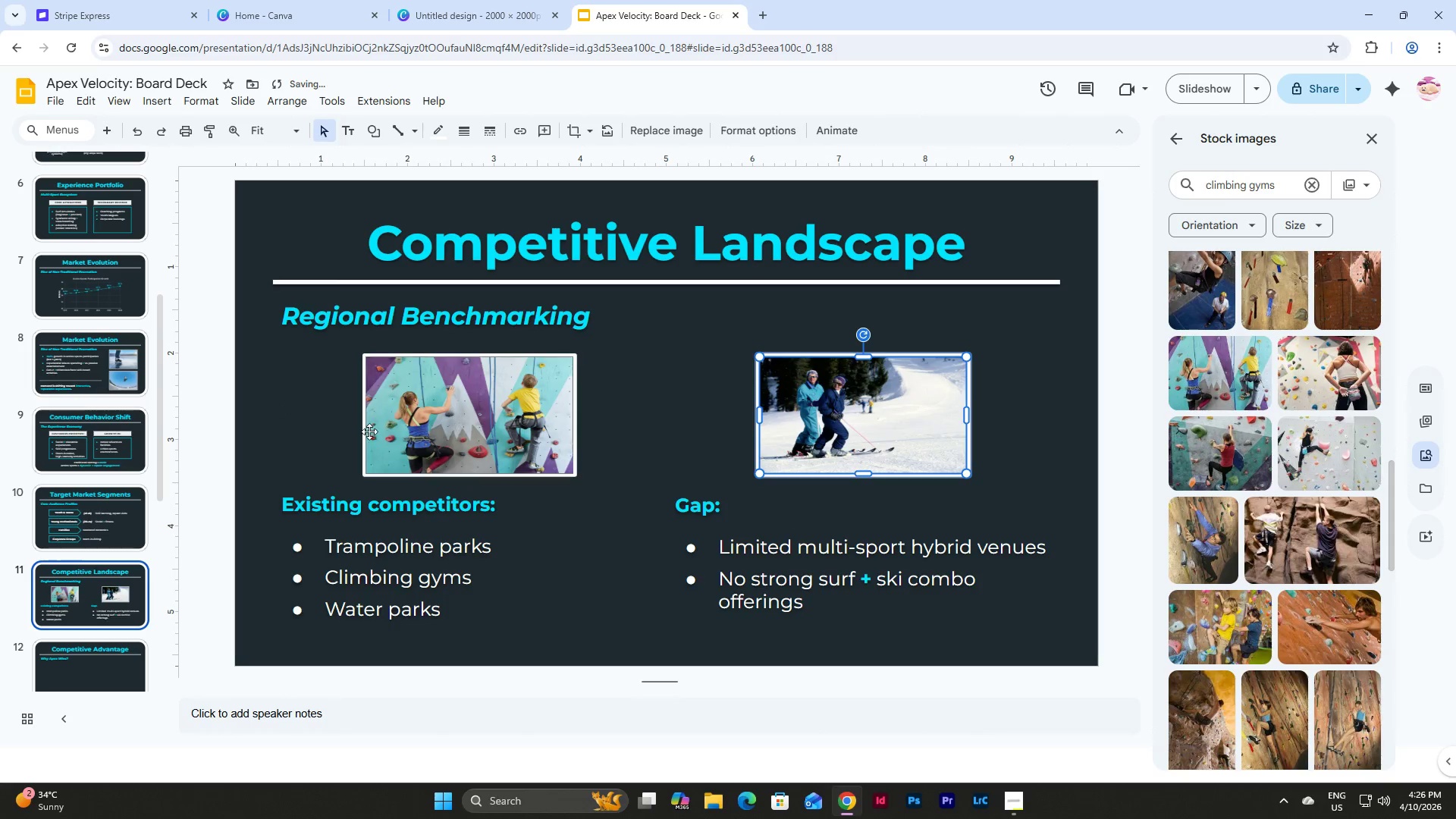 
left_click([295, 394])
 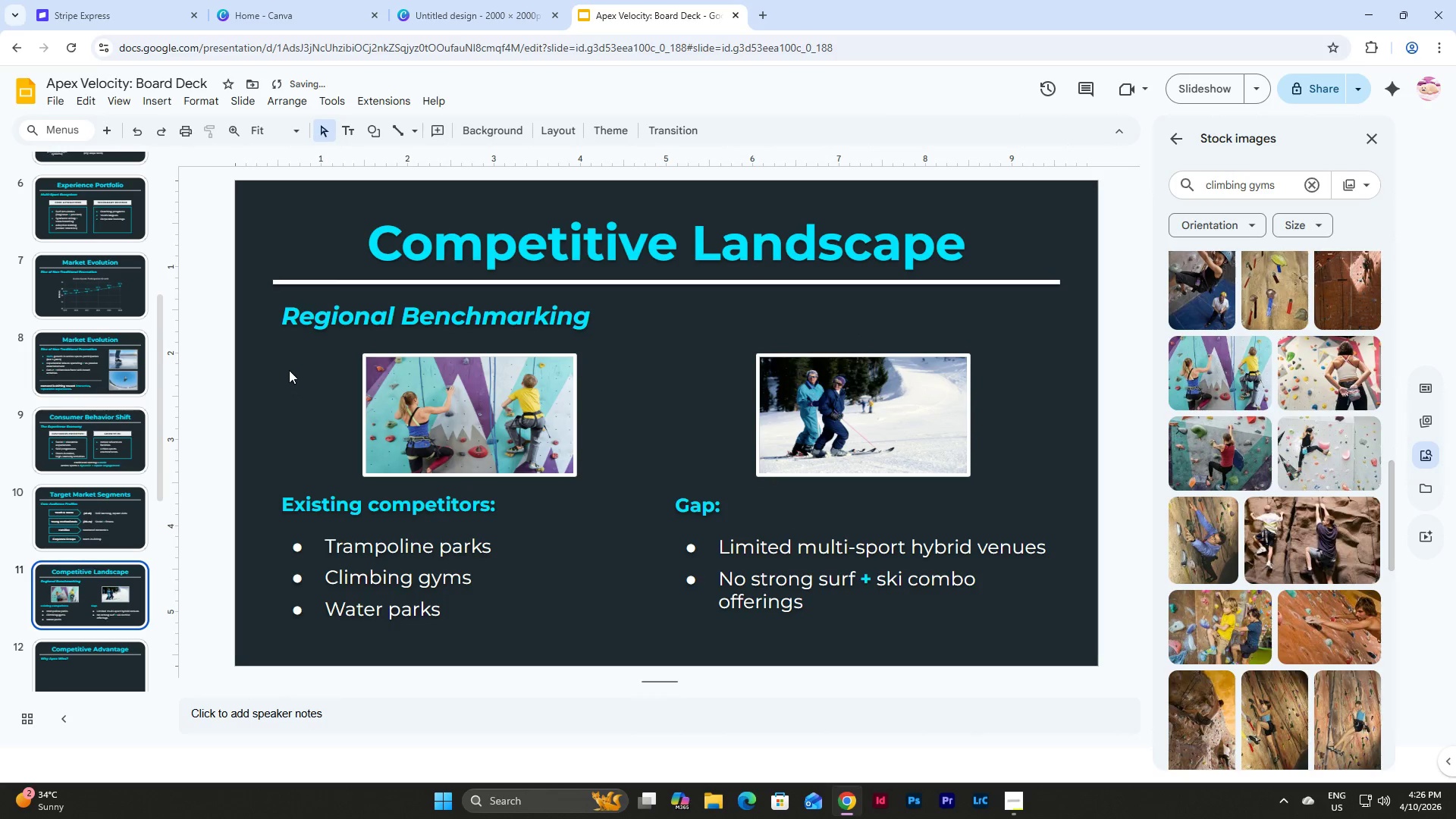 
left_click_drag(start_coordinate=[289, 370], to_coordinate=[1014, 644])
 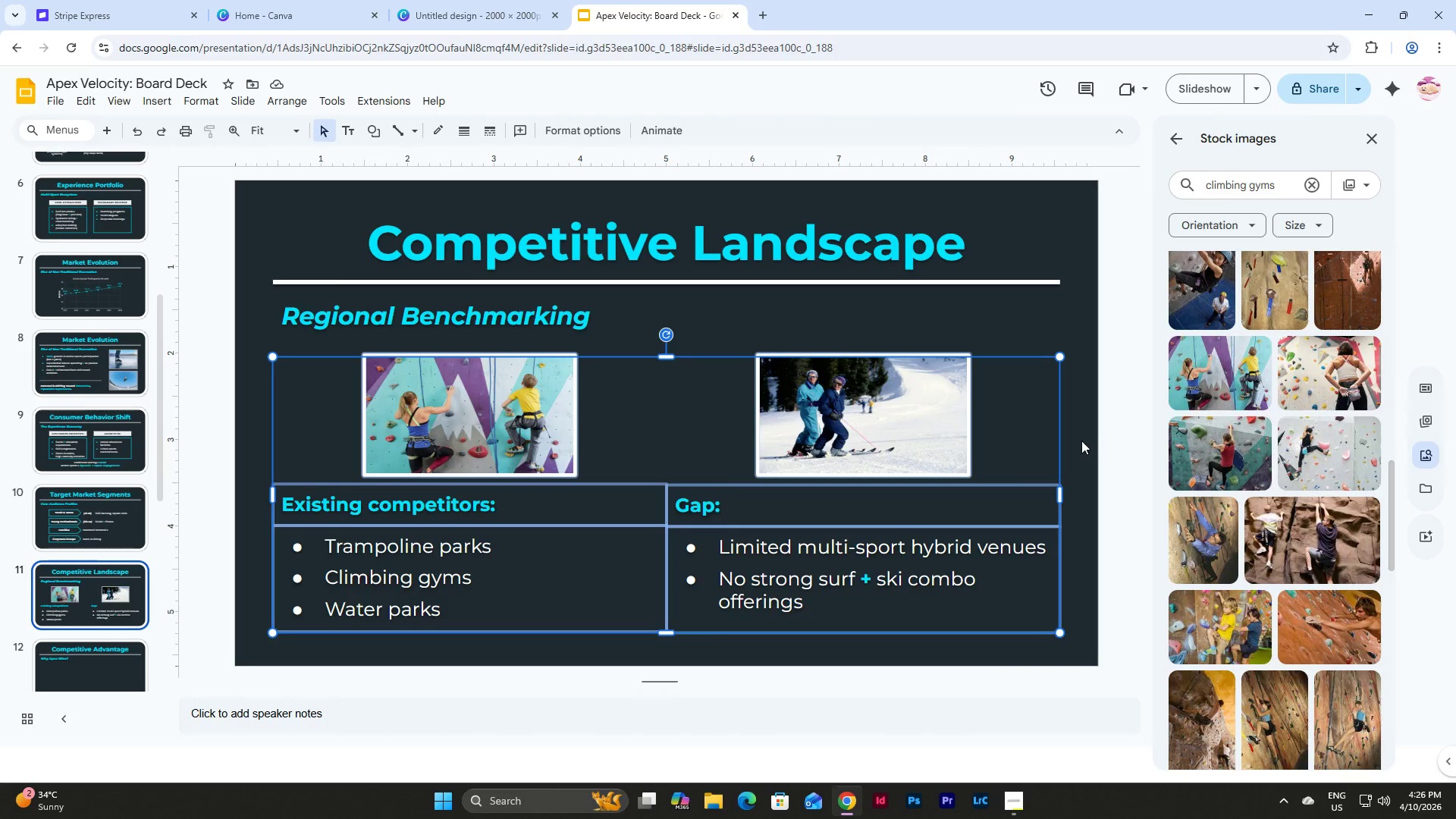 
wait(25.97)
 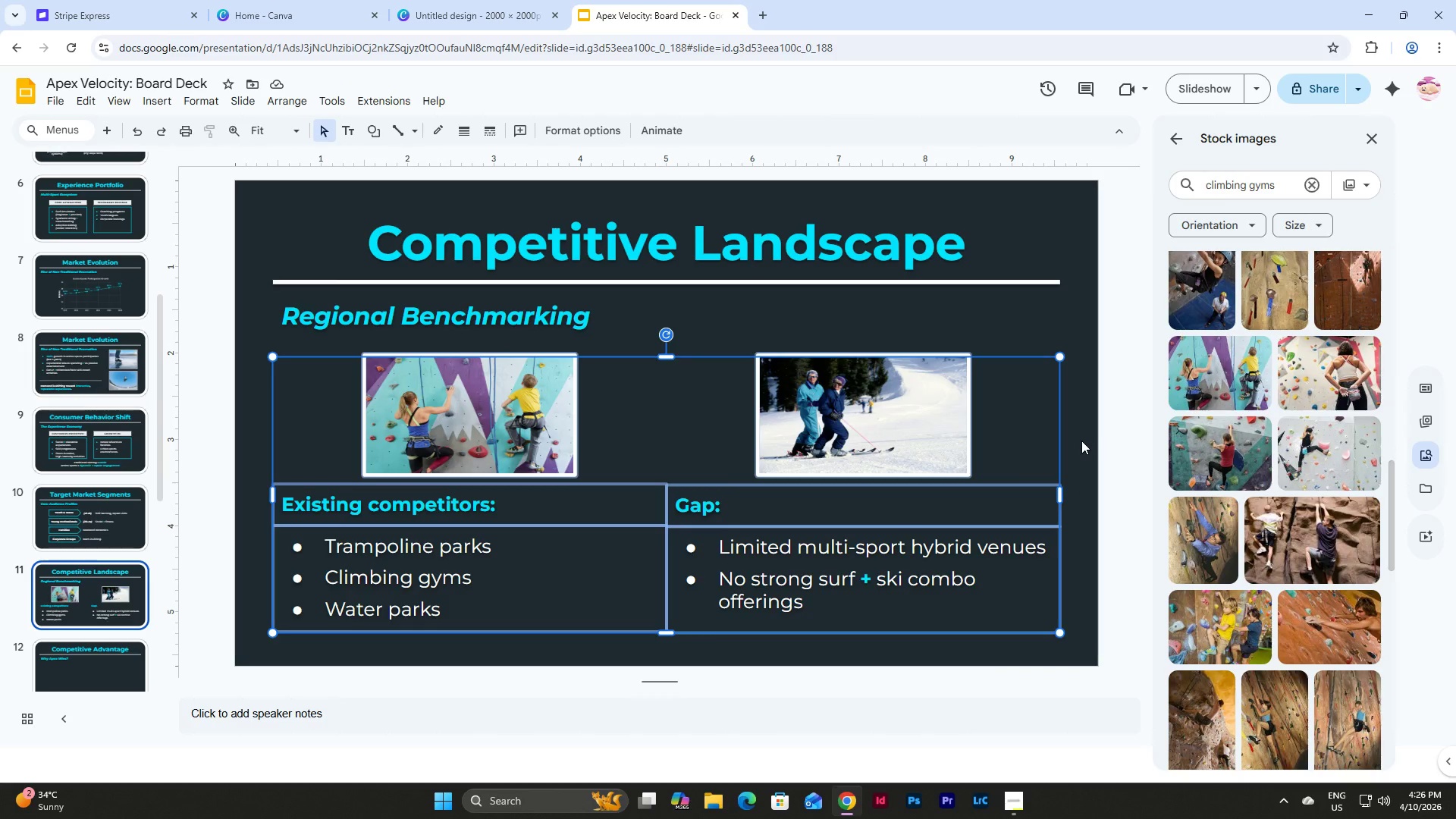 
left_click([1081, 441])
 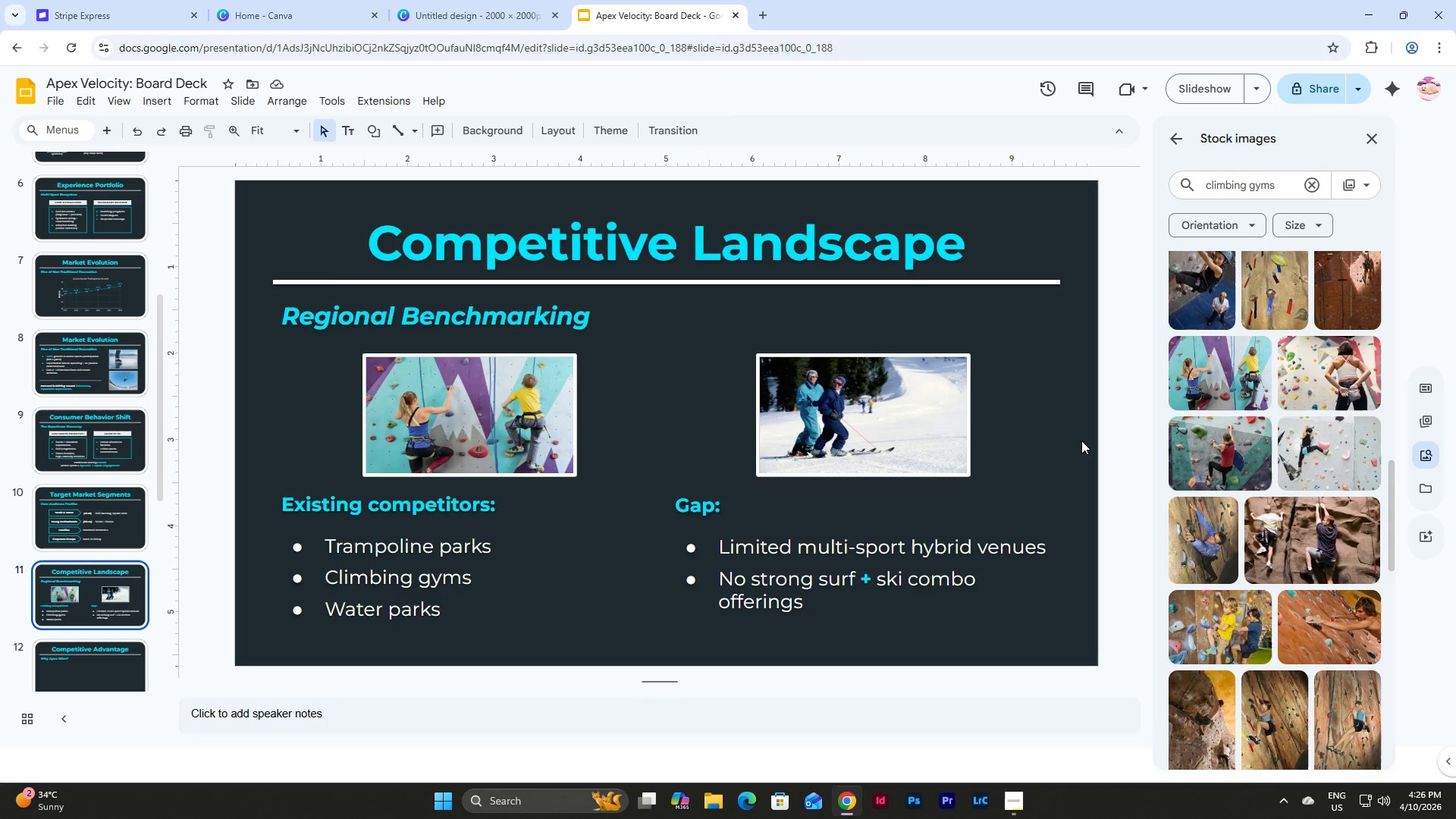 
wait(9.06)
 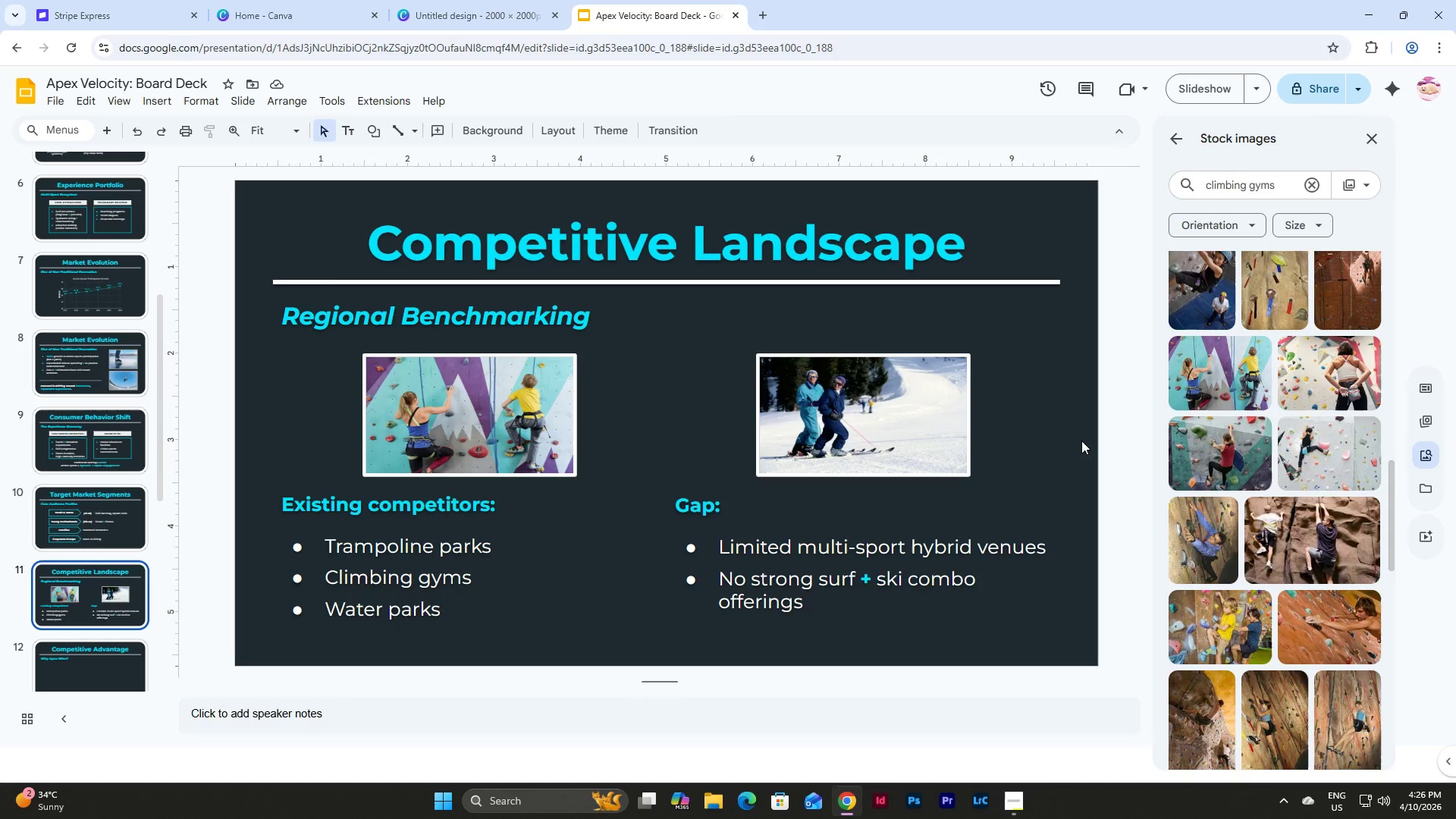 
scroll: coordinate [69, 461], scroll_direction: down, amount: 2.0
 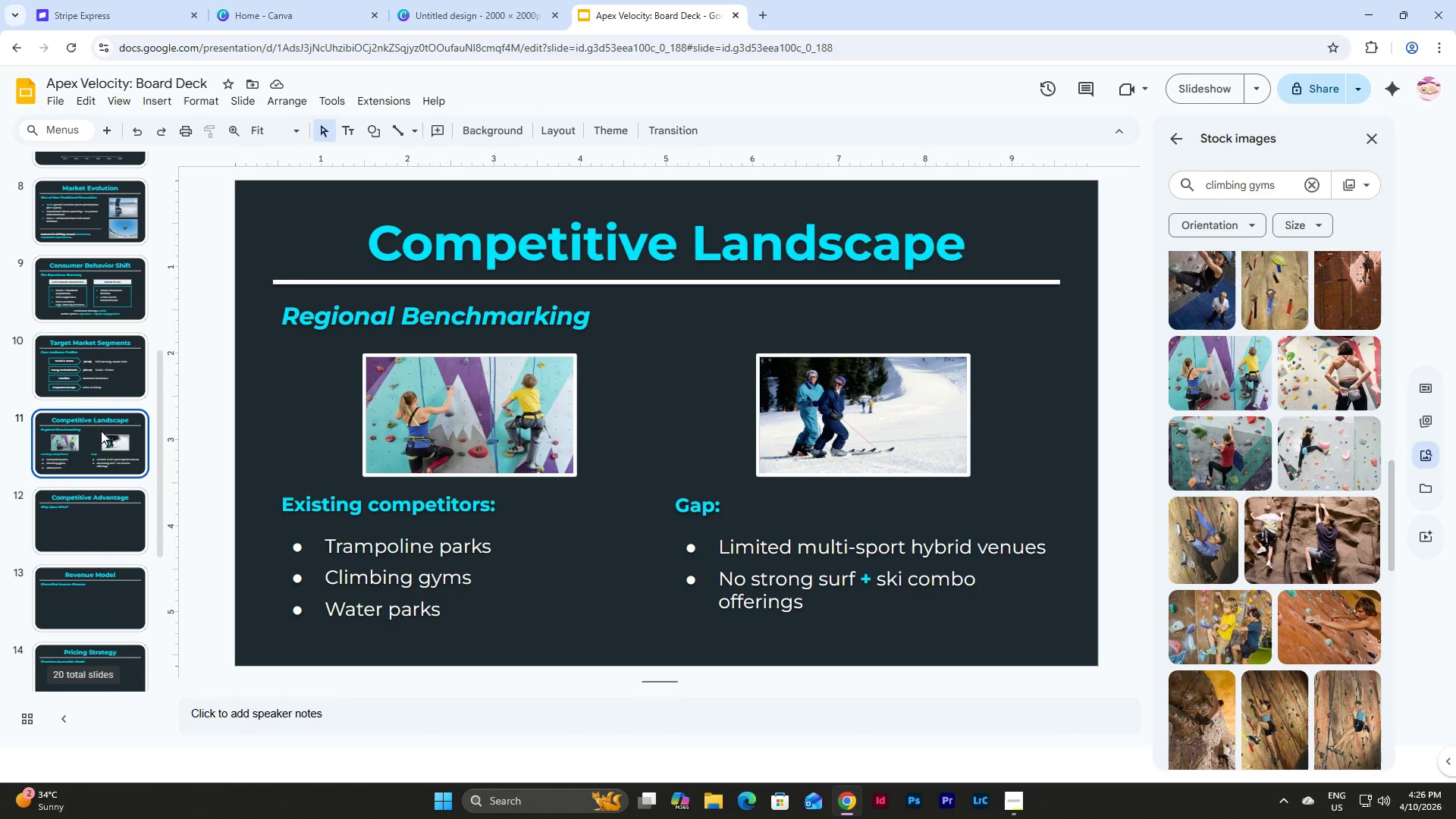 
left_click([101, 430])
 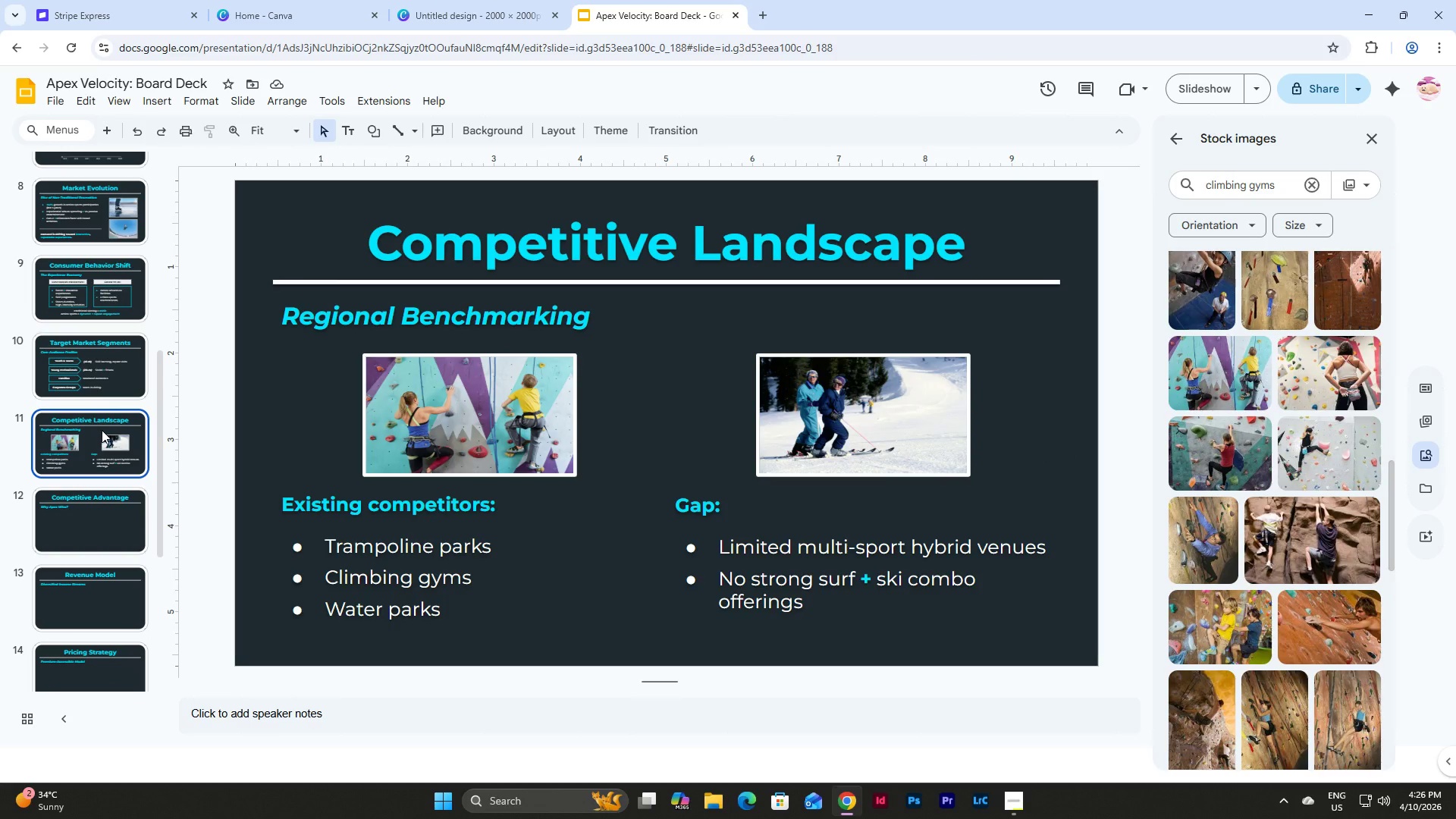 
wait(6.28)
 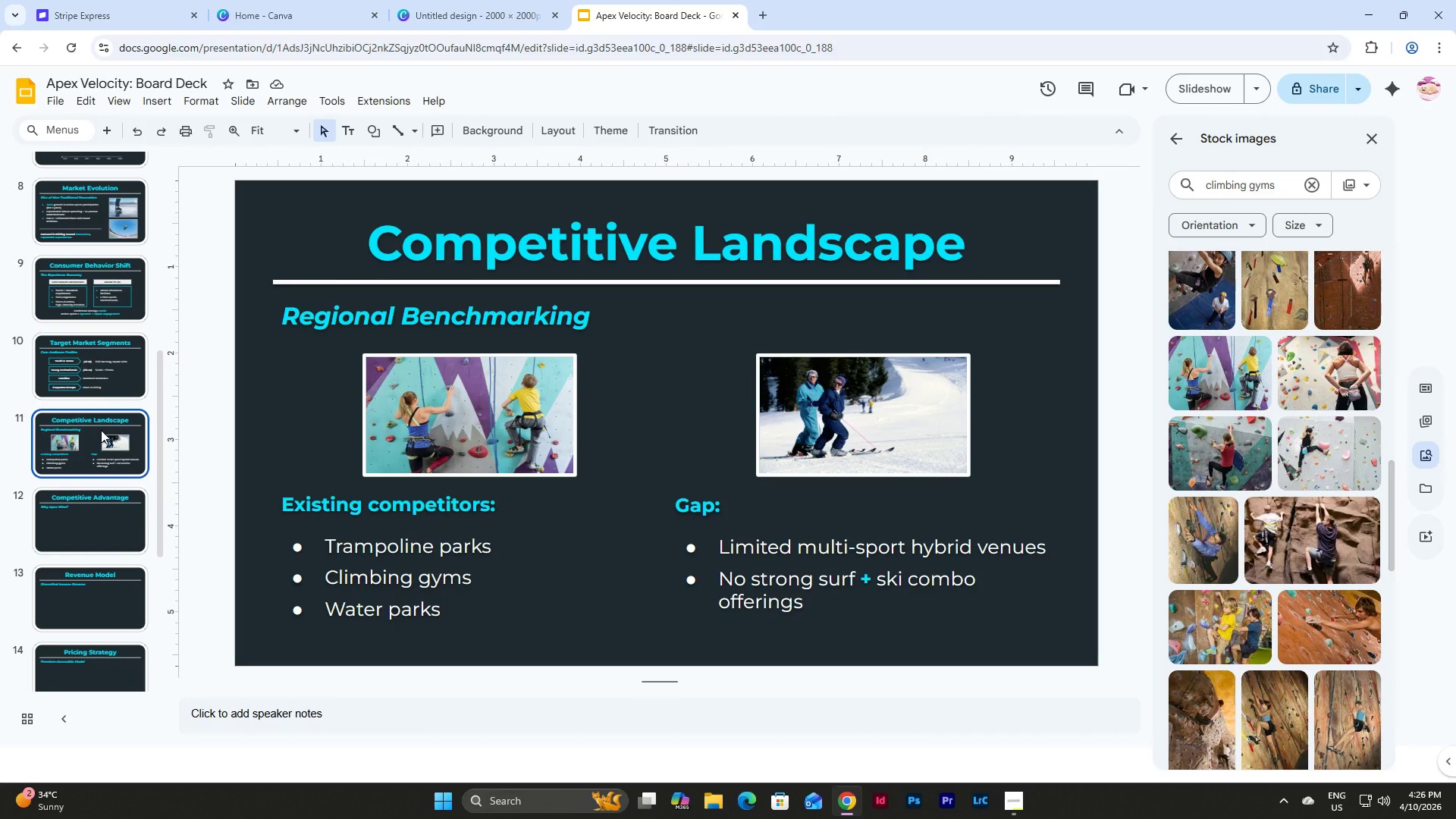 
left_click([103, 368])
 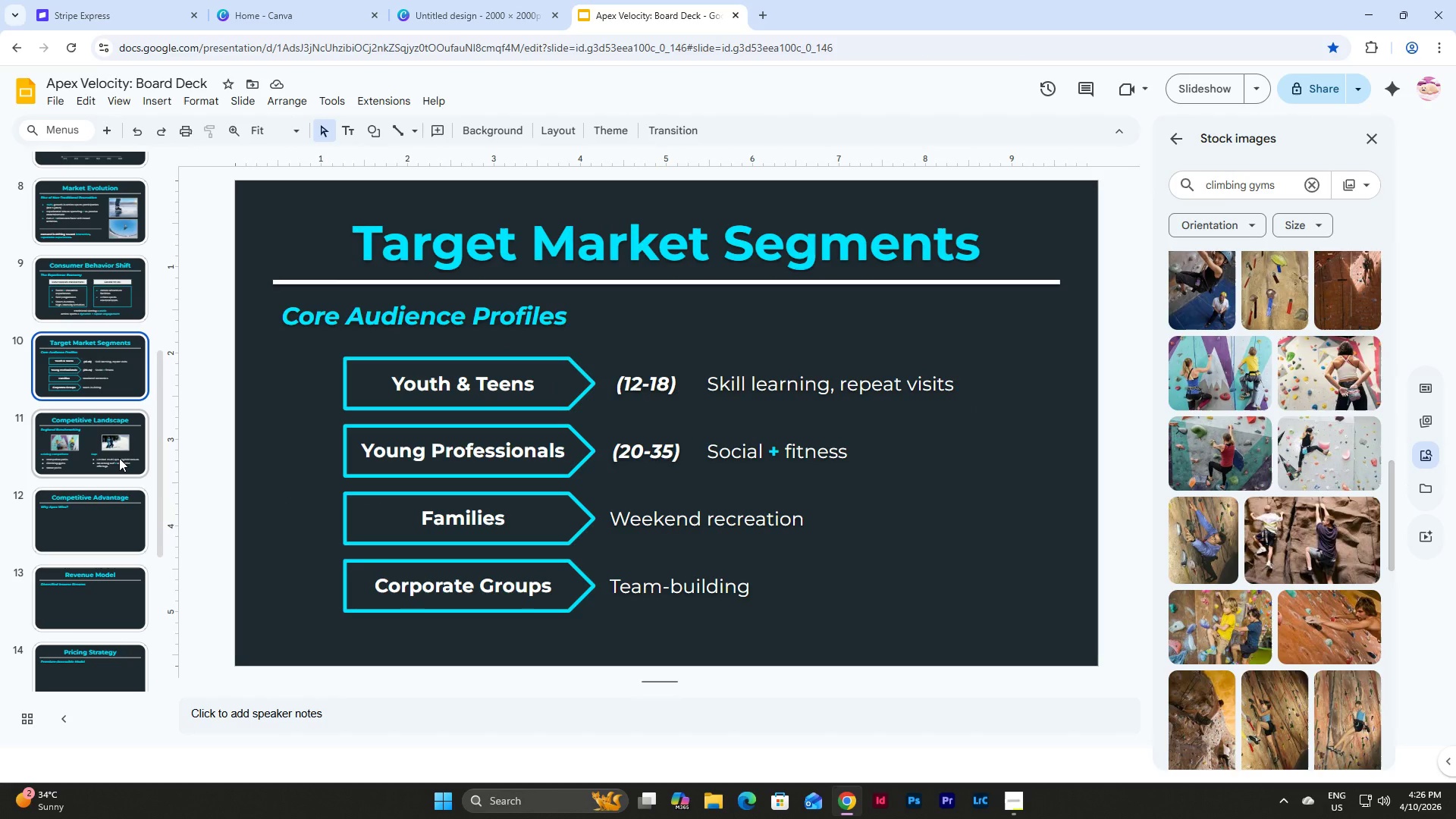 
left_click([119, 458])
 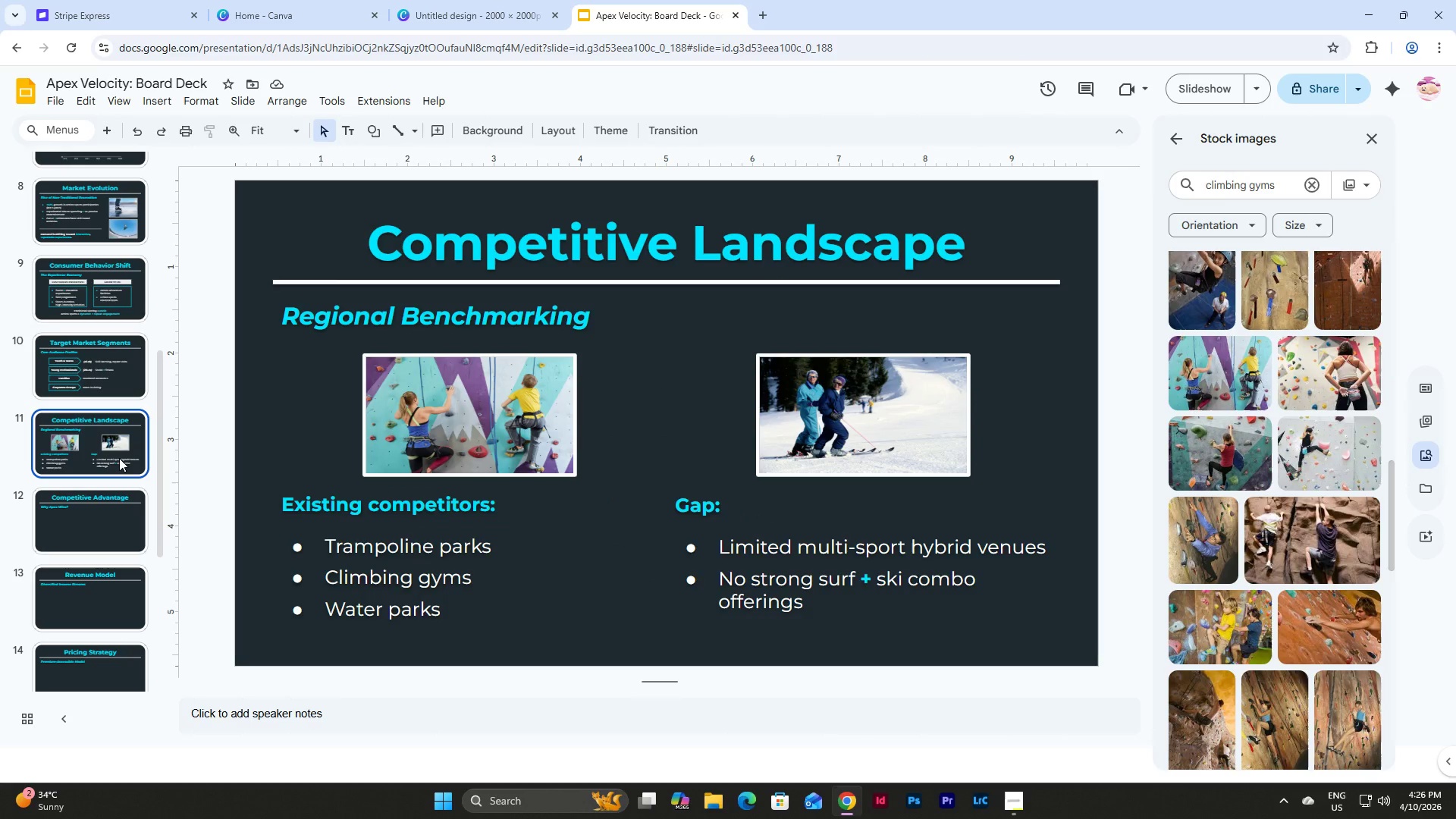 
left_click([118, 521])
 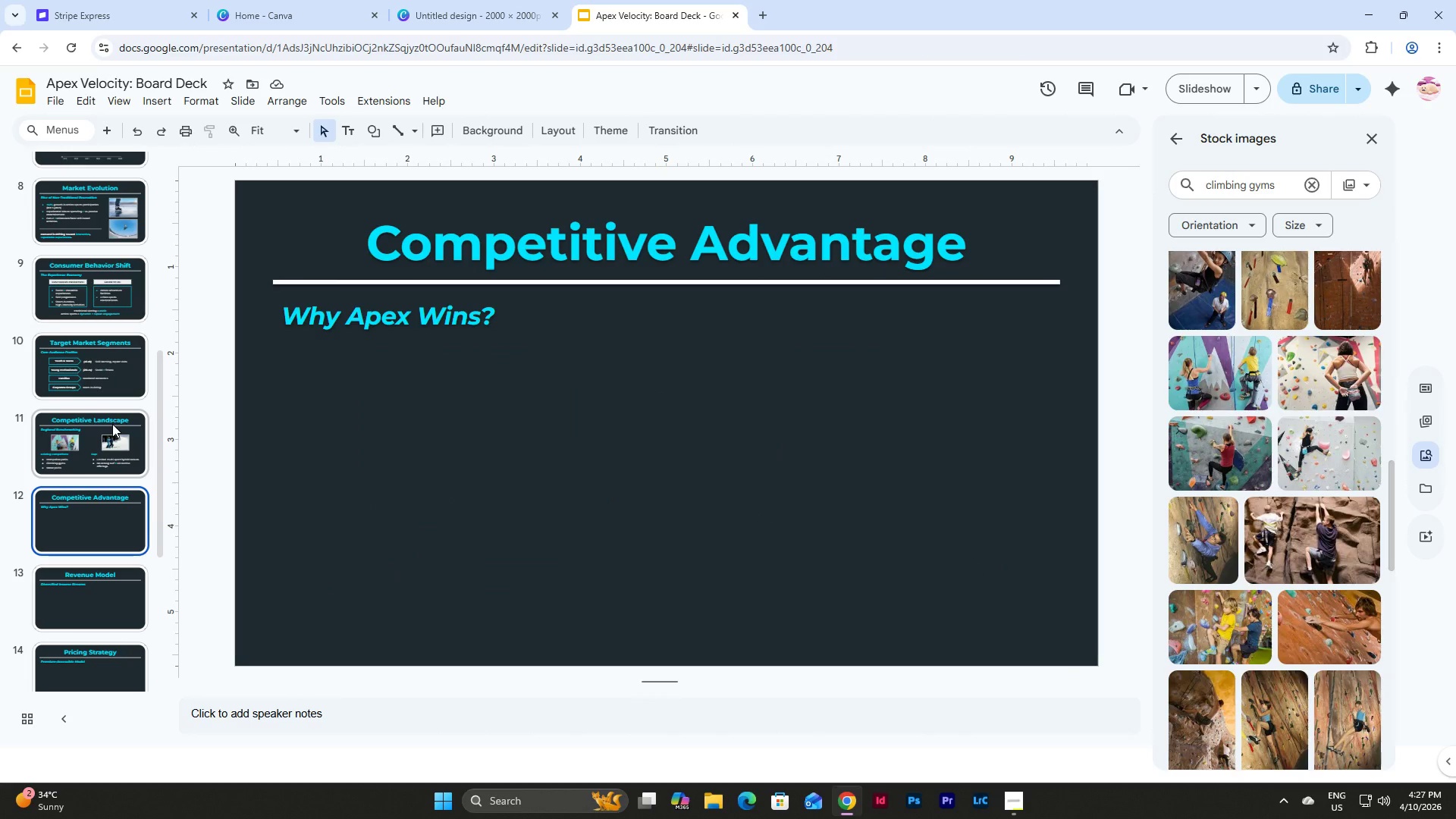 
left_click([105, 445])
 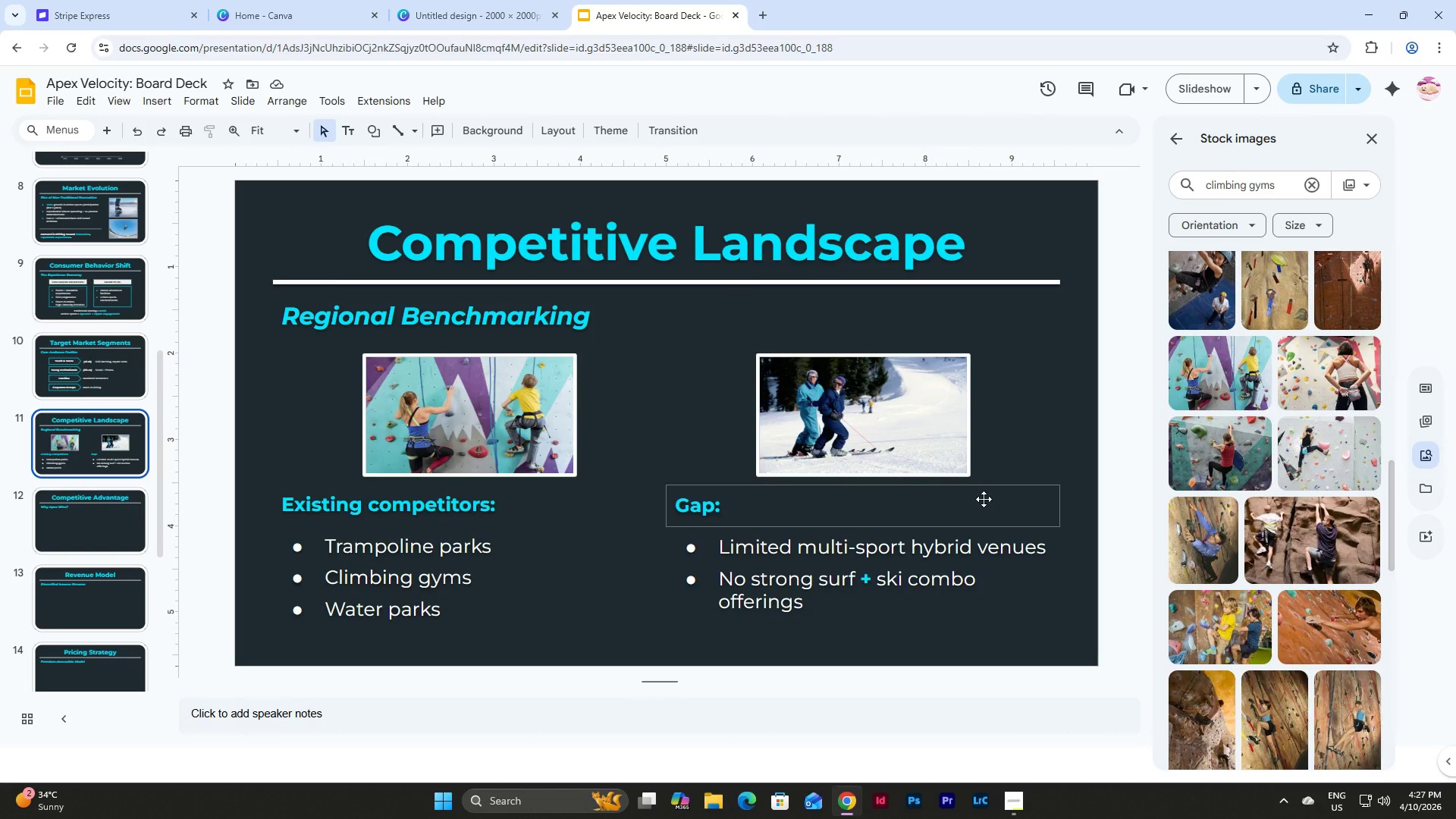 
wait(17.84)
 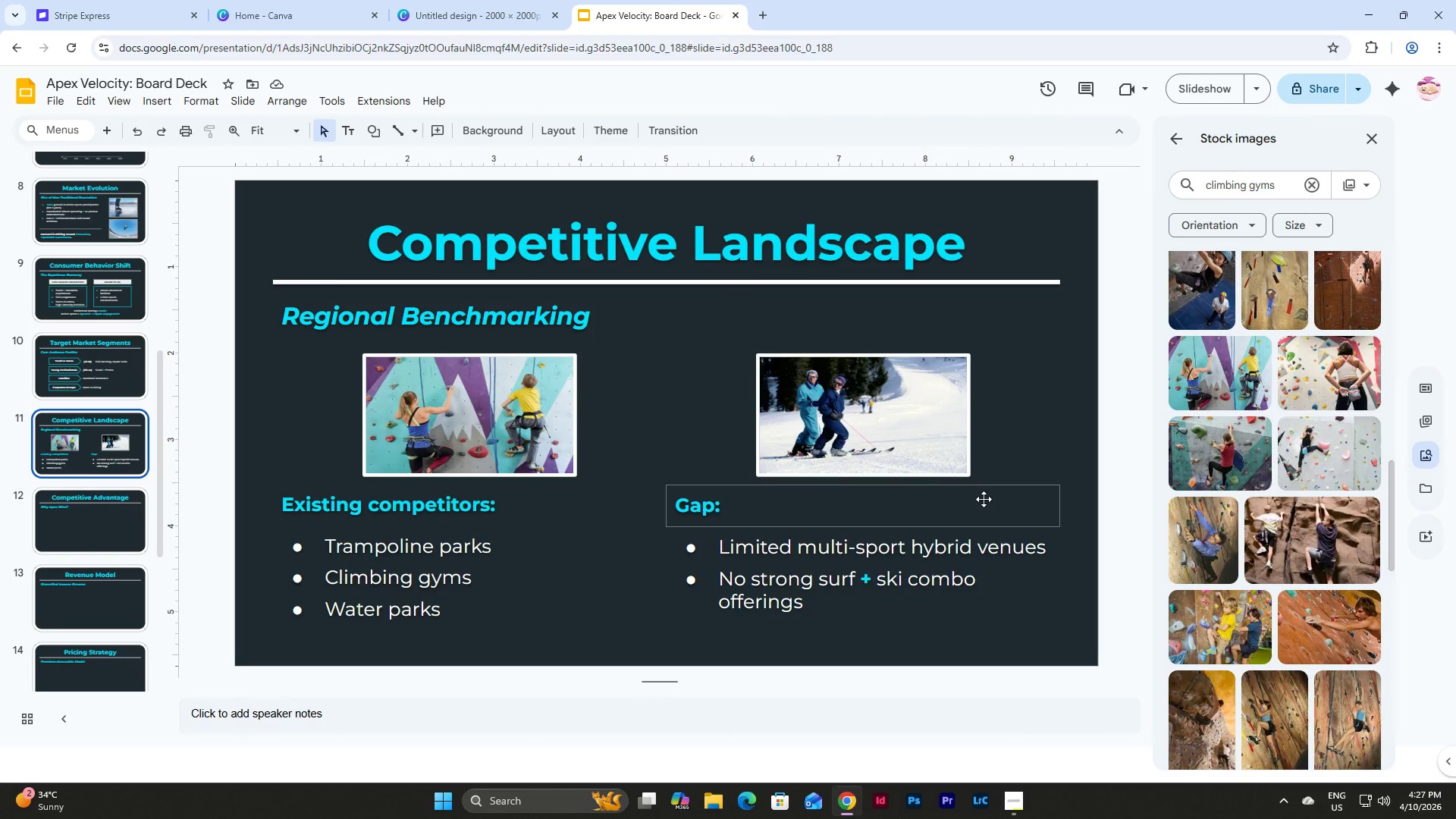 
scroll: coordinate [111, 356], scroll_direction: none, amount: 0.0
 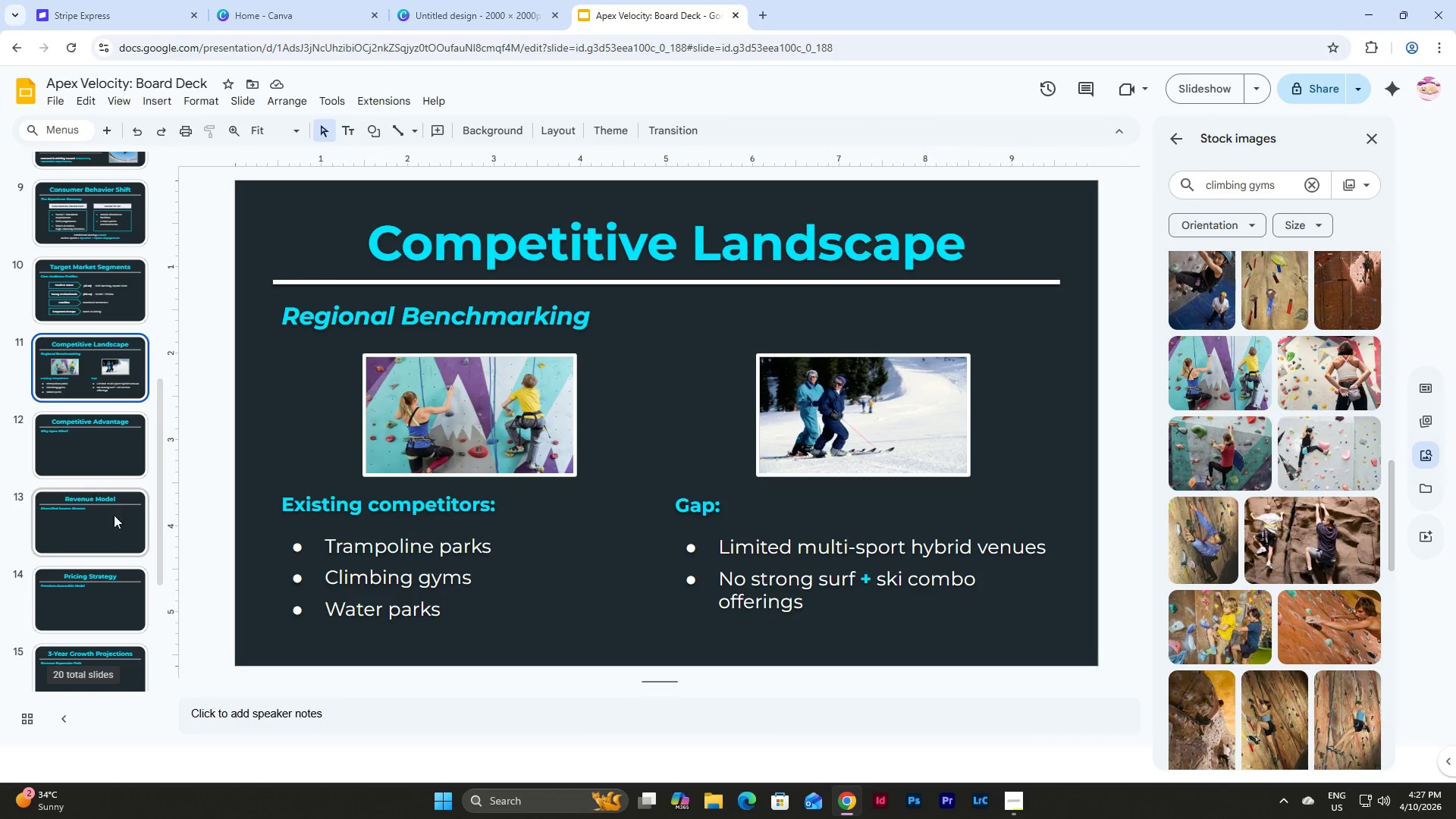 
left_click([85, 422])
 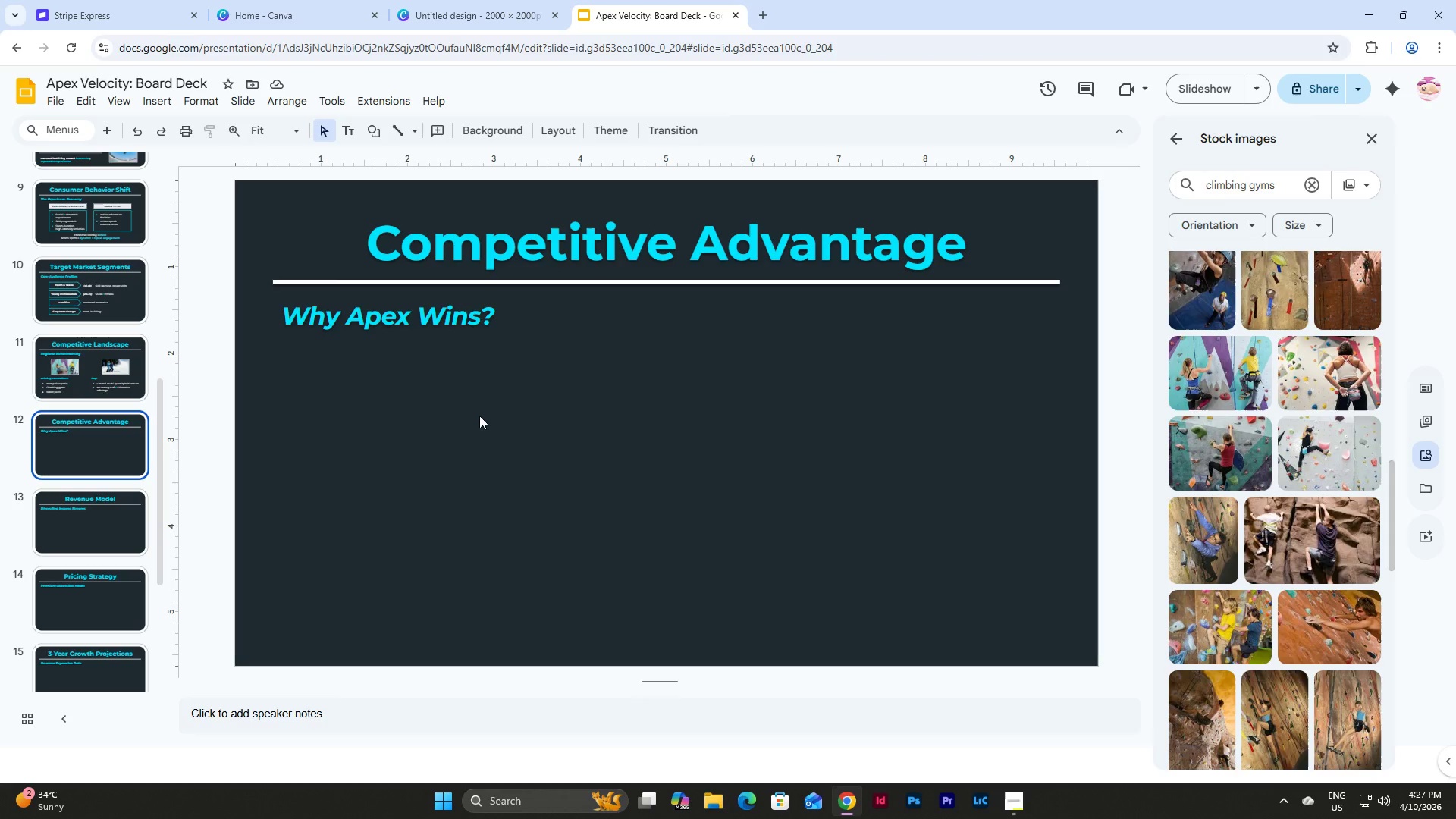 
wait(9.53)
 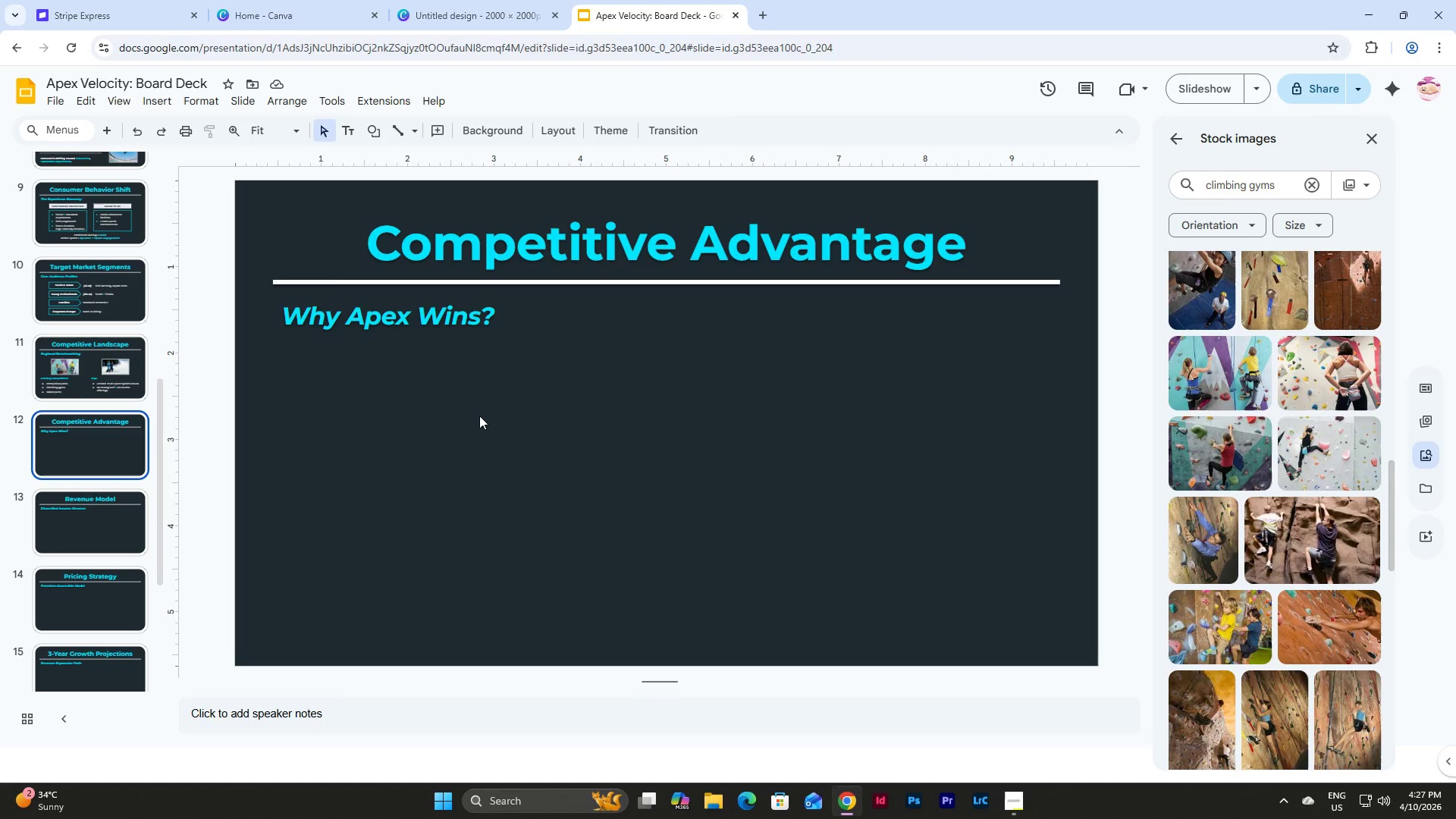 
left_click([82, 372])
 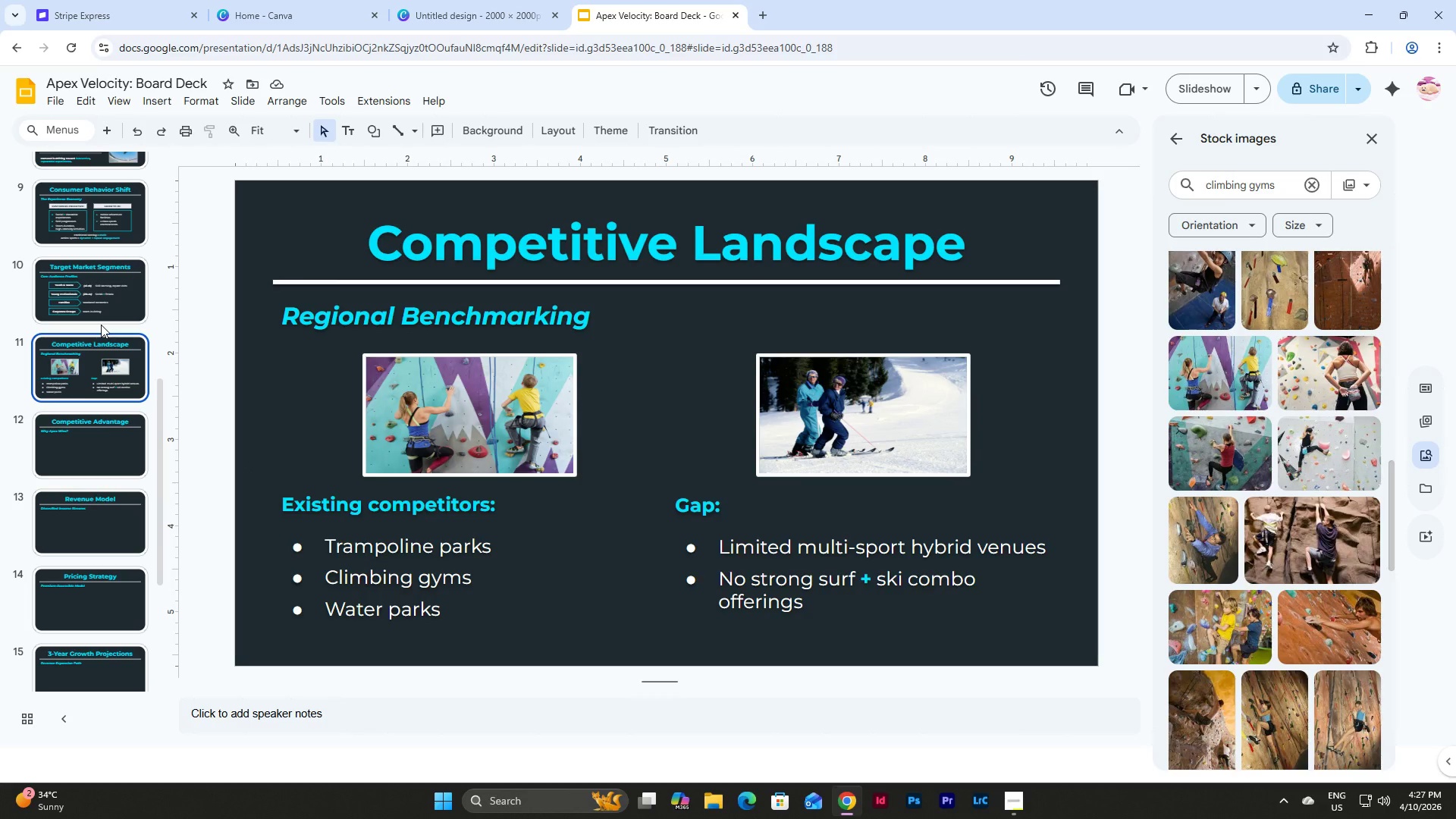 
scroll: coordinate [101, 325], scroll_direction: up, amount: 12.0
 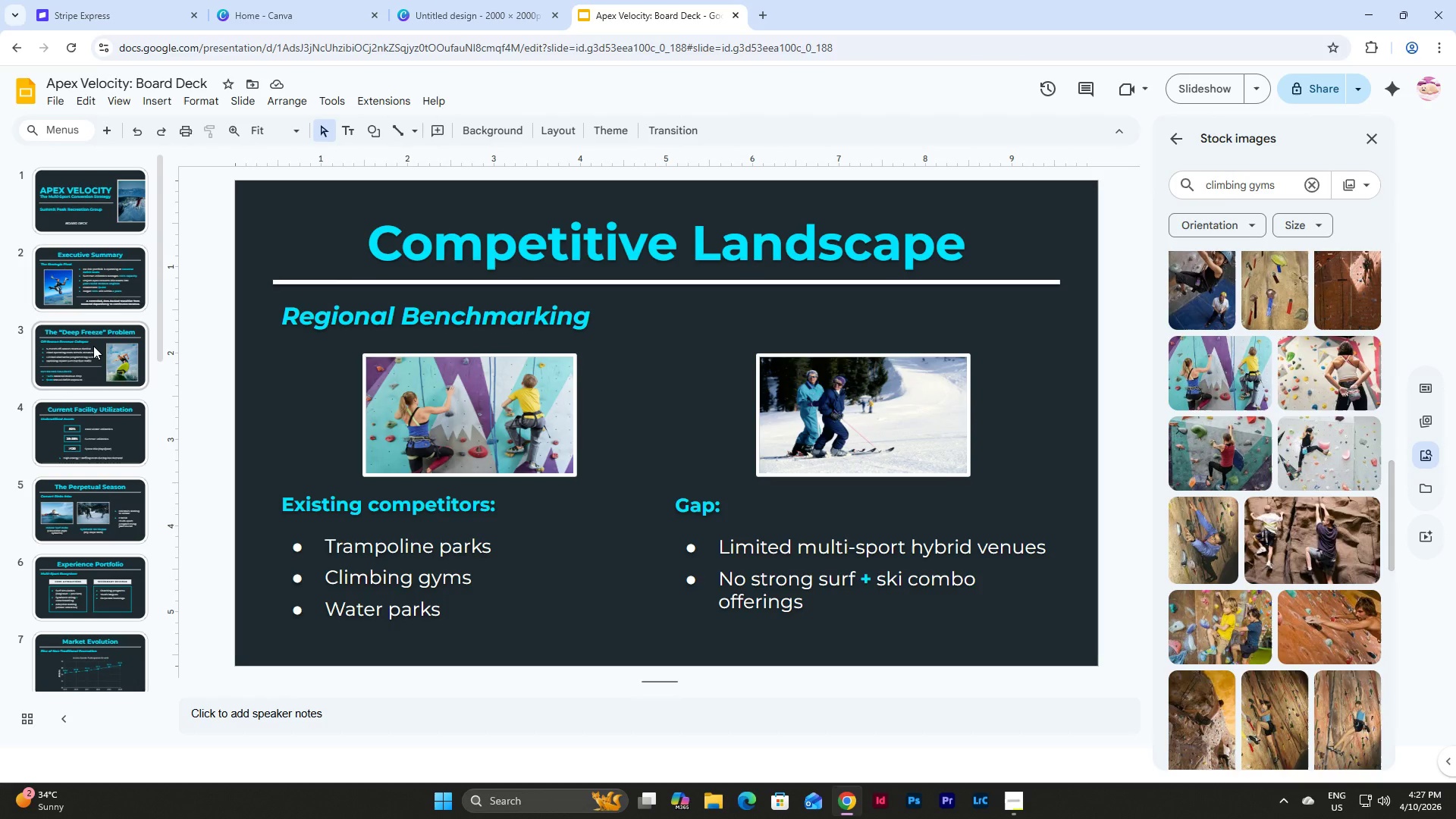 
left_click([93, 346])
 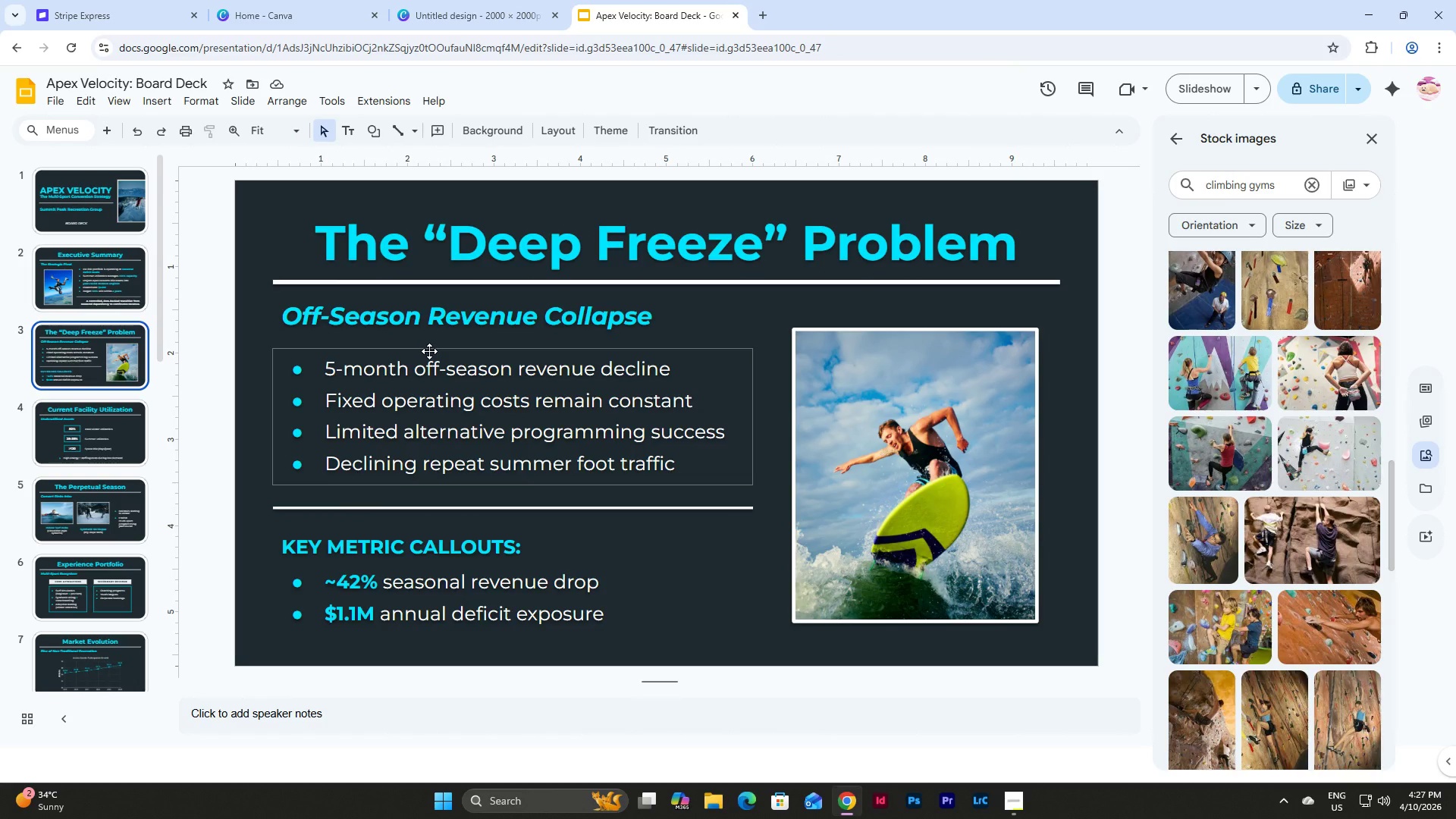 
left_click([429, 351])
 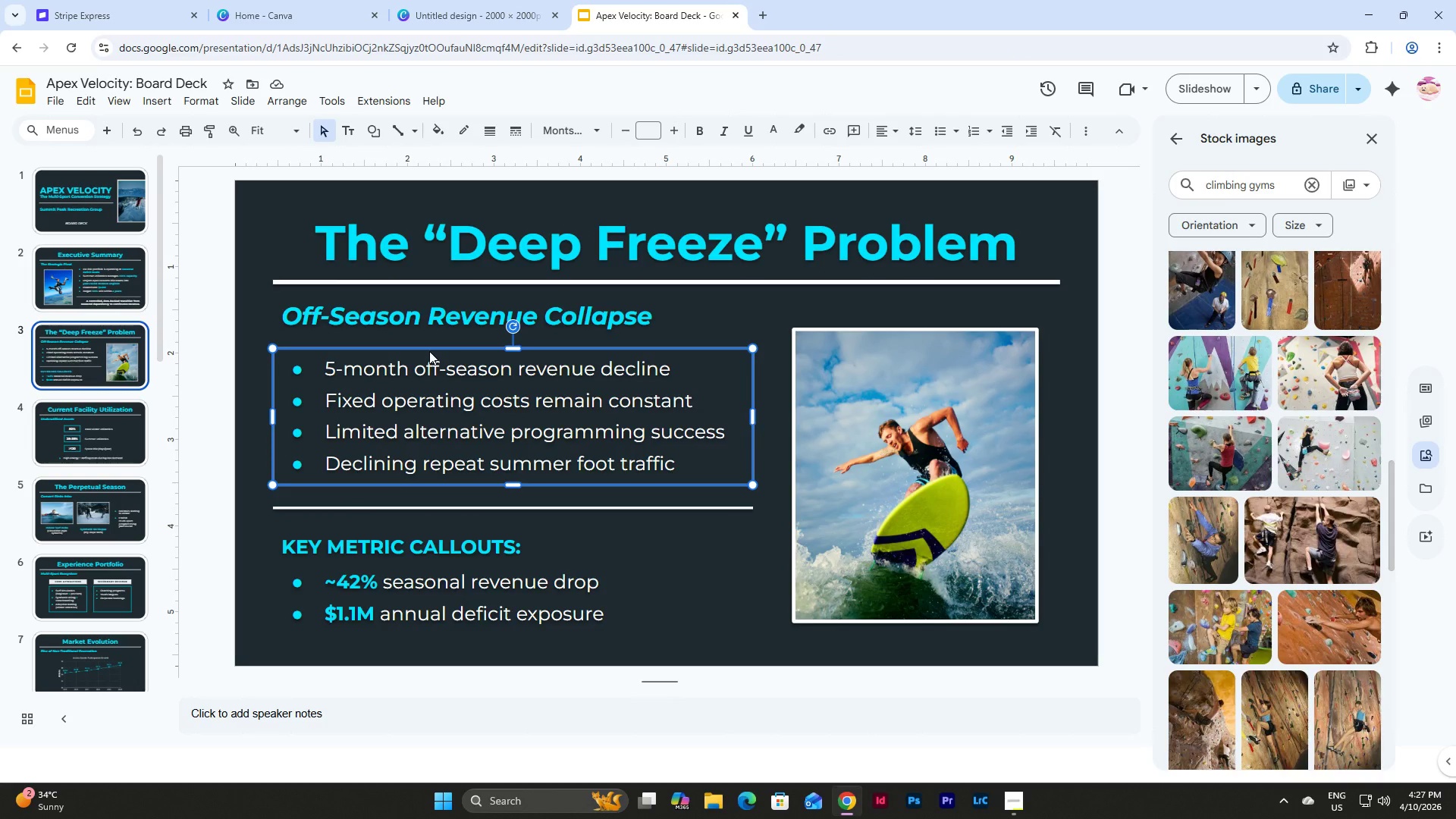 
key(Control+C)
 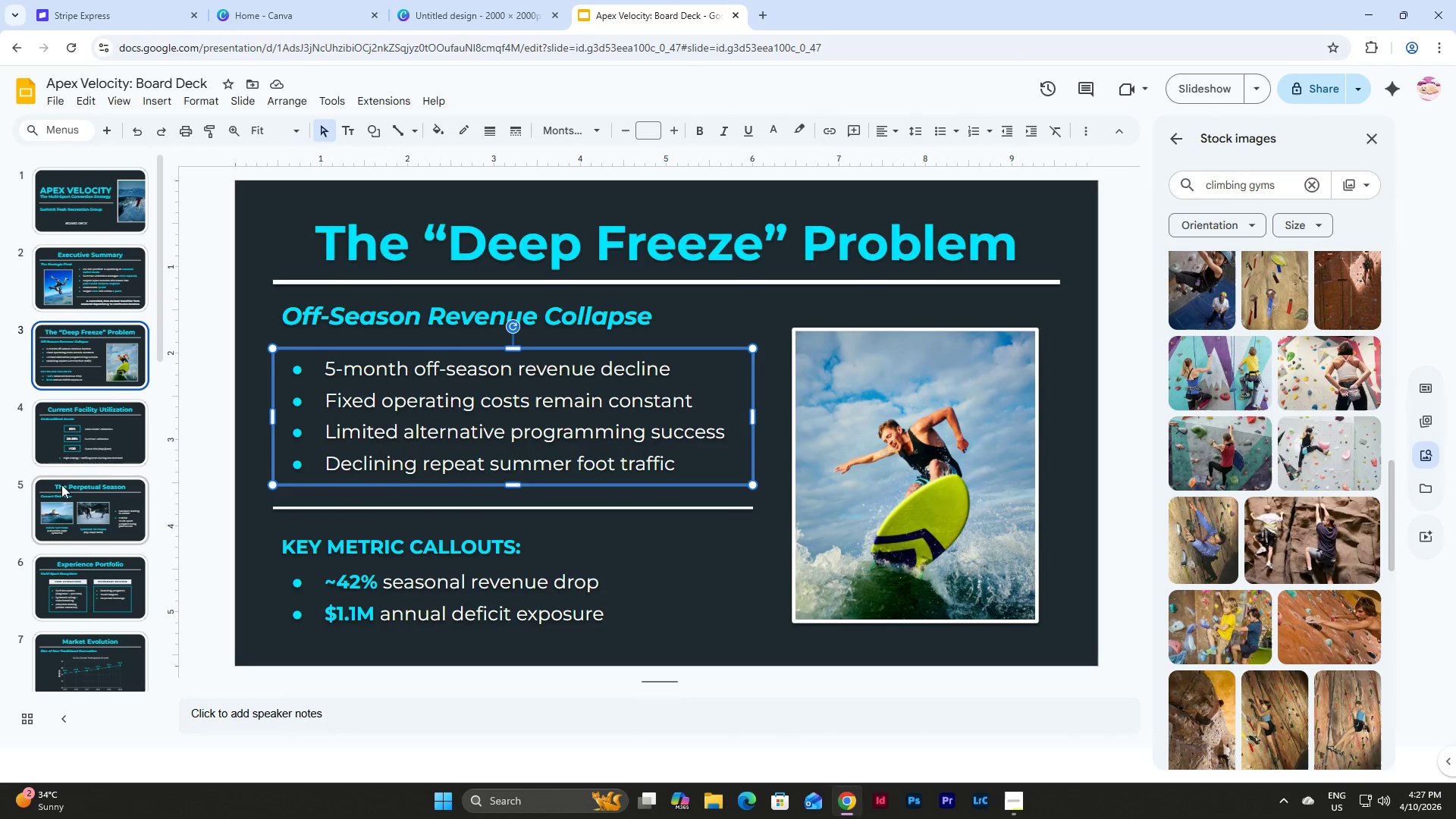 
scroll: coordinate [112, 457], scroll_direction: down, amount: 8.0
 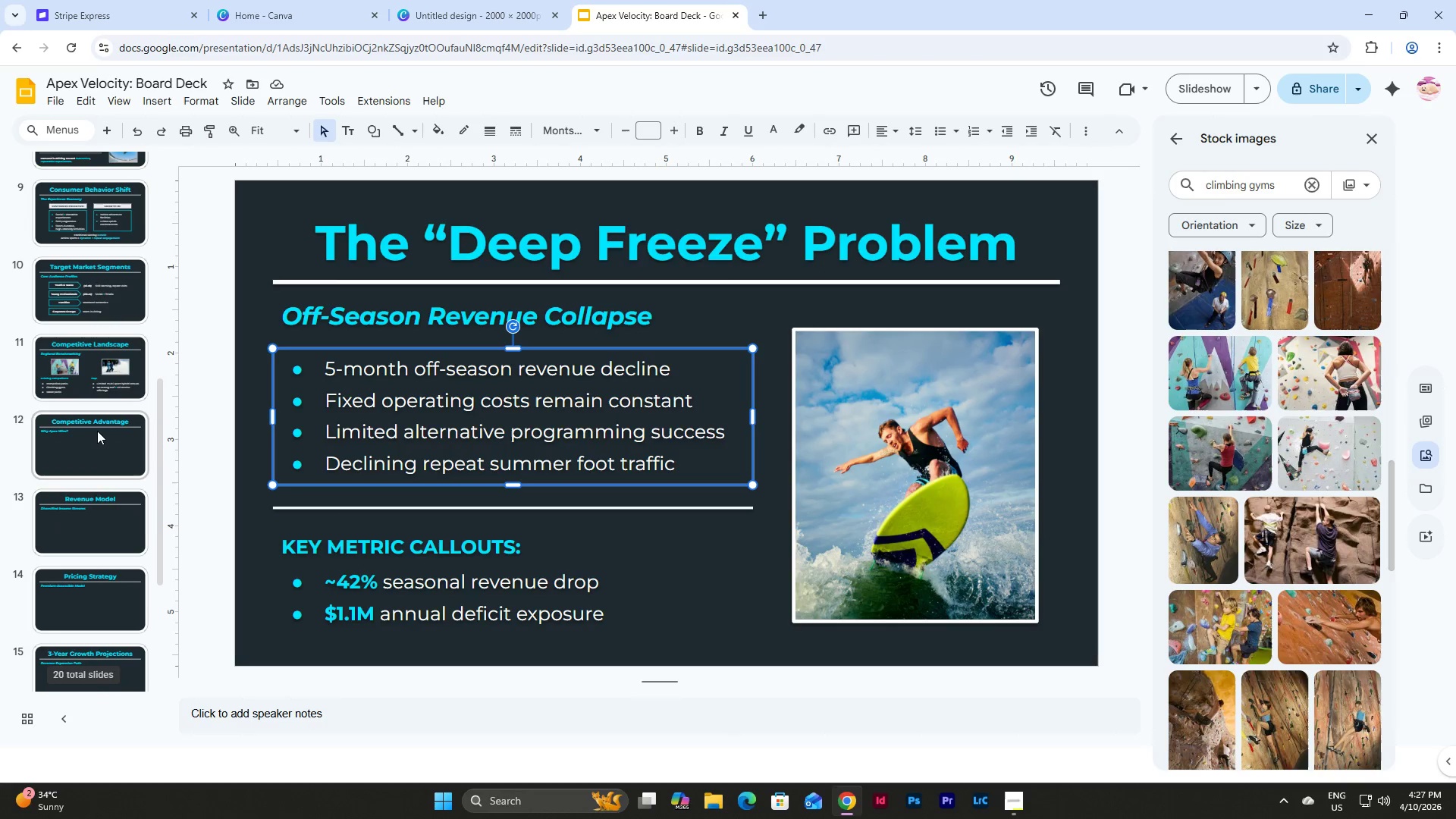 
left_click([97, 431])
 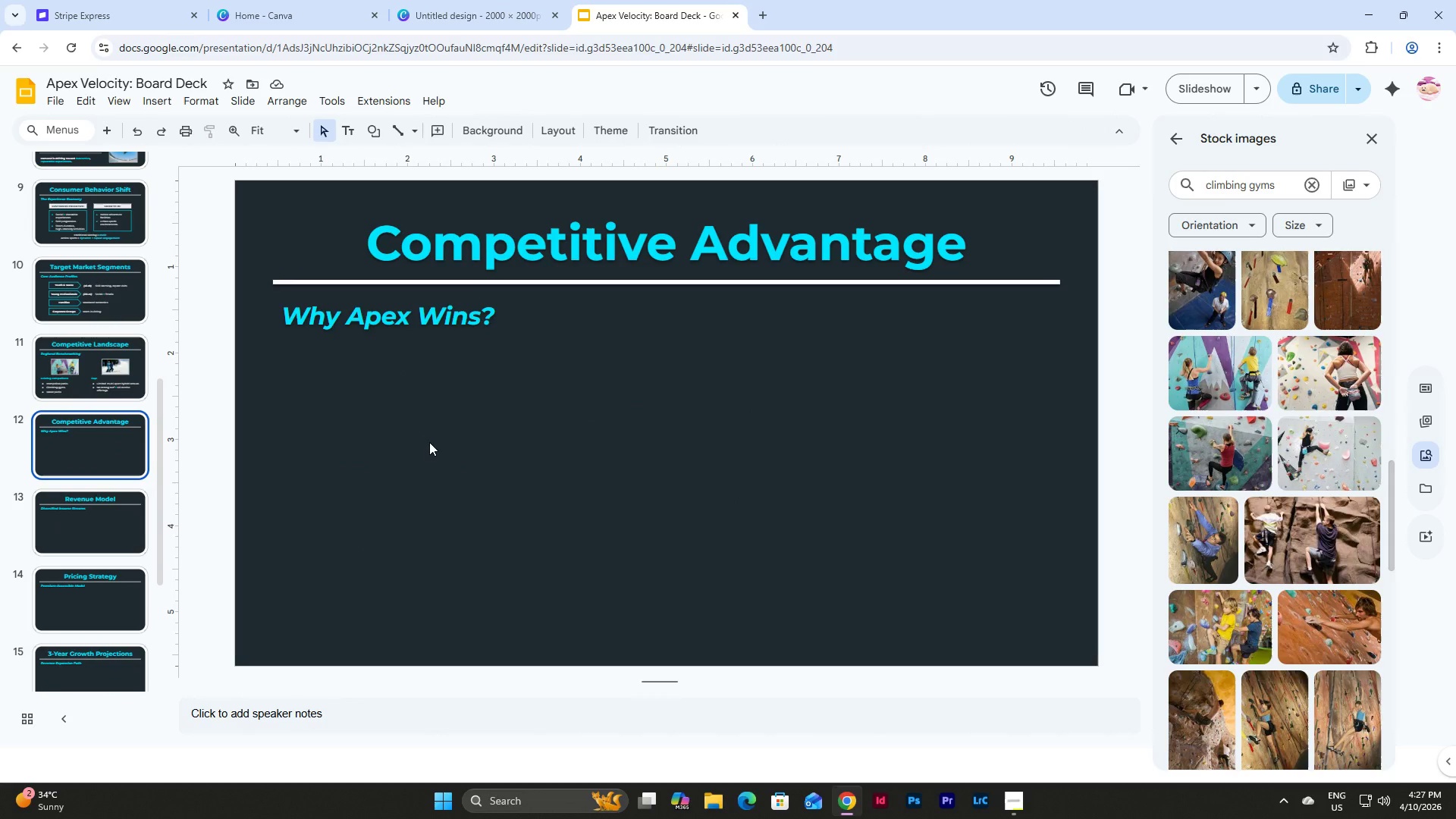 
left_click([429, 442])
 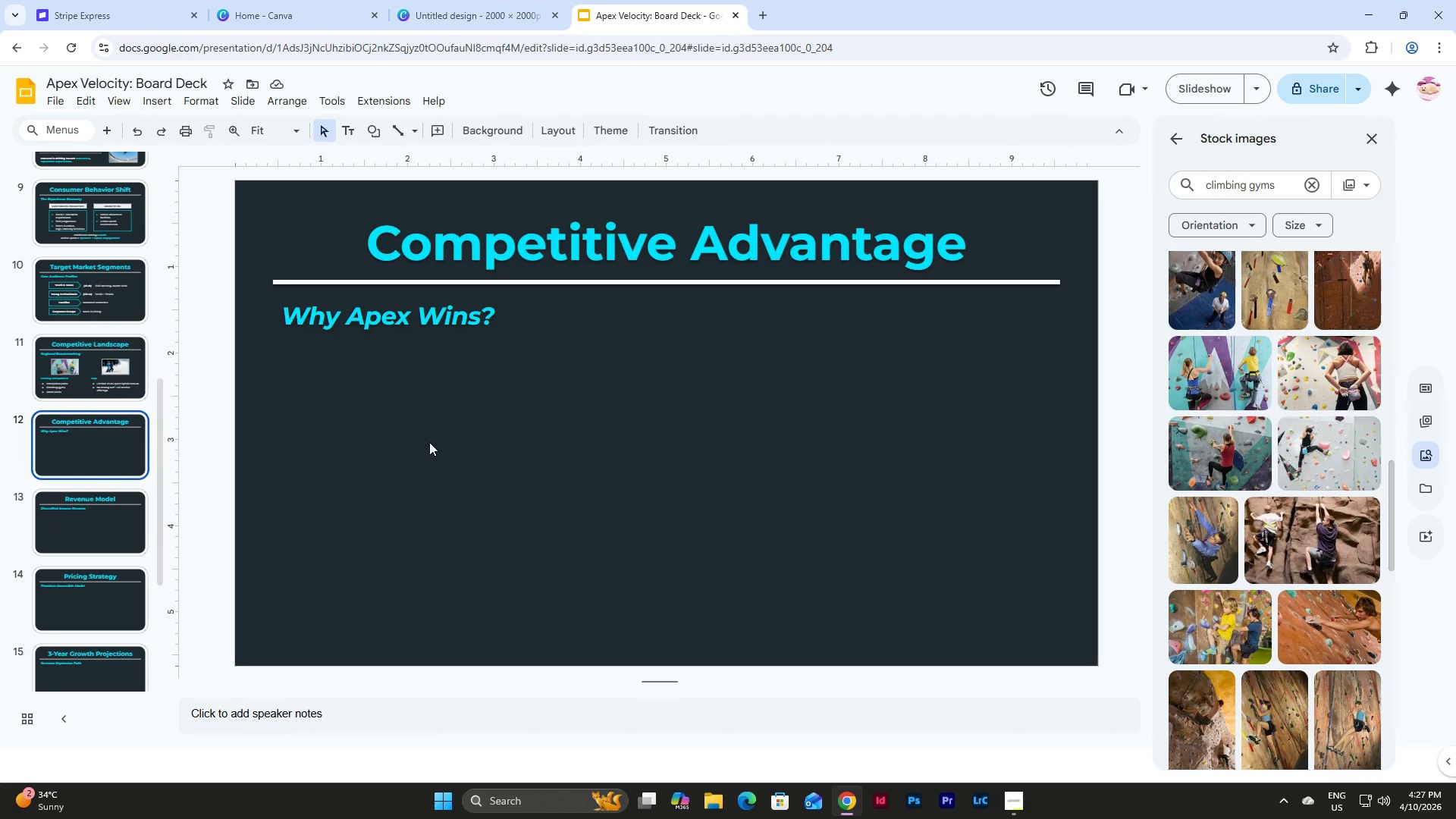 
key(Control+V)
 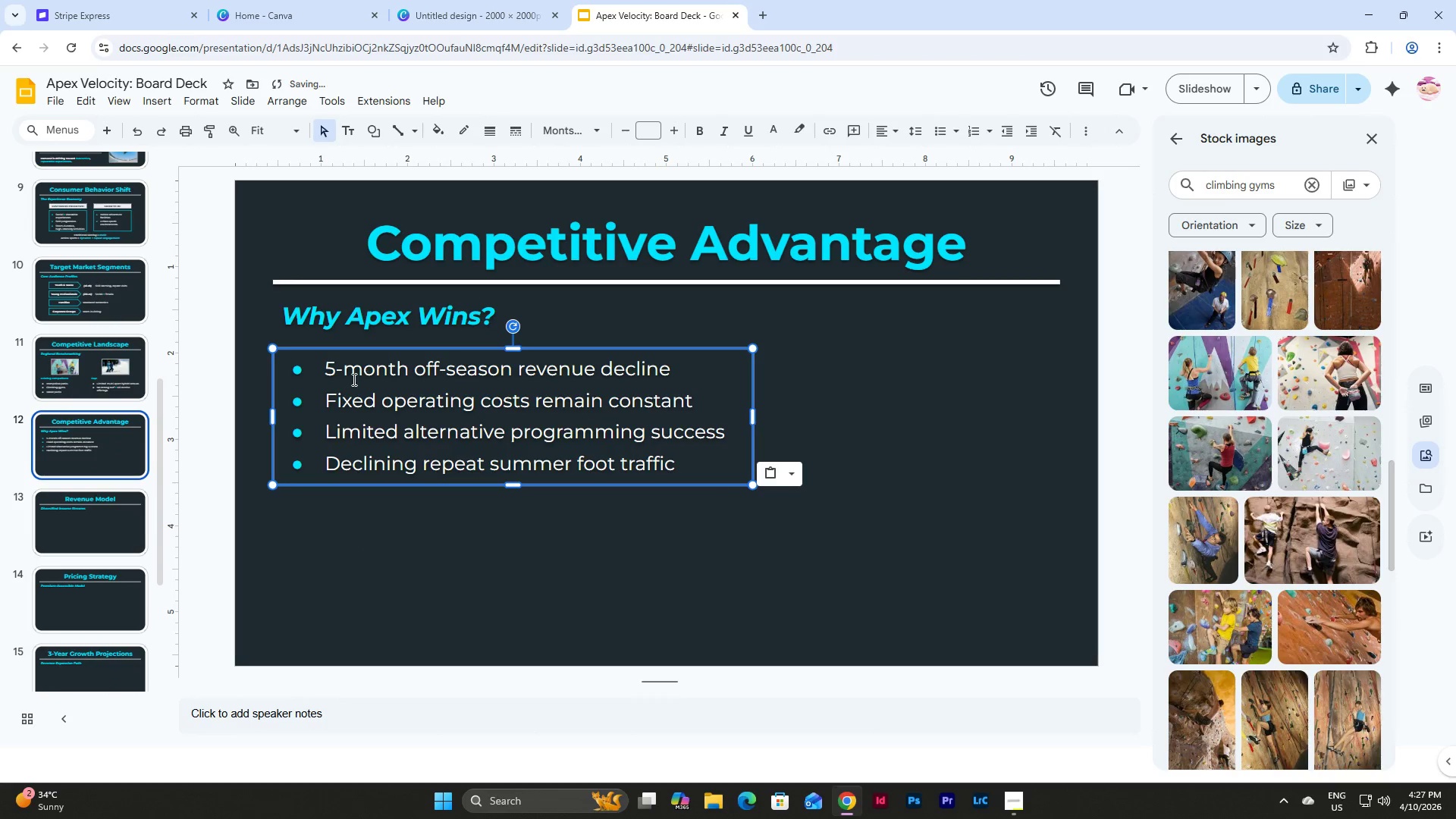 
left_click_drag(start_coordinate=[326, 368], to_coordinate=[667, 368])
 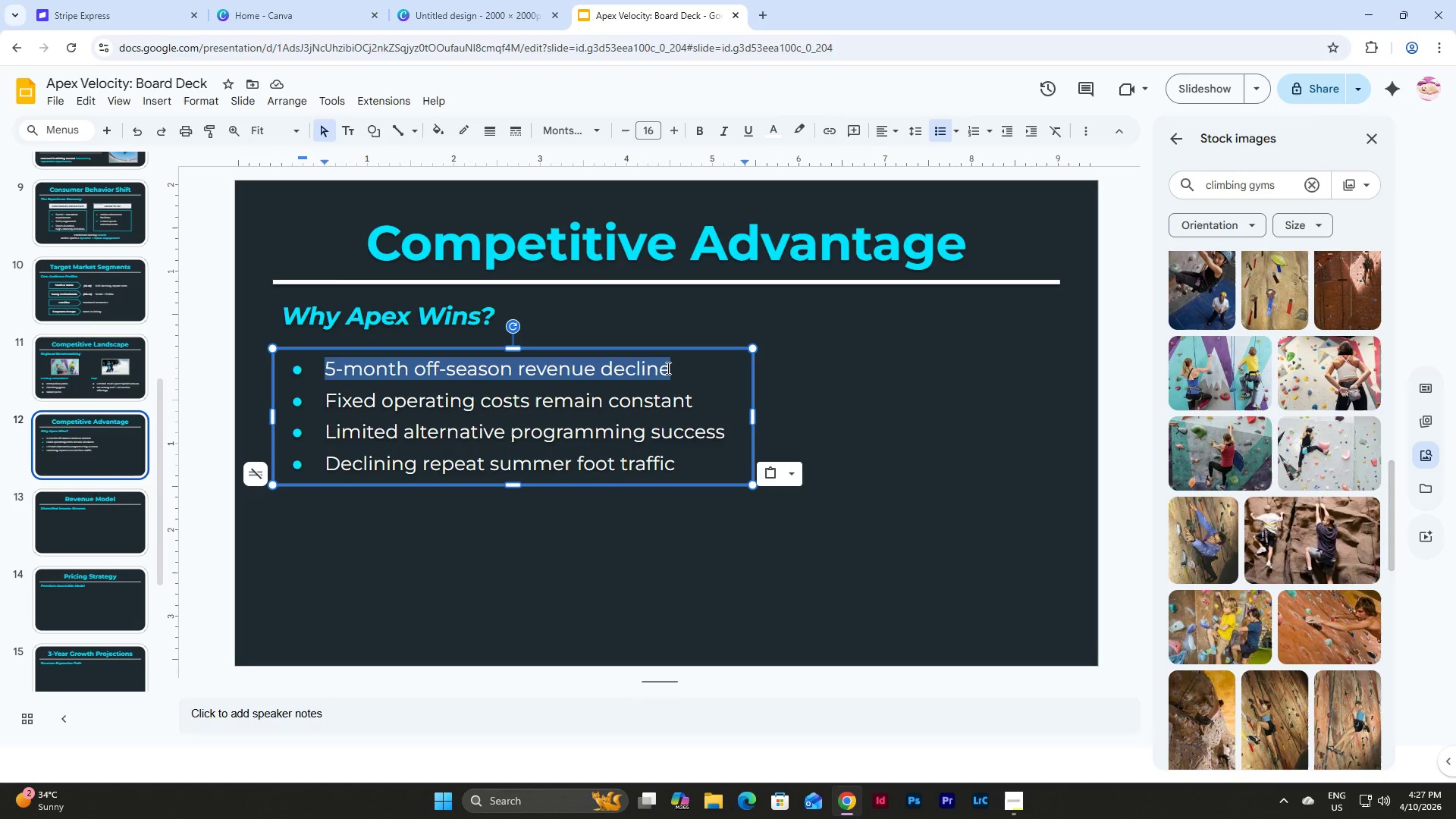 
type(Existing real estate (cost advantage))
 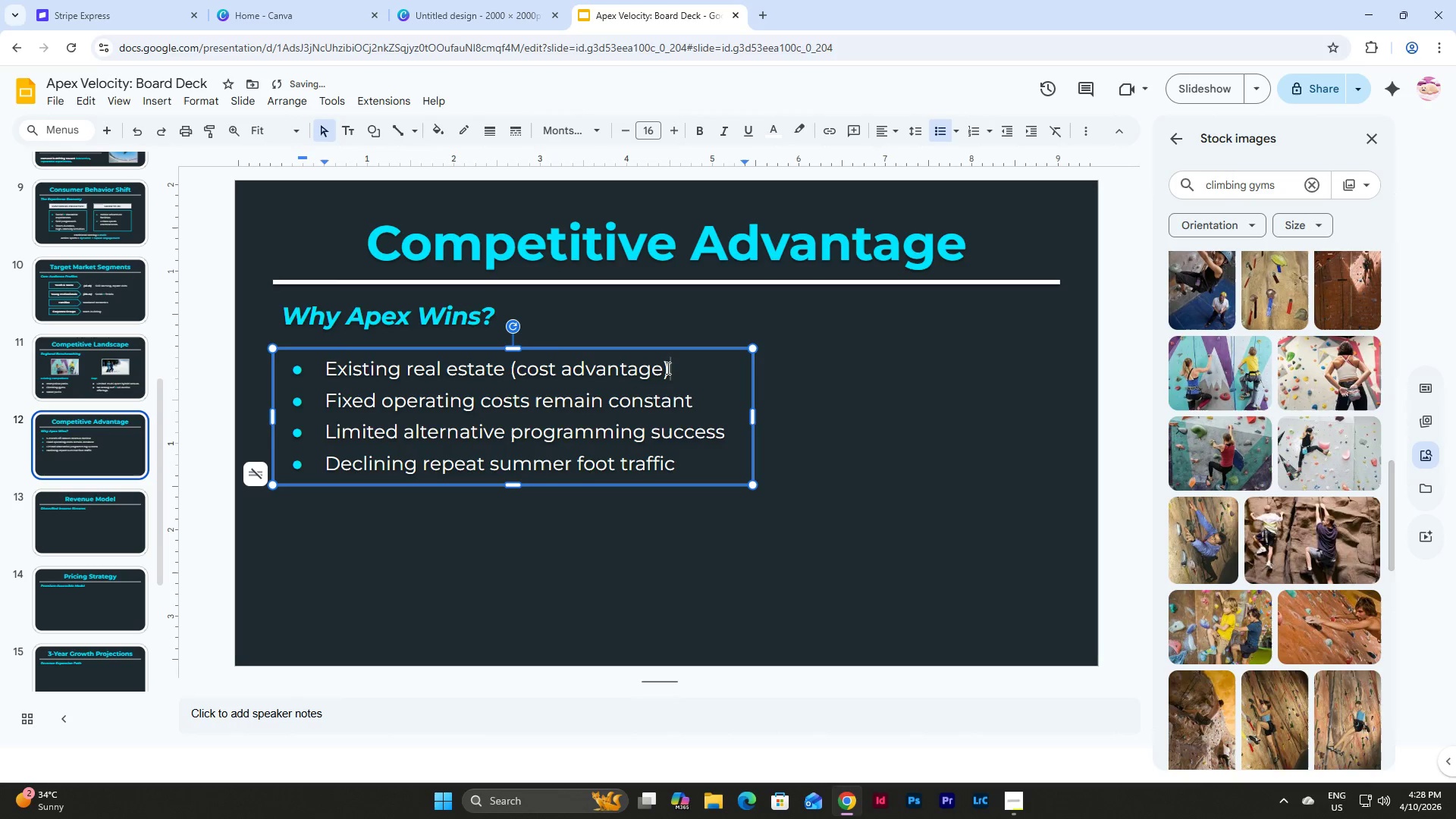 
left_click_drag(start_coordinate=[322, 400], to_coordinate=[692, 405])
 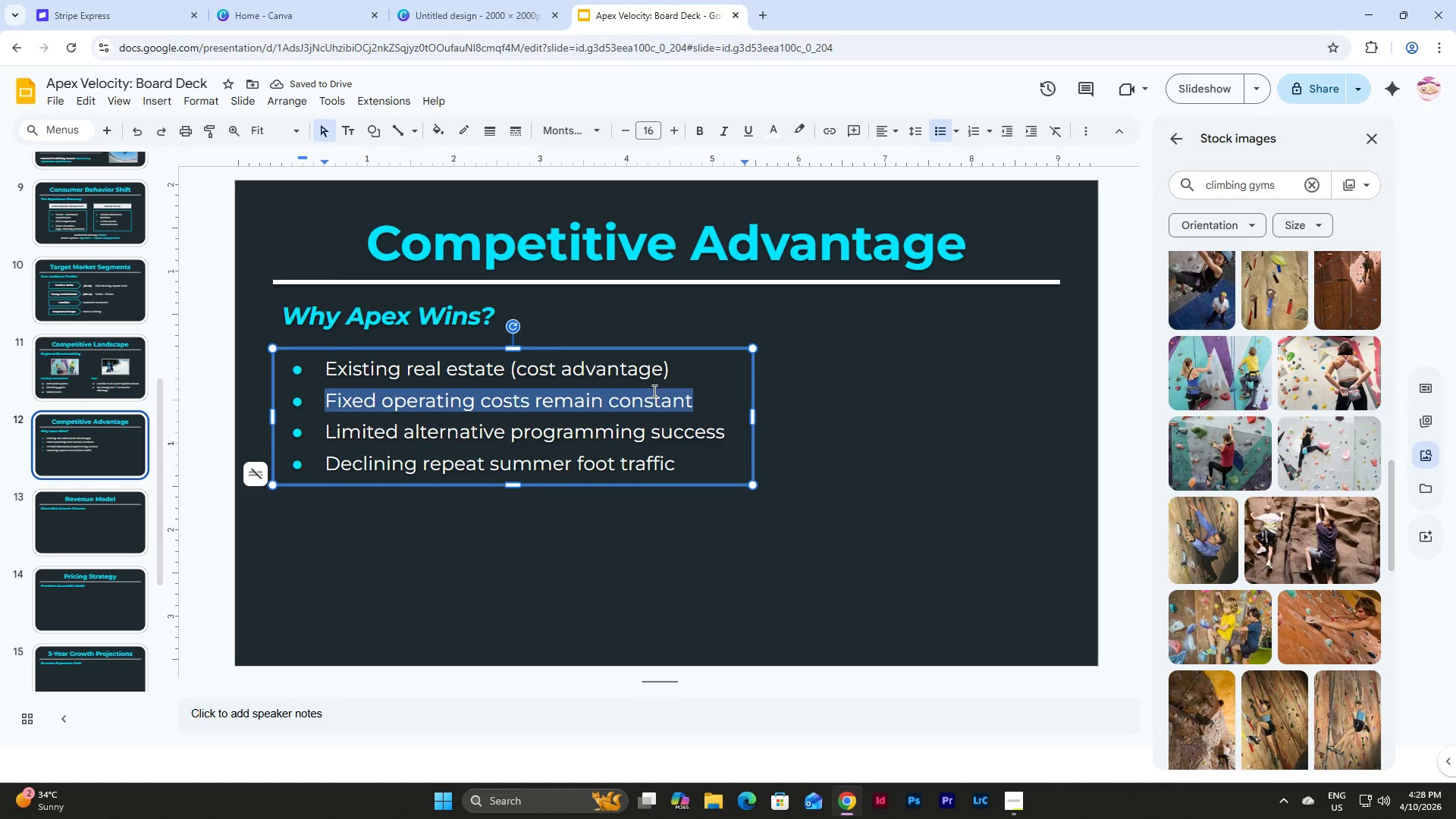 
type(Year-round programming vs. seasonal competitors)
 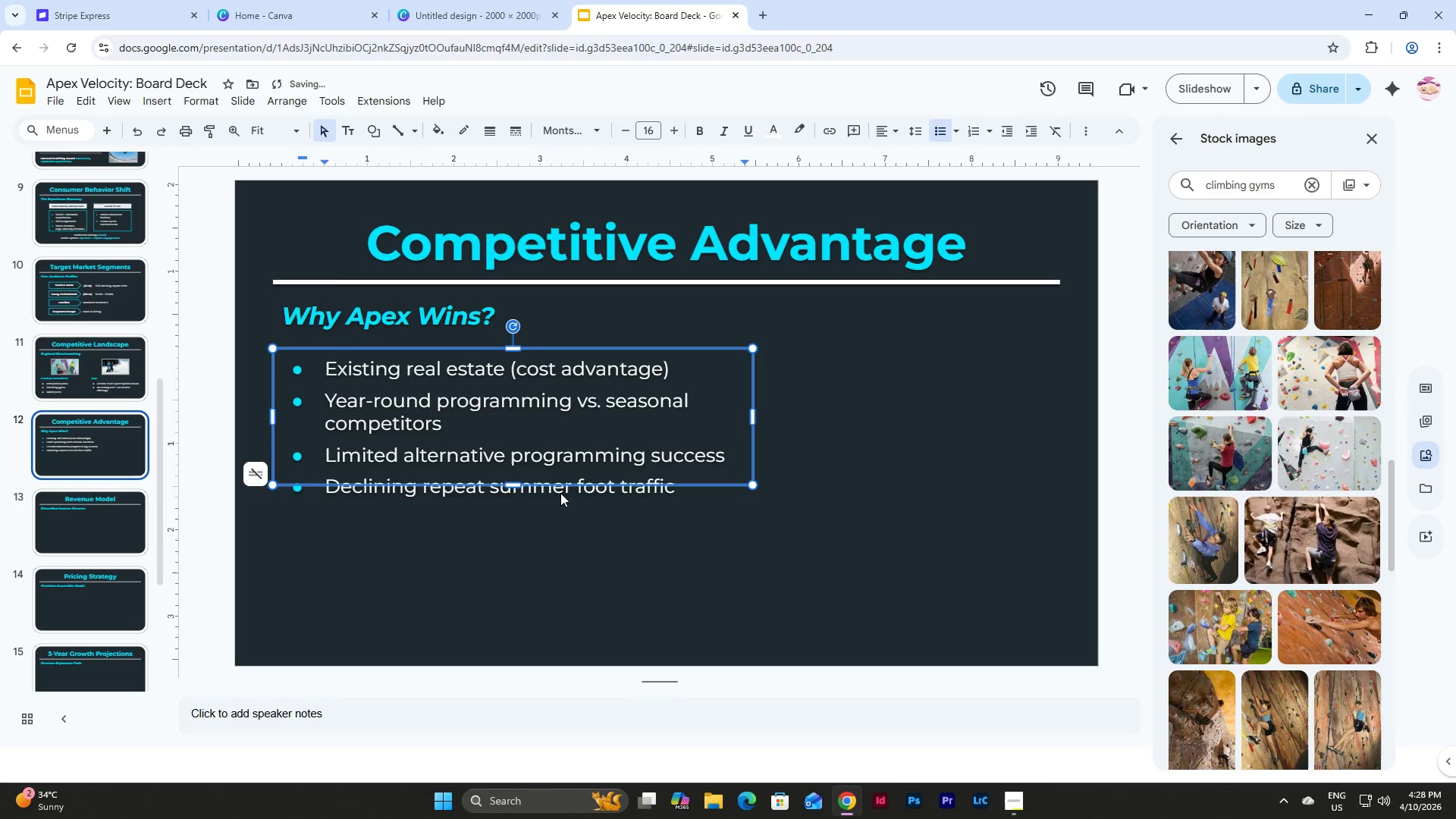 
left_click_drag(start_coordinate=[515, 482], to_coordinate=[511, 544])
 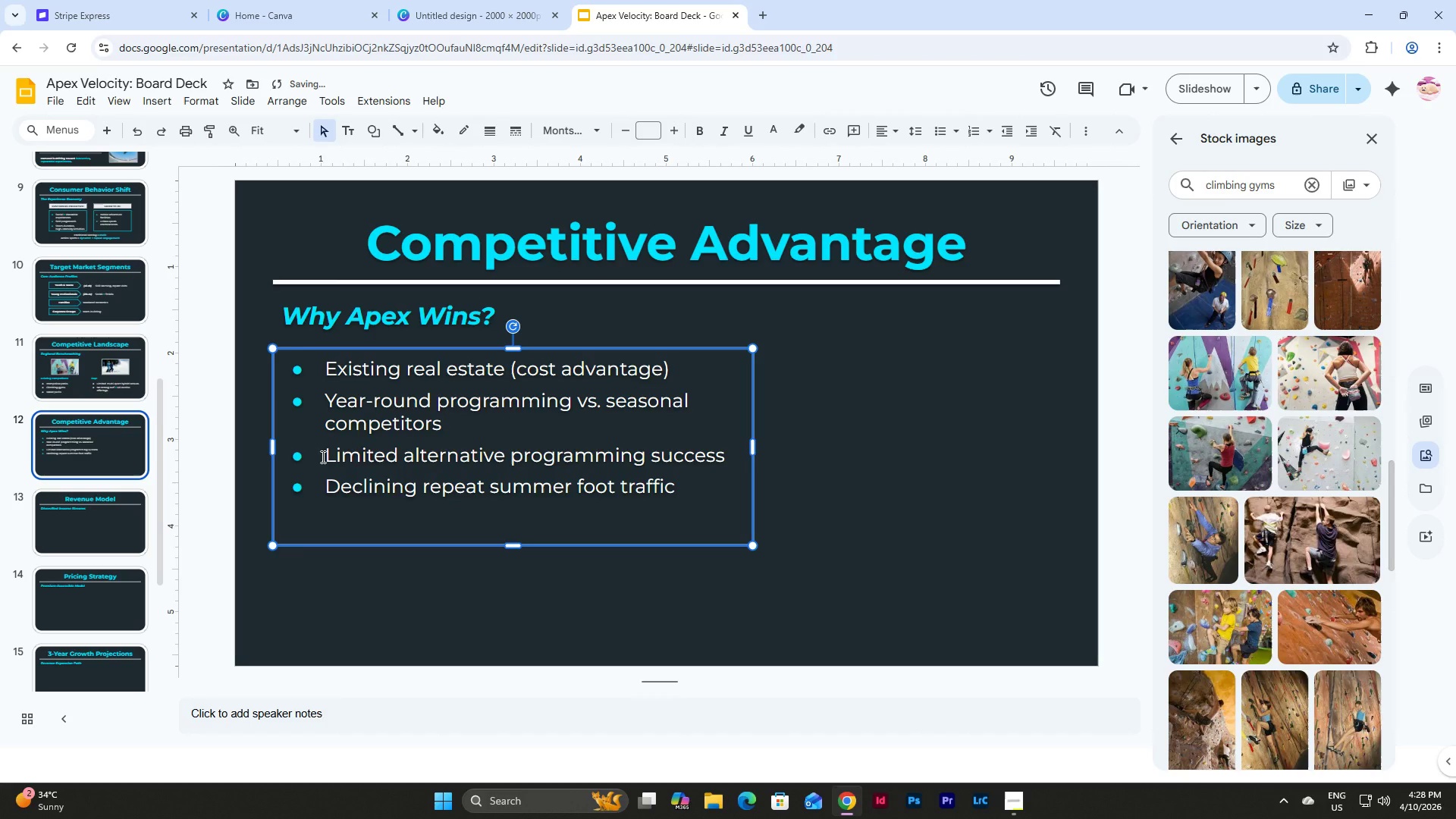 
left_click_drag(start_coordinate=[322, 457], to_coordinate=[724, 460])
 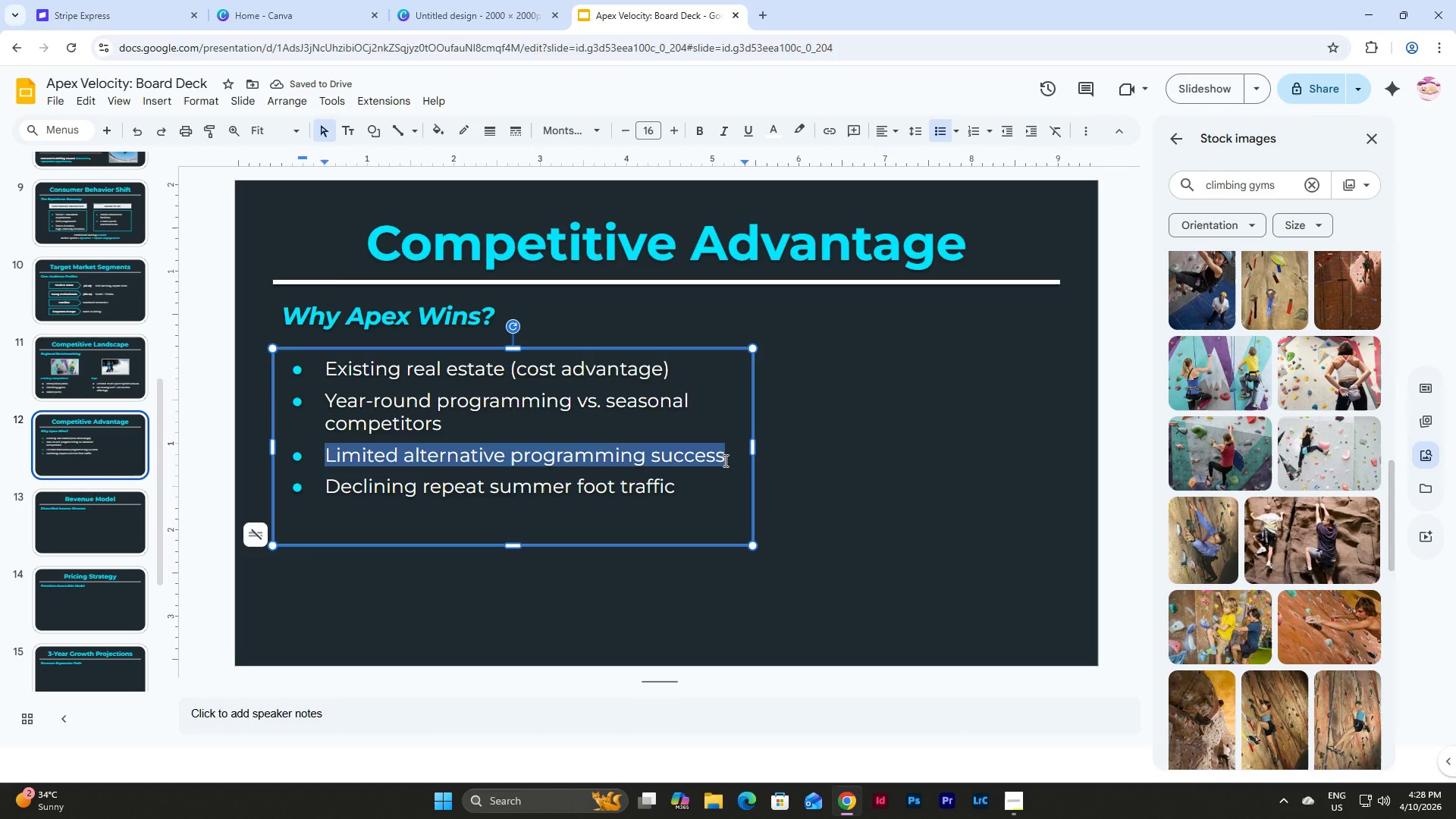 
type(Multi-skill progression model )
 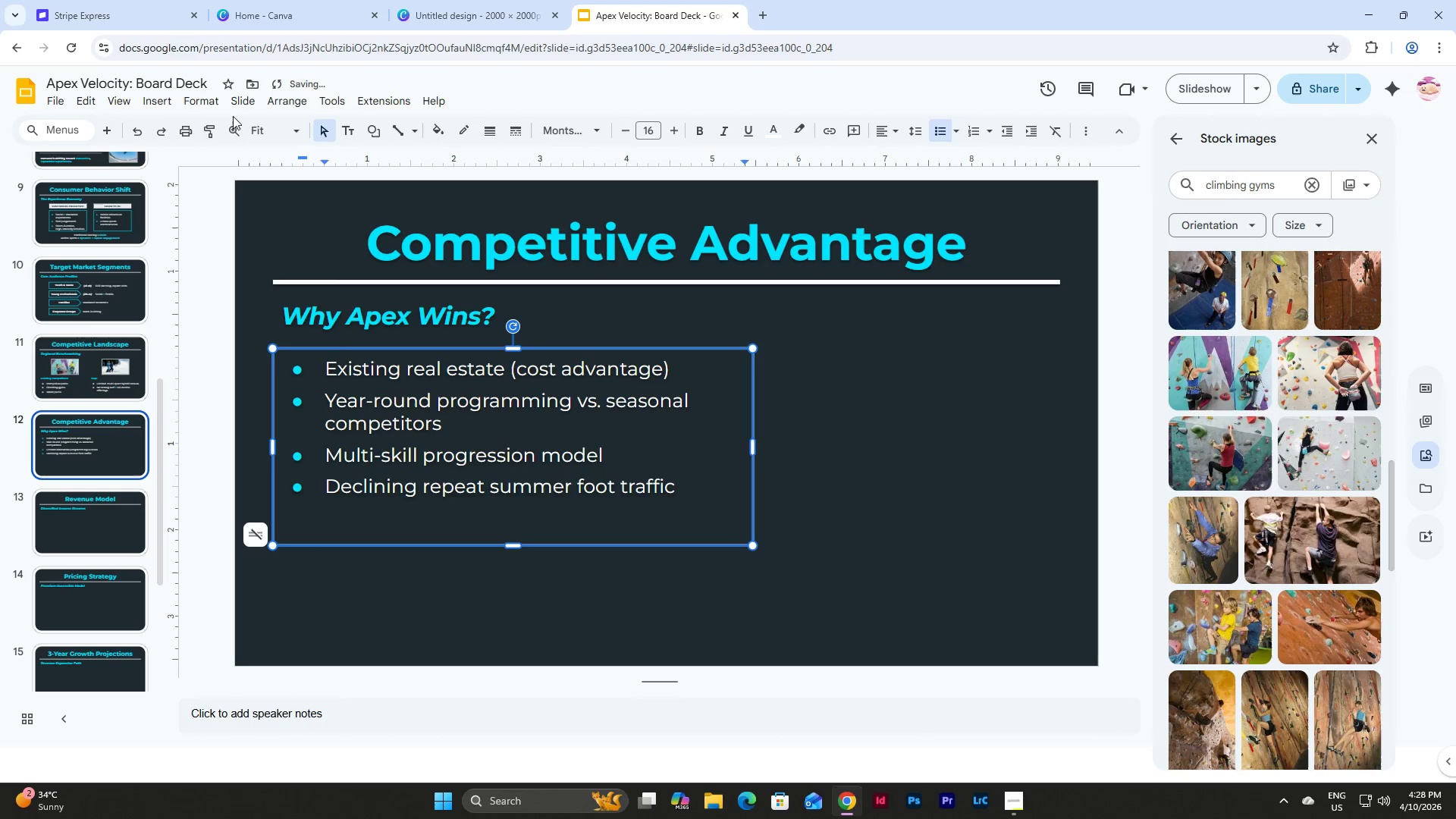 
left_click([152, 105])
 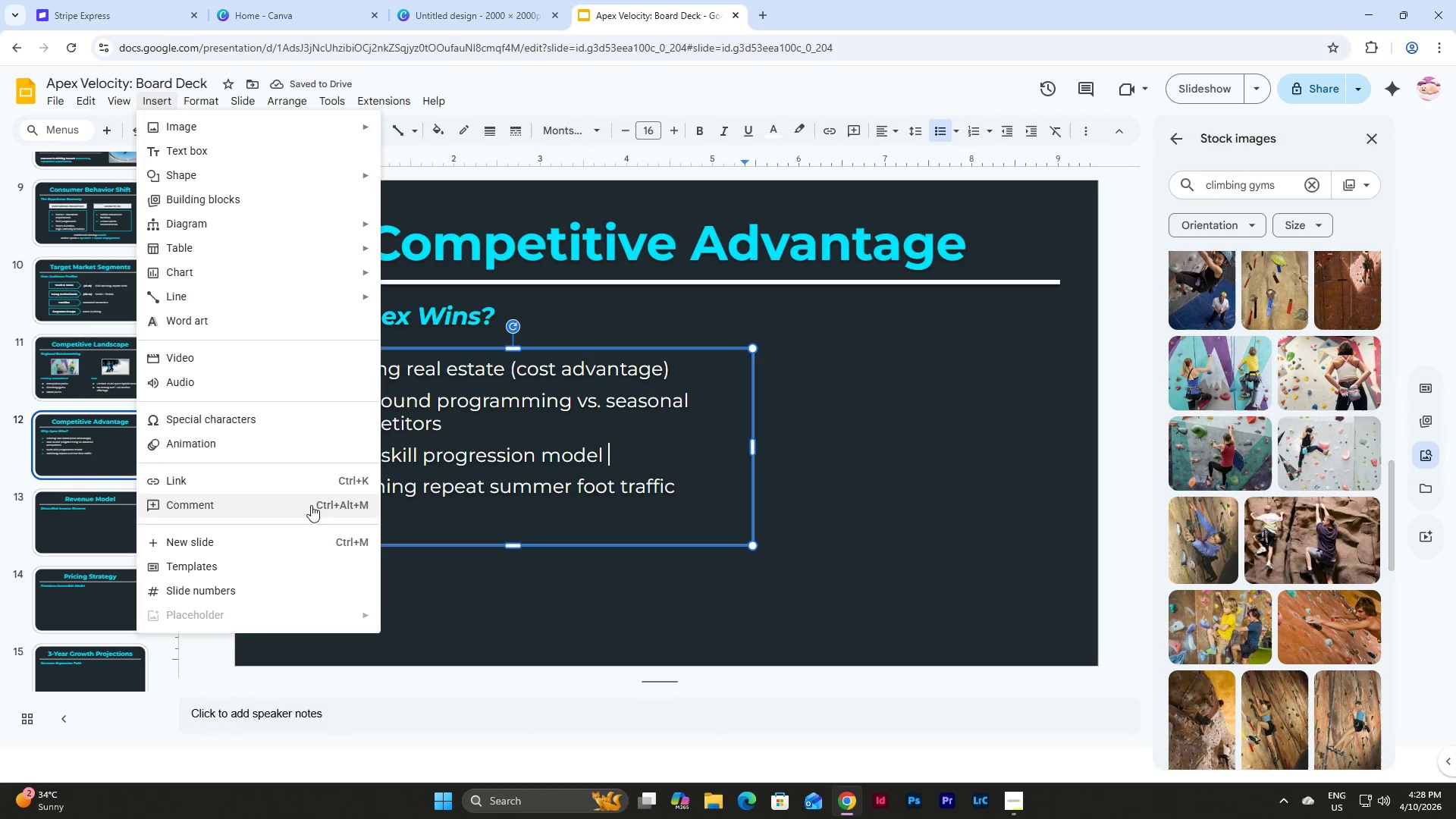 
left_click([312, 419])
 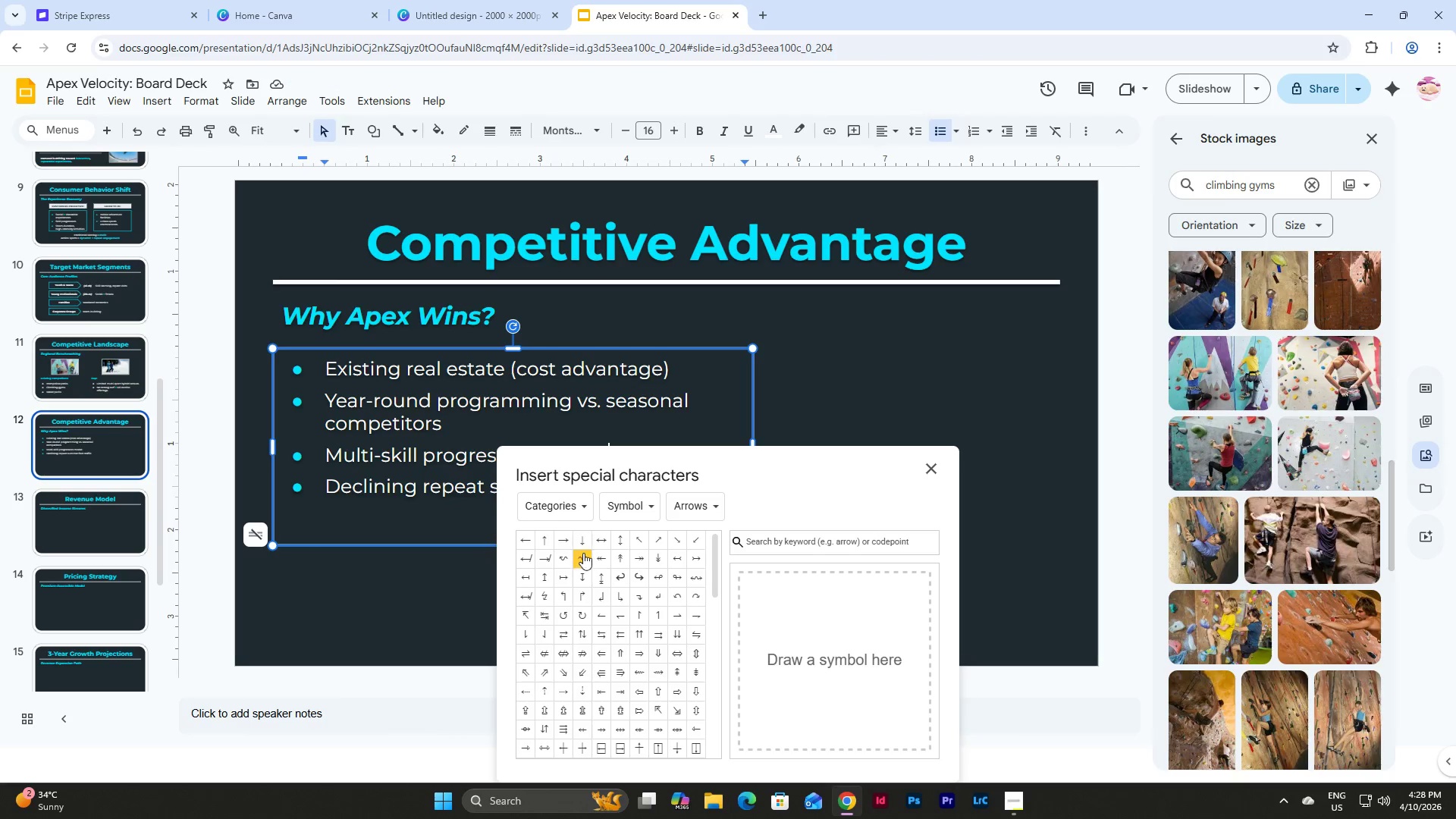 
left_click([563, 532])
 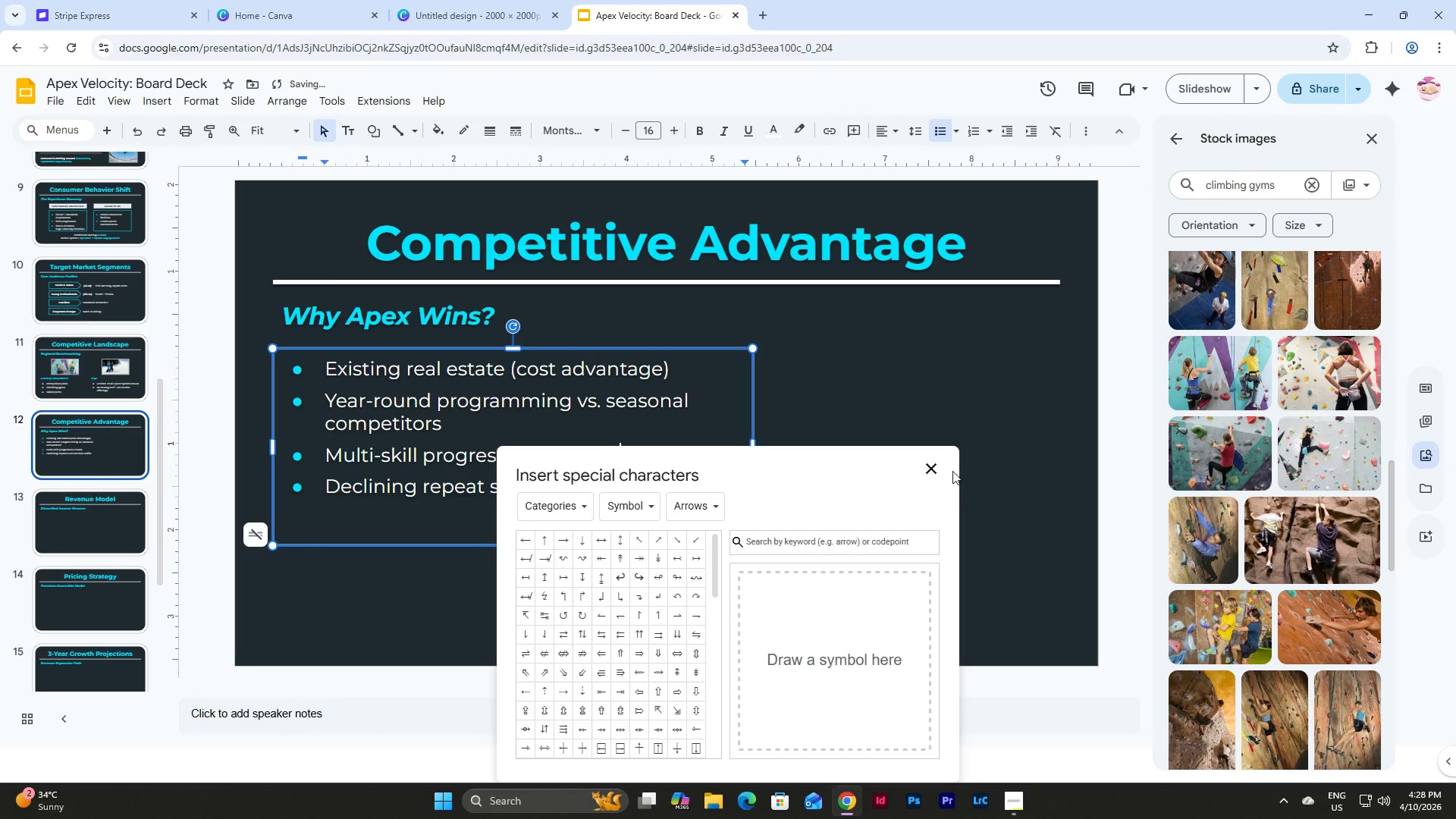 
left_click([931, 471])
 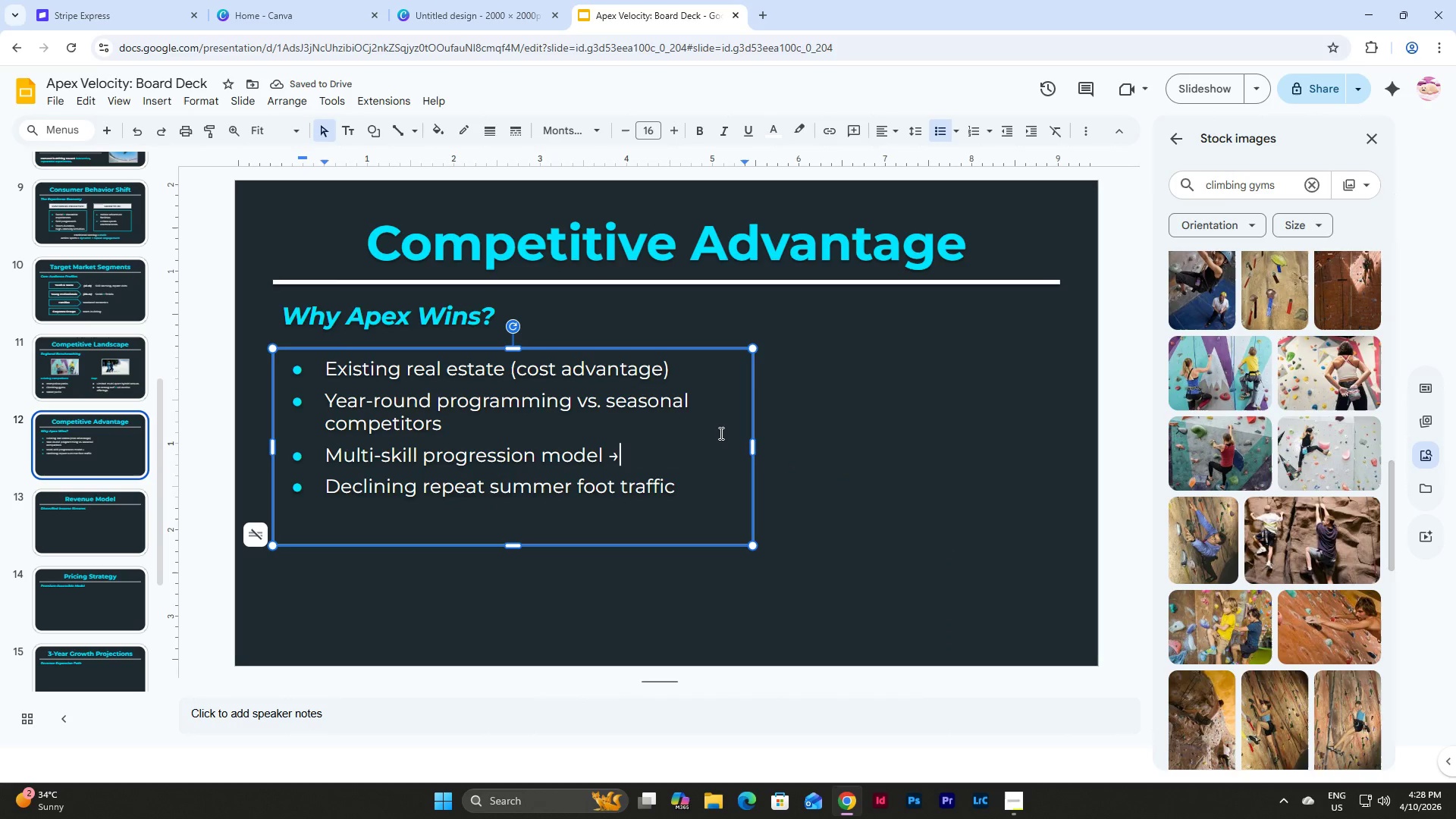 
type( rep)
key(Backspace)
type(peat visits)
 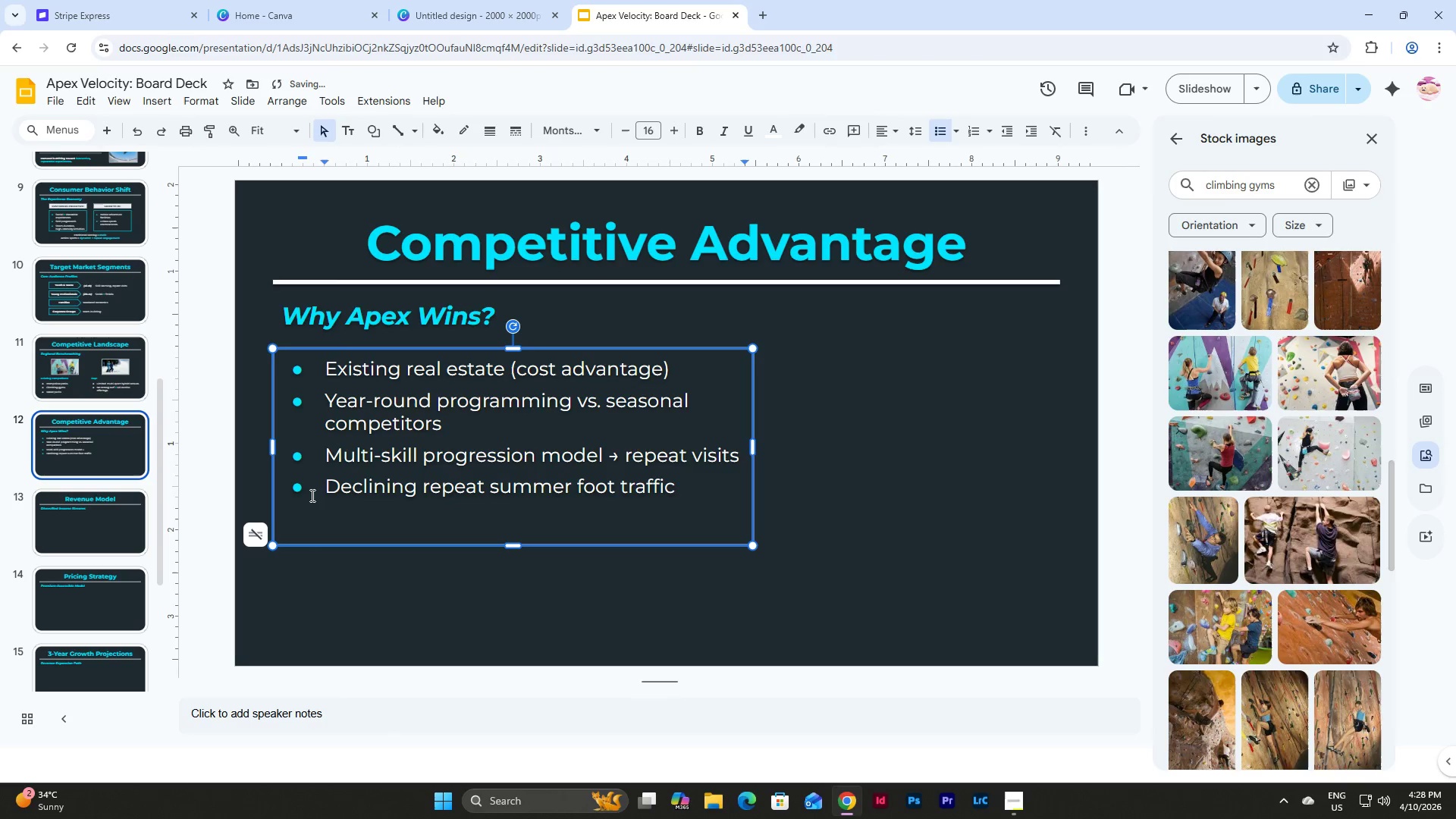 
left_click_drag(start_coordinate=[317, 492], to_coordinate=[678, 496])
 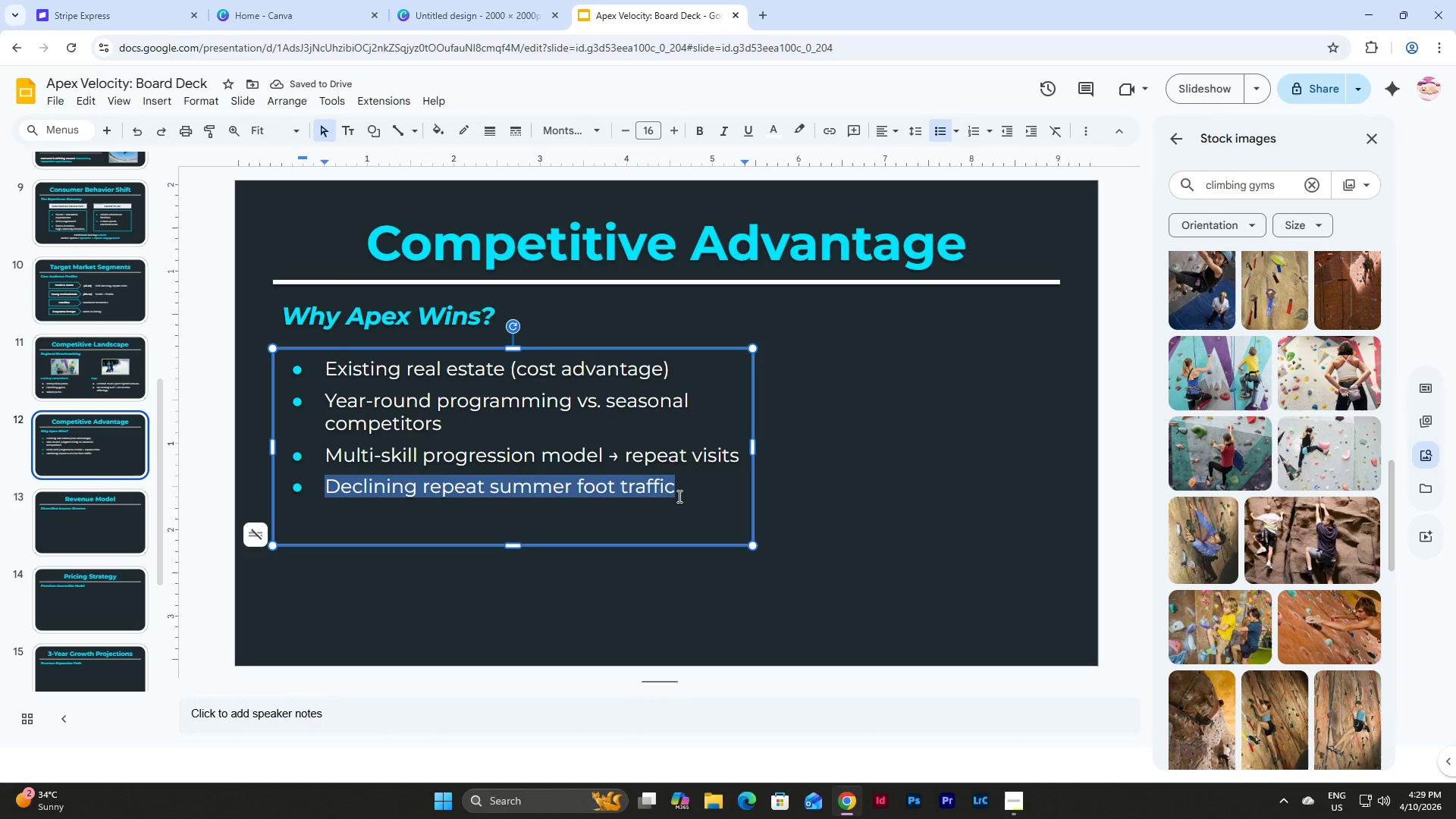 
type(Premium branding vs. low )
key(Backspace)
type(-cost recreation centers)
 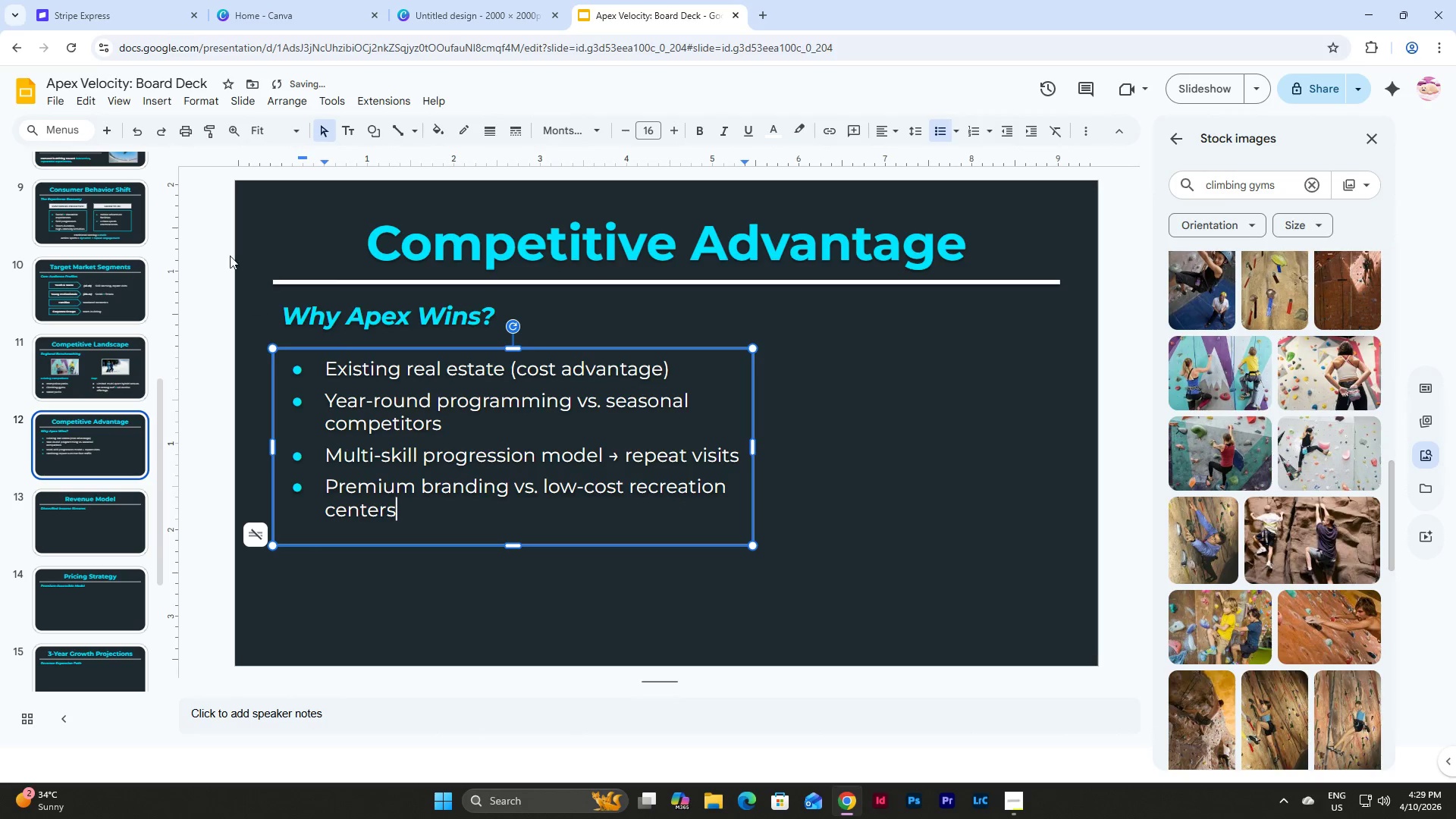 
scroll: coordinate [105, 247], scroll_direction: up, amount: 14.0
 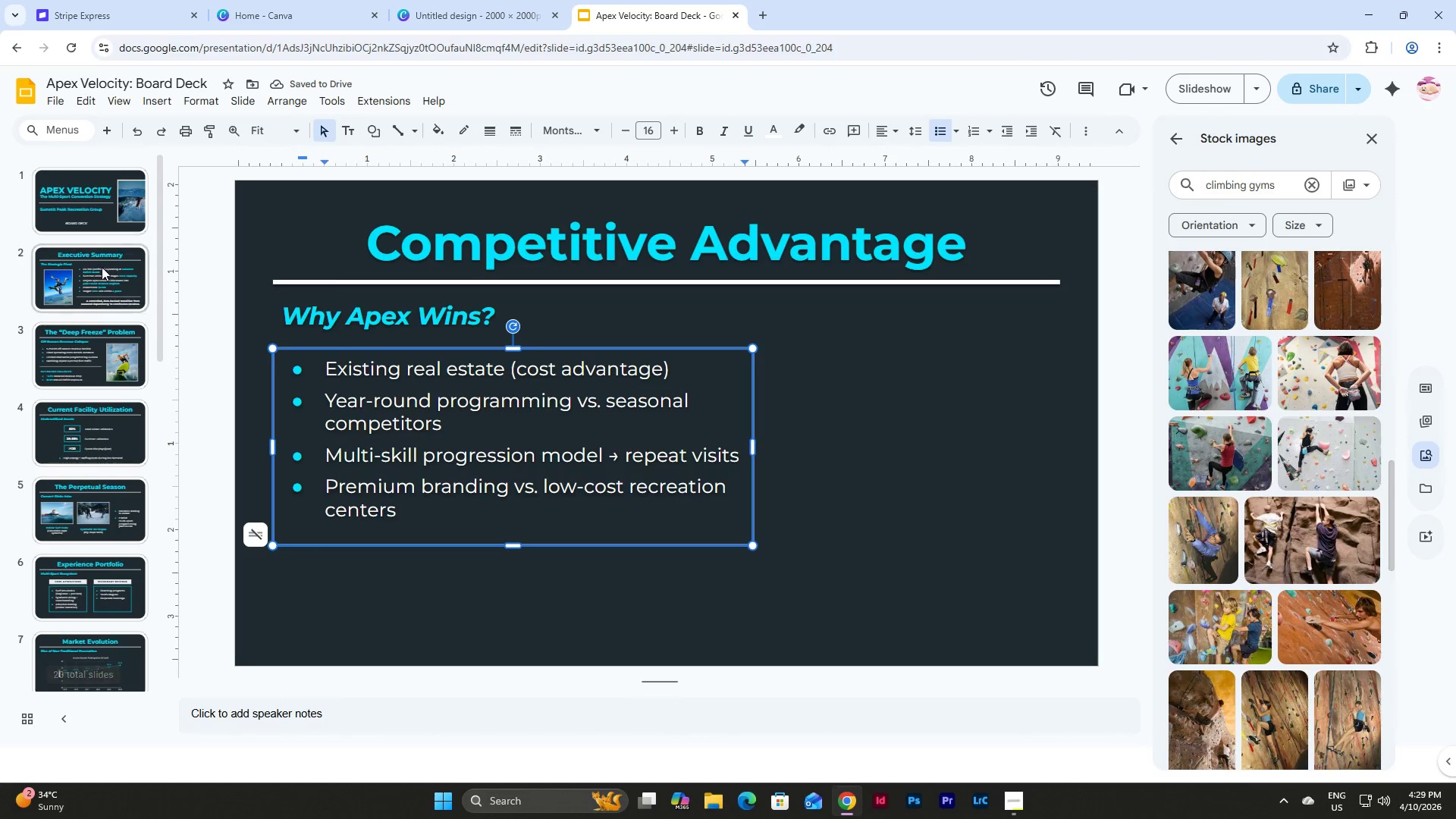 
left_click([100, 287])
 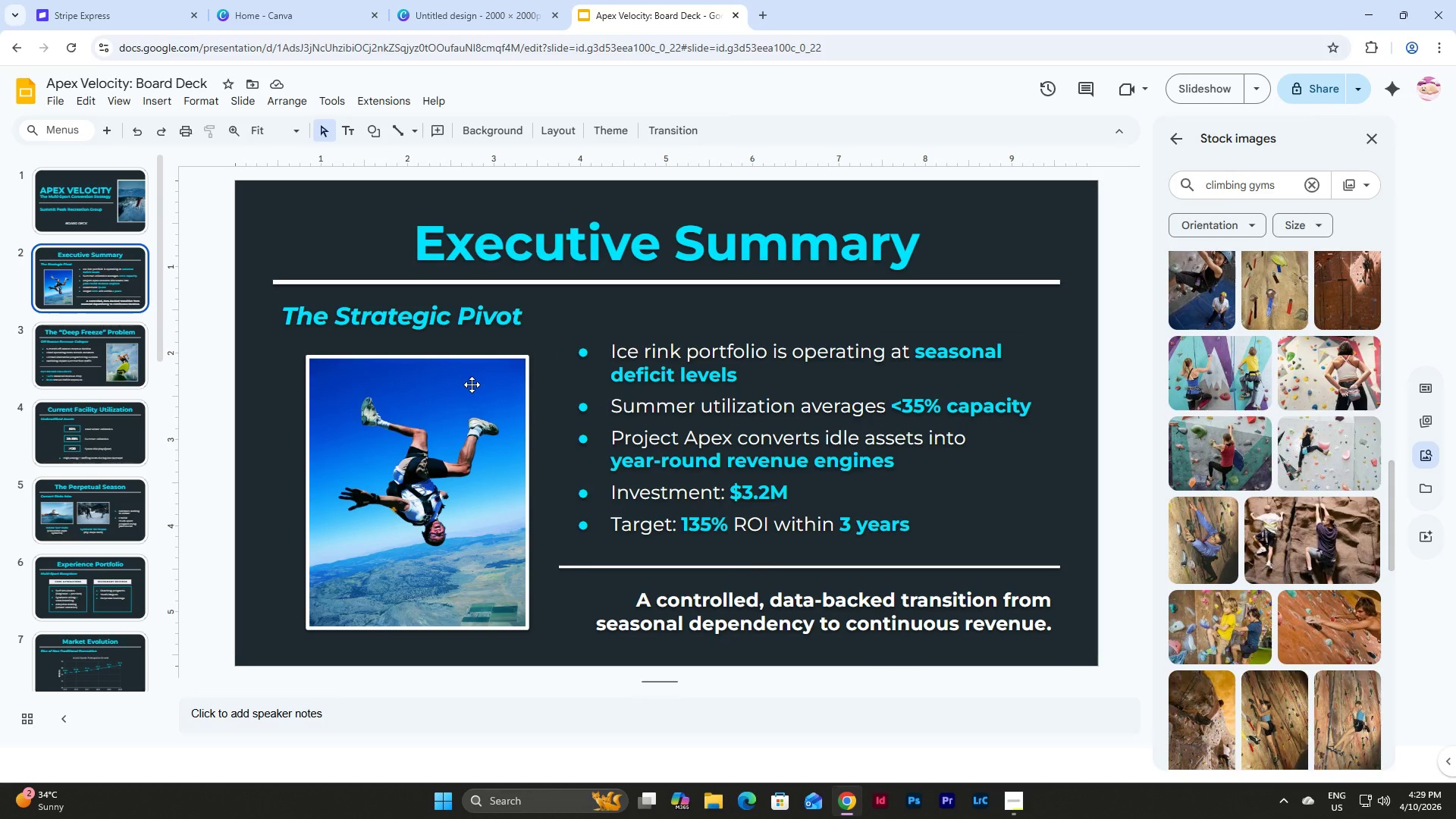 
left_click([96, 357])
 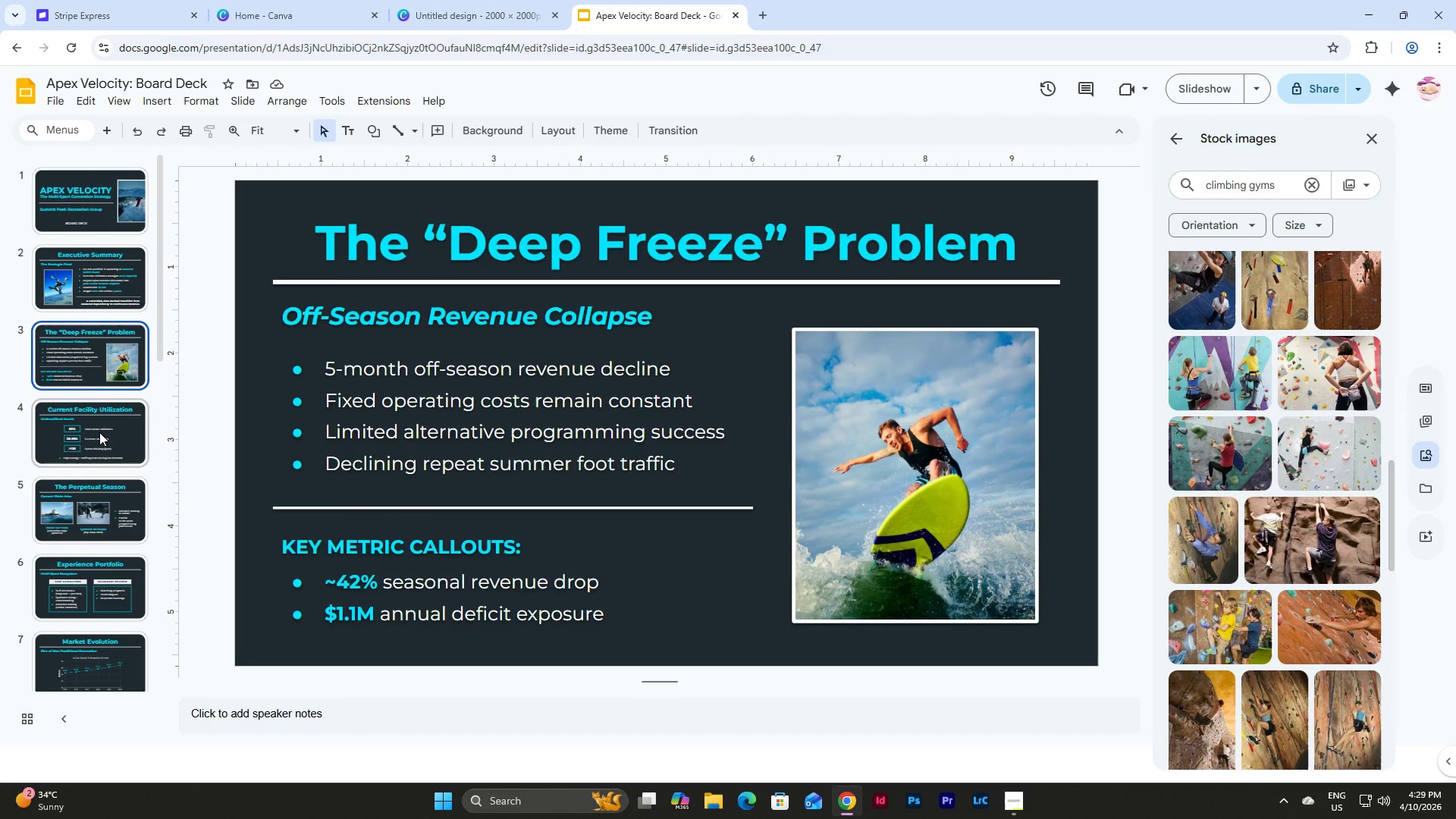 
left_click([99, 432])
 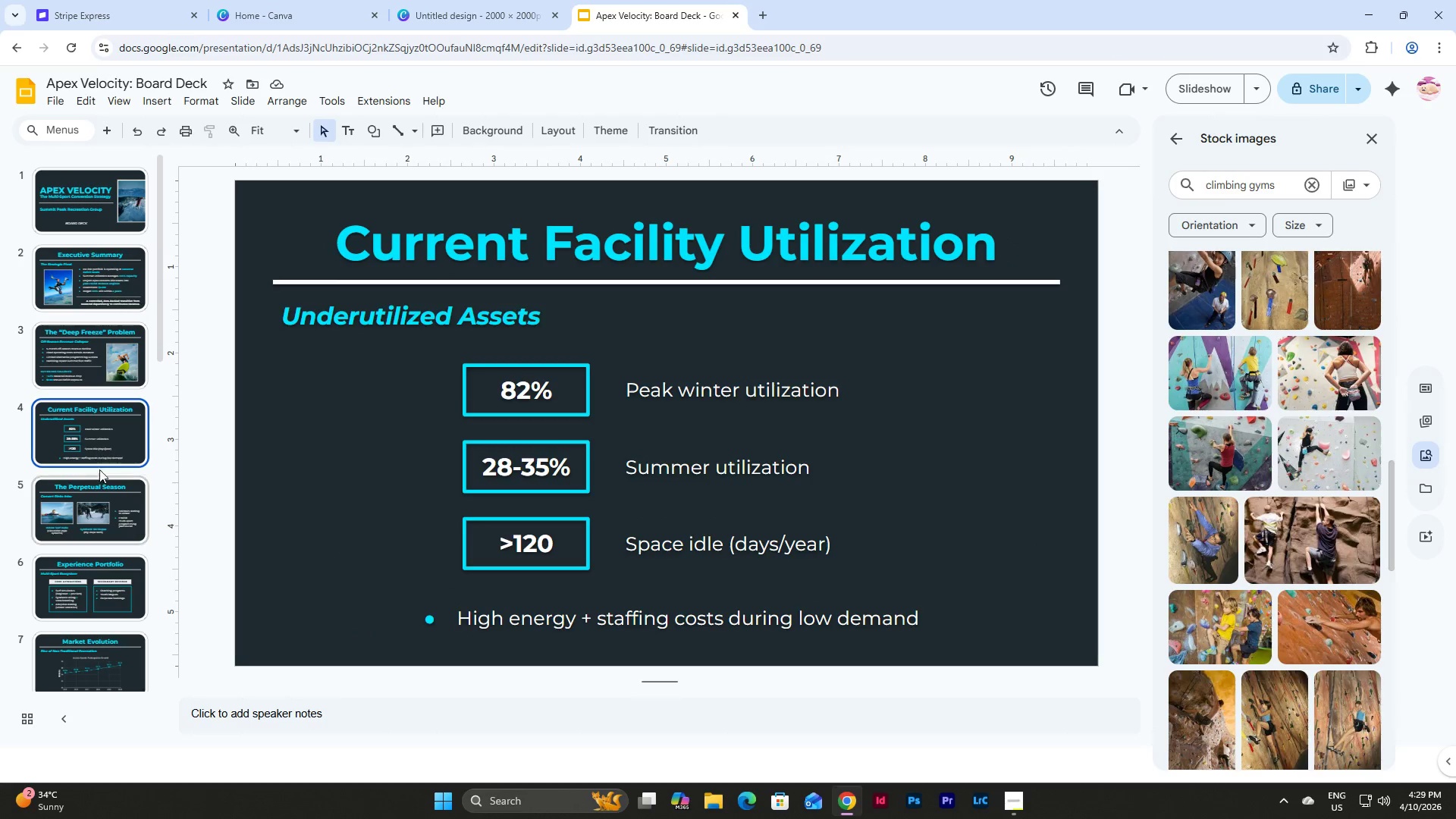 
left_click([102, 494])
 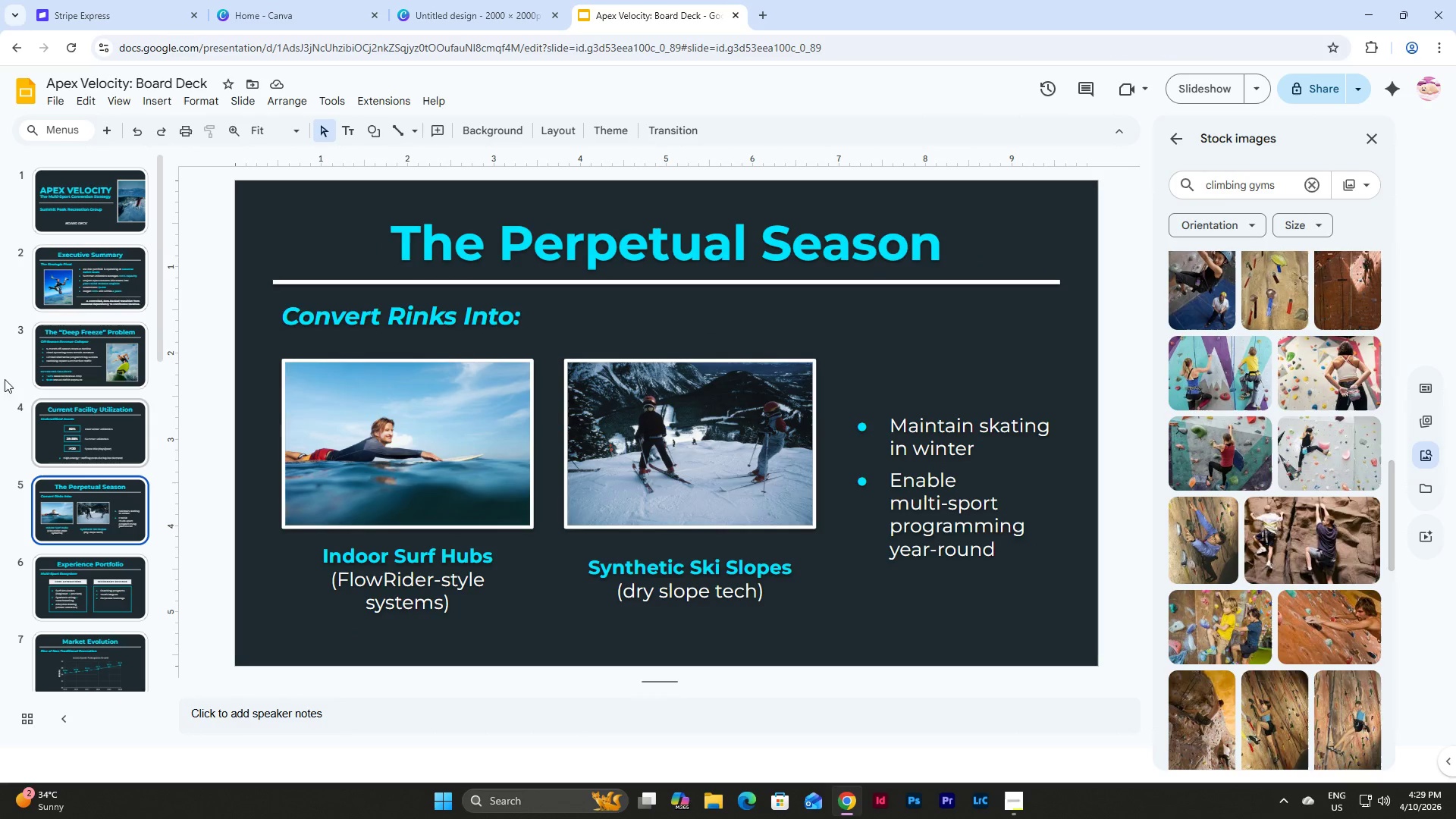 
scroll: coordinate [89, 293], scroll_direction: down, amount: 2.0
 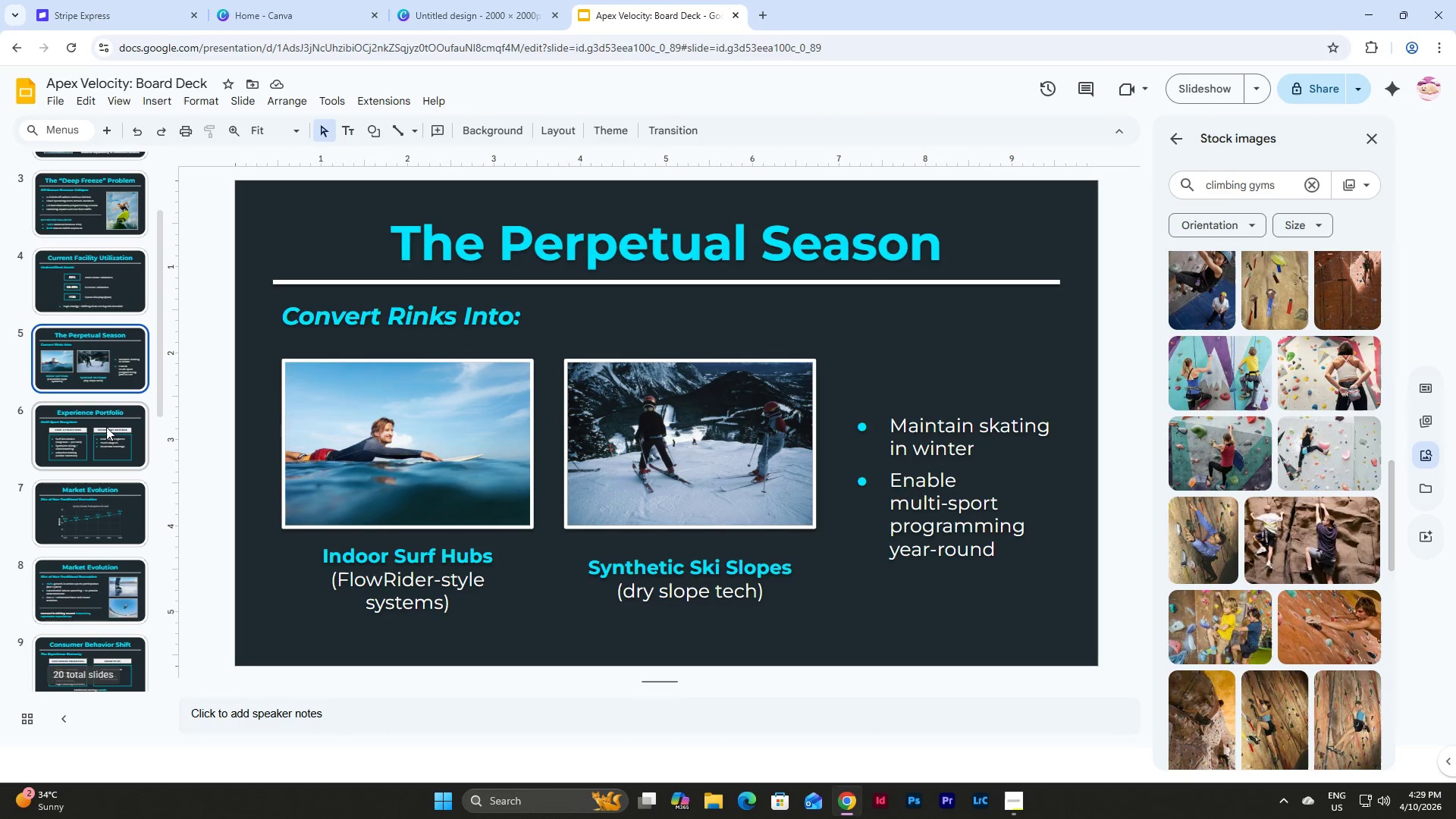 
left_click([105, 438])
 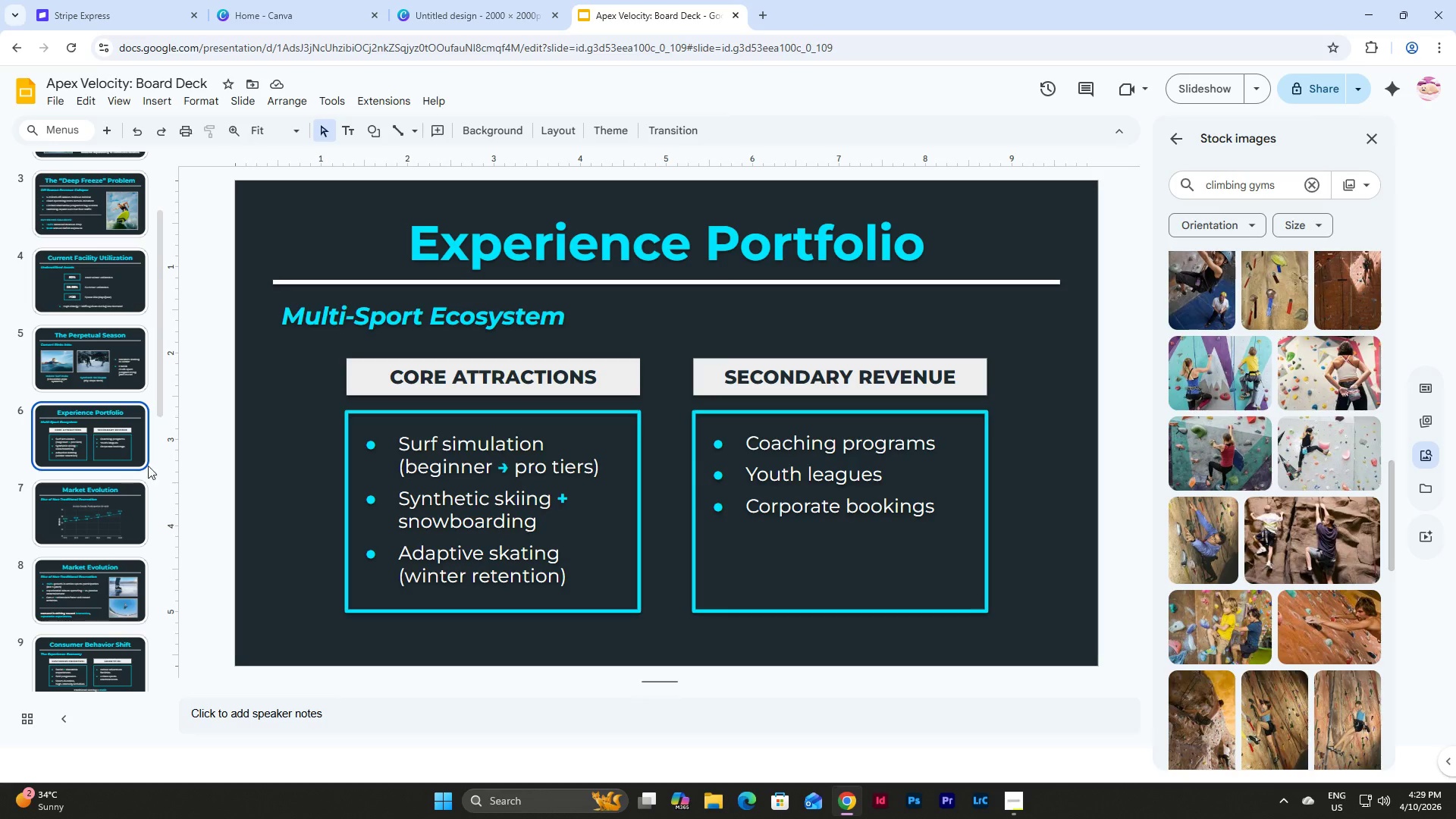 
left_click([111, 513])
 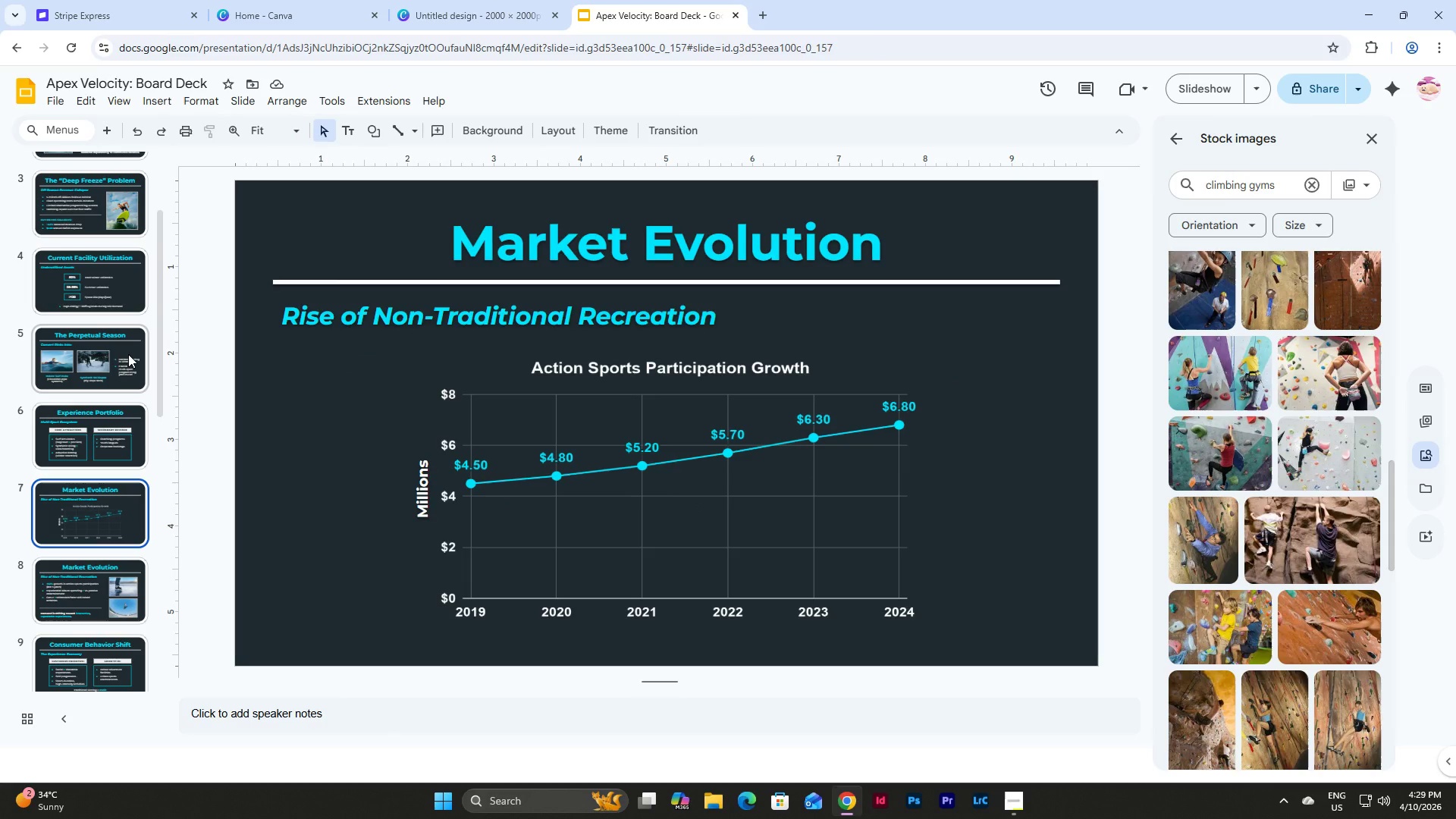 
scroll: coordinate [128, 354], scroll_direction: down, amount: 1.0
 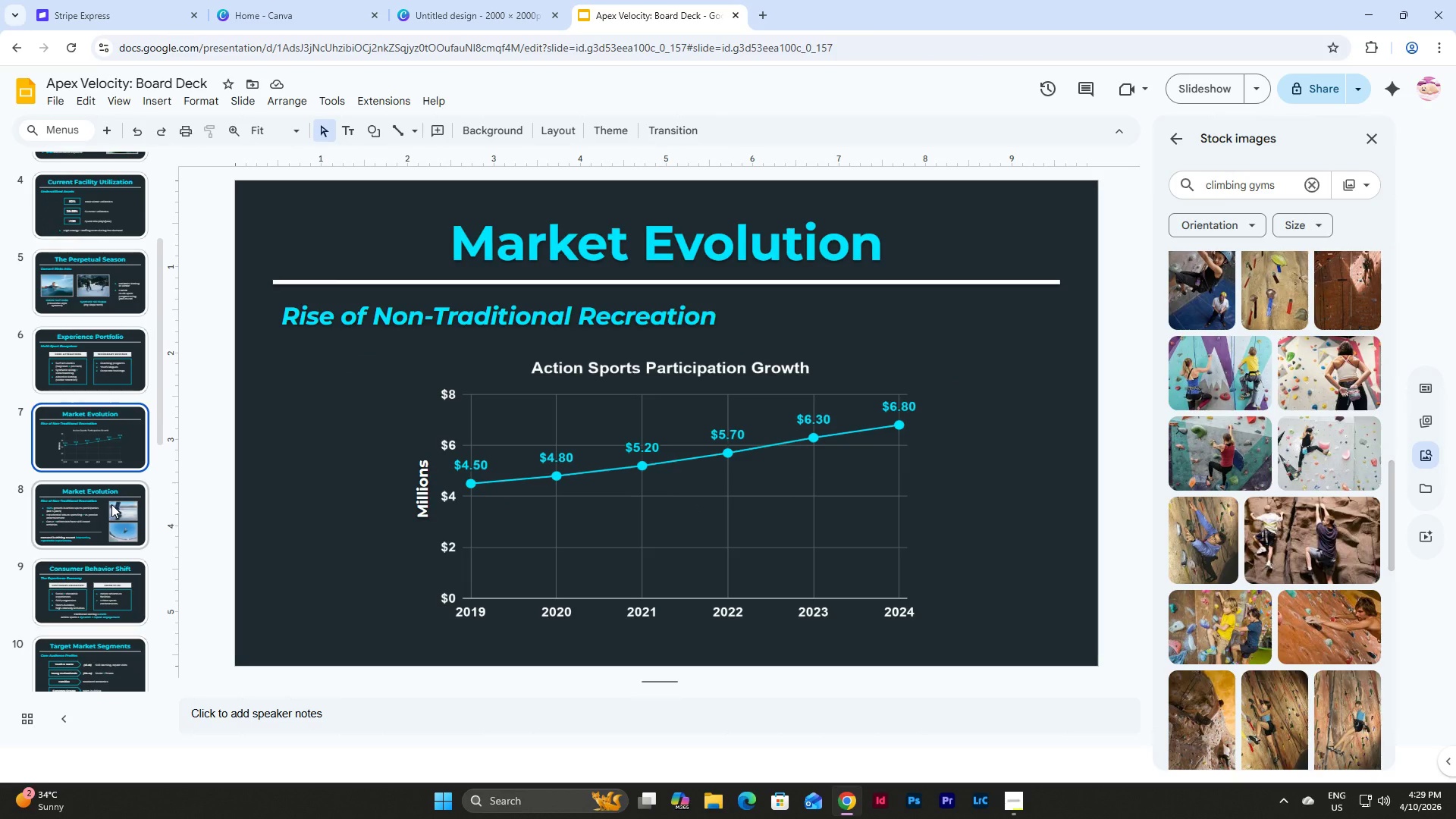 
left_click([109, 507])
 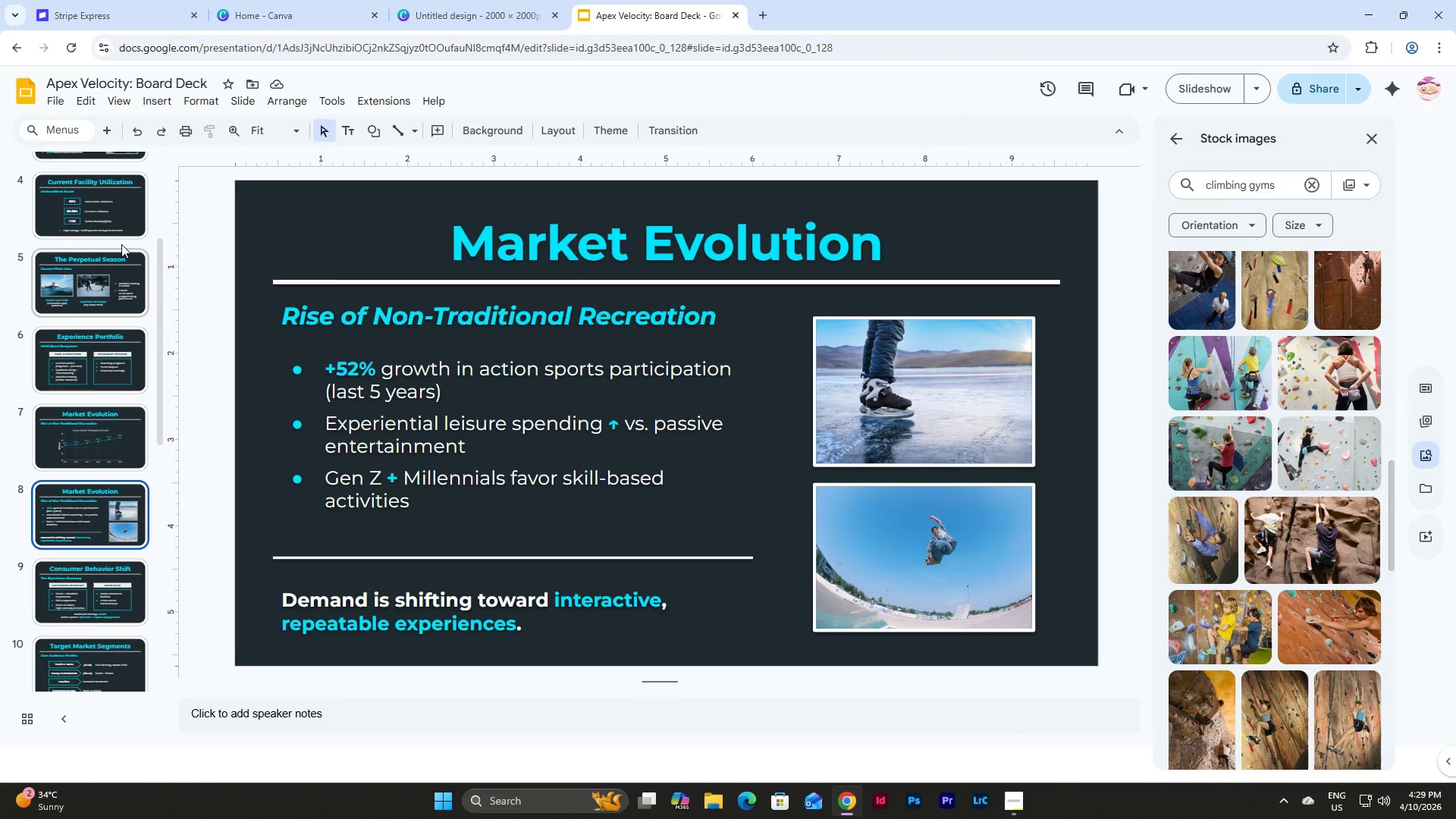 
wait(7.52)
 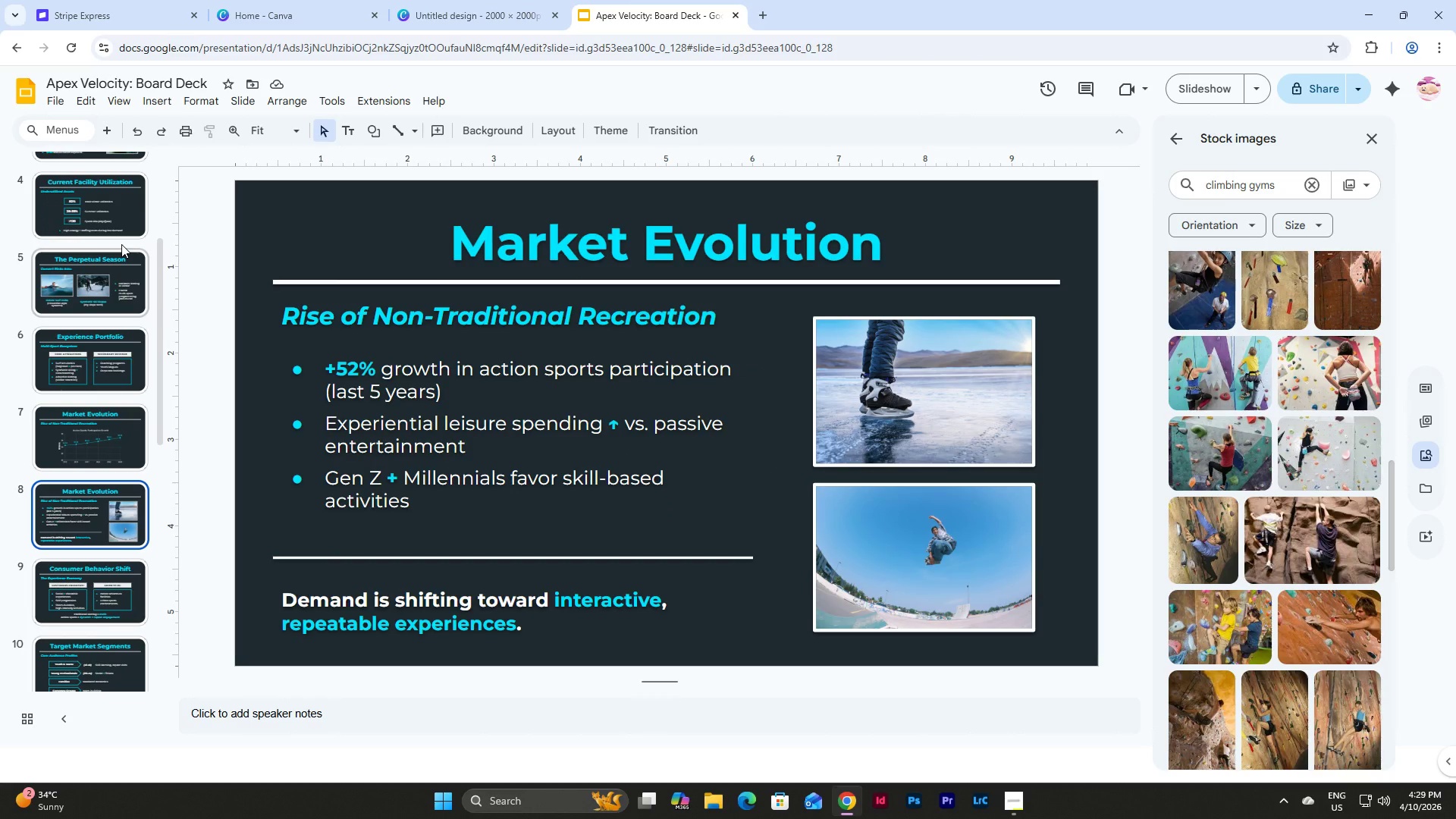 
scroll: coordinate [121, 244], scroll_direction: down, amount: 1.0
 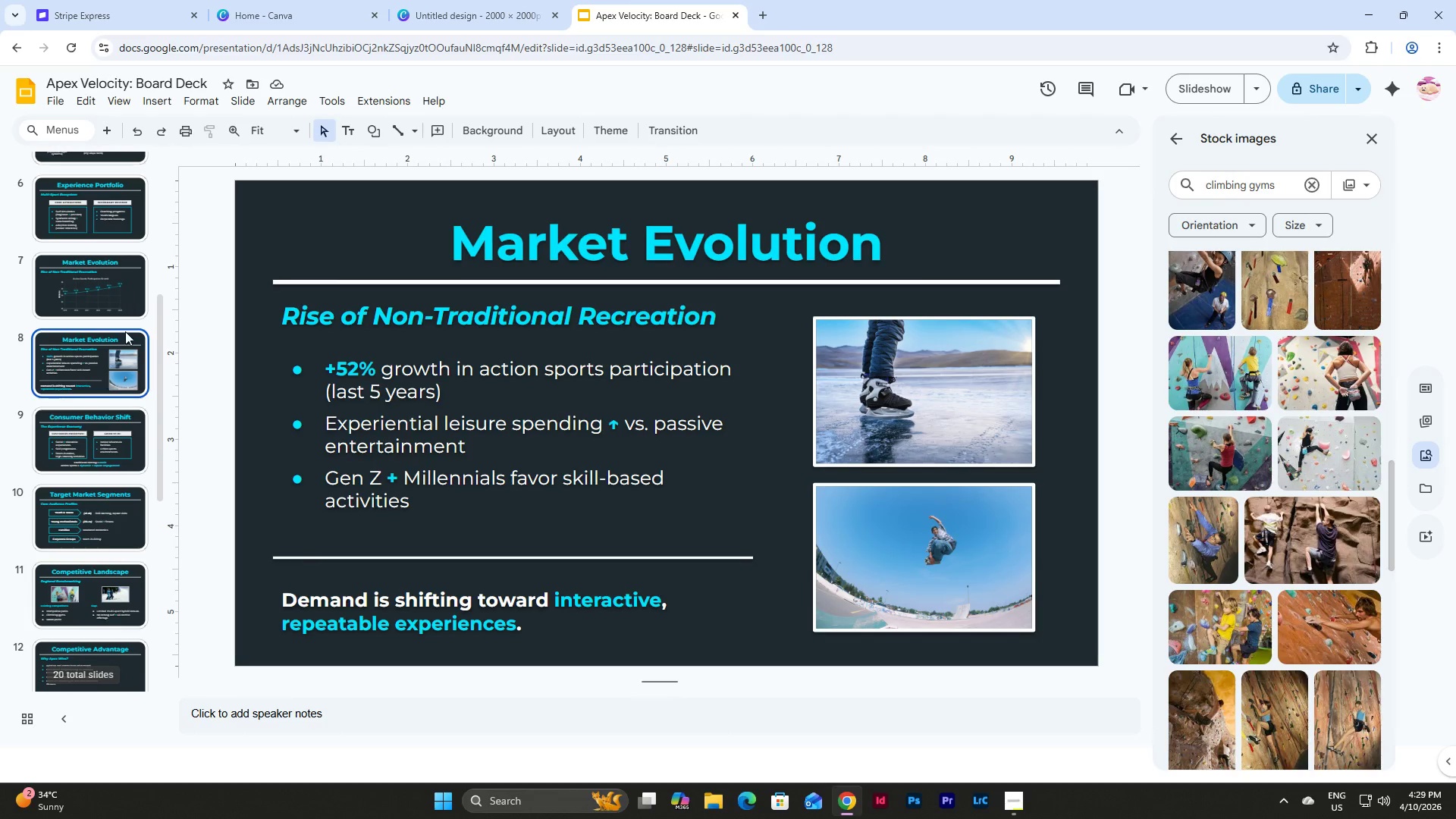 
left_click([113, 436])
 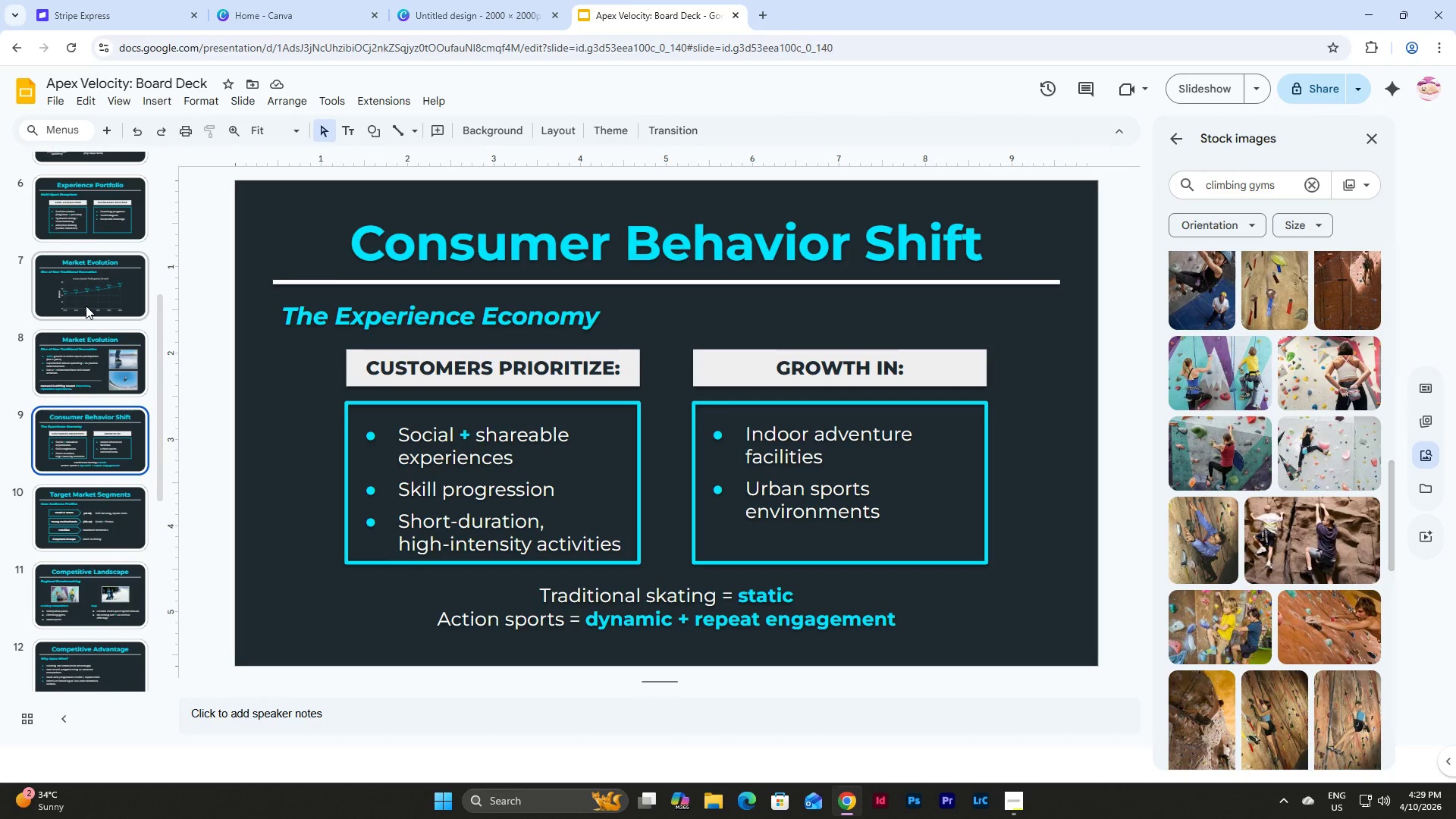 
wait(7.5)
 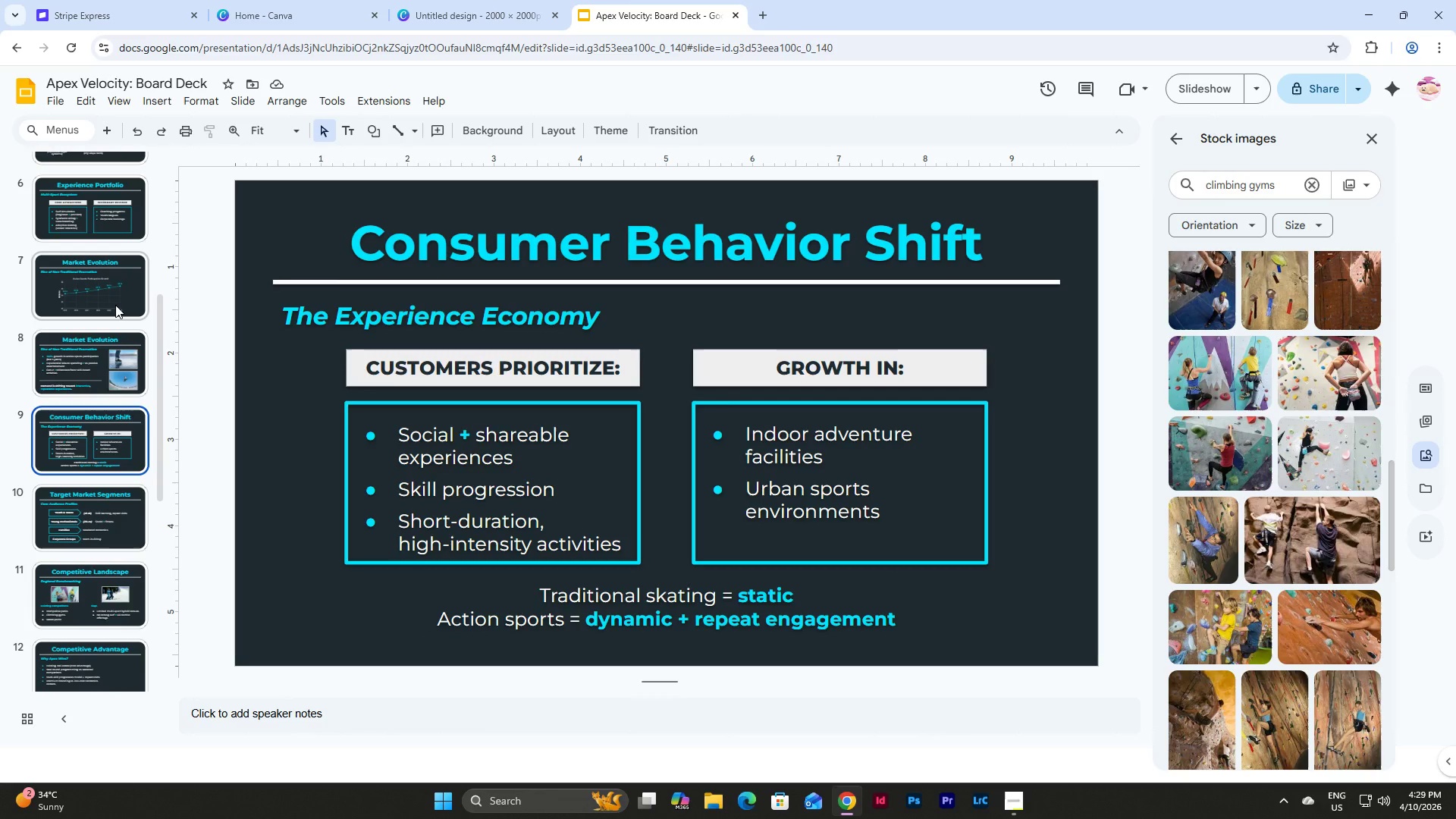 
scroll: coordinate [86, 306], scroll_direction: down, amount: 1.0
 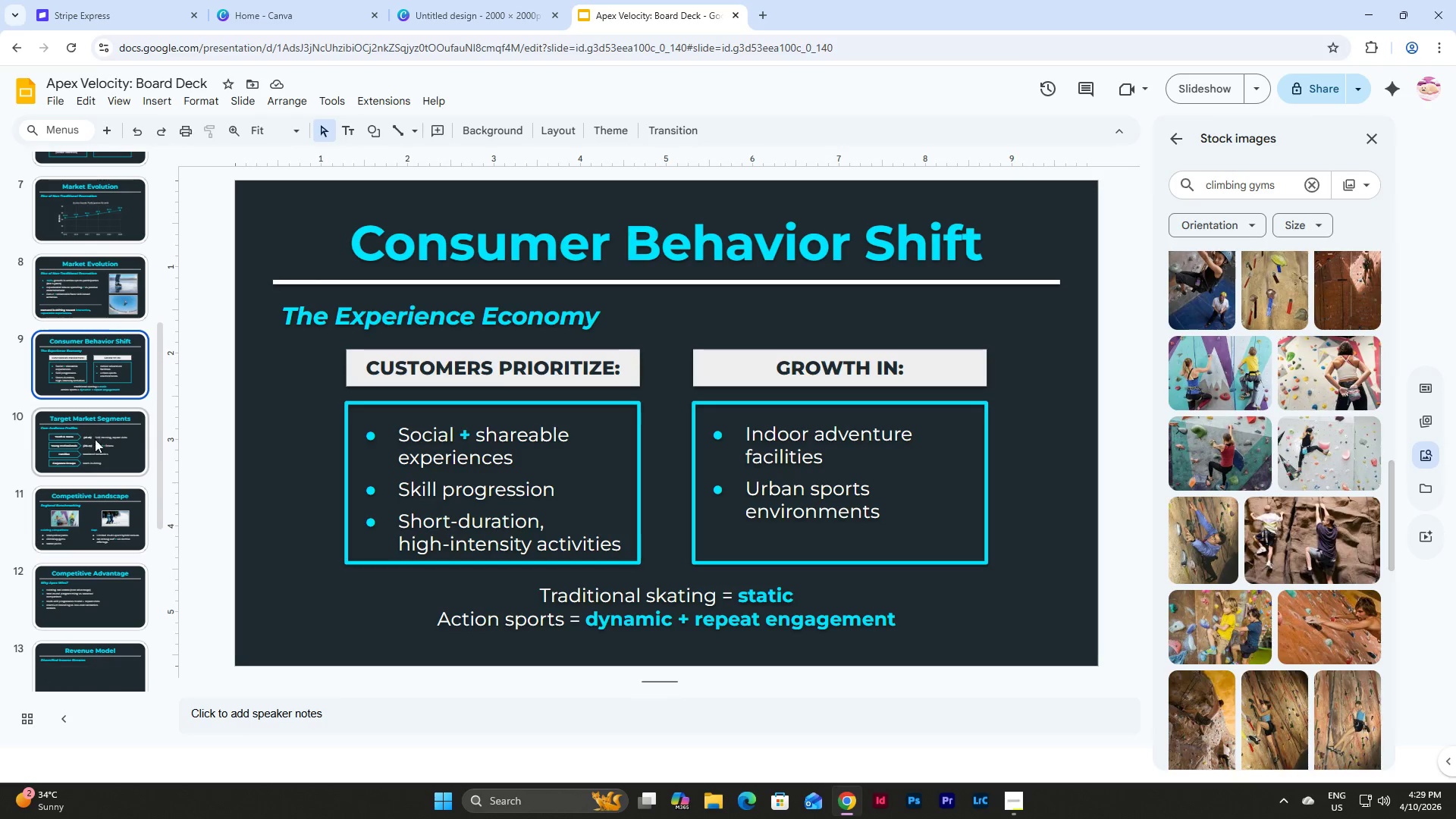 
left_click([94, 443])
 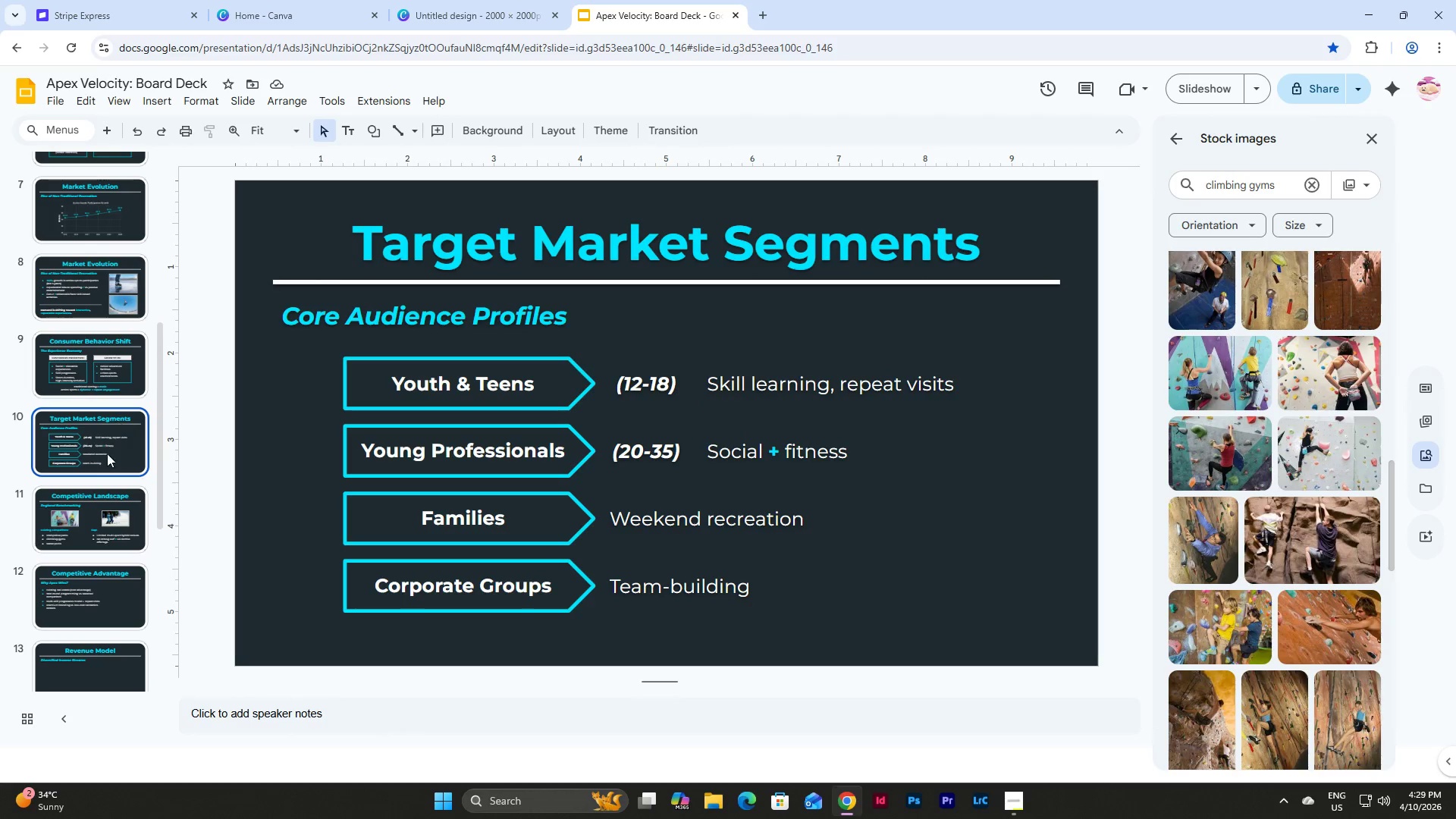 
left_click([80, 513])
 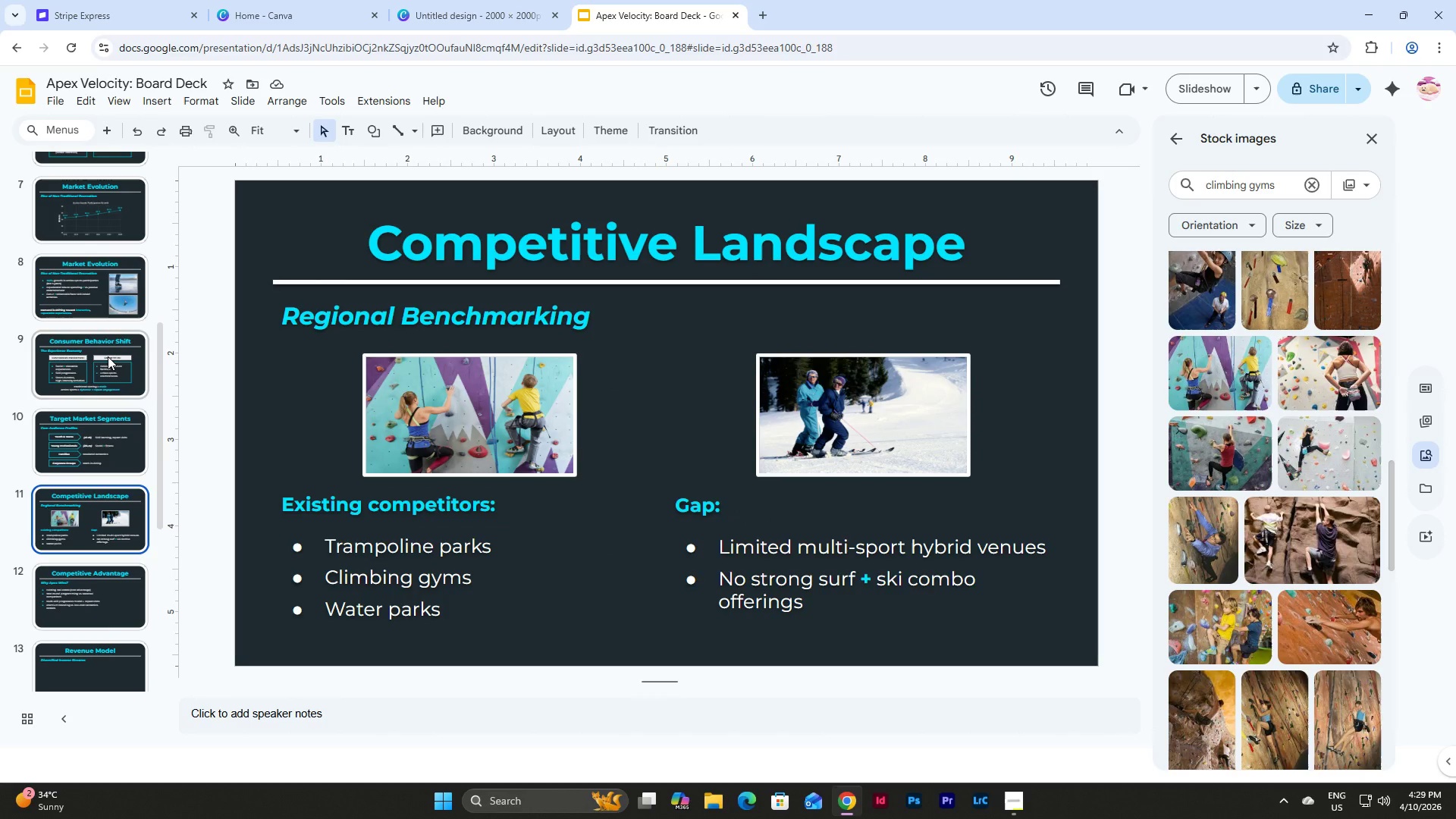 
scroll: coordinate [108, 356], scroll_direction: down, amount: 2.0
 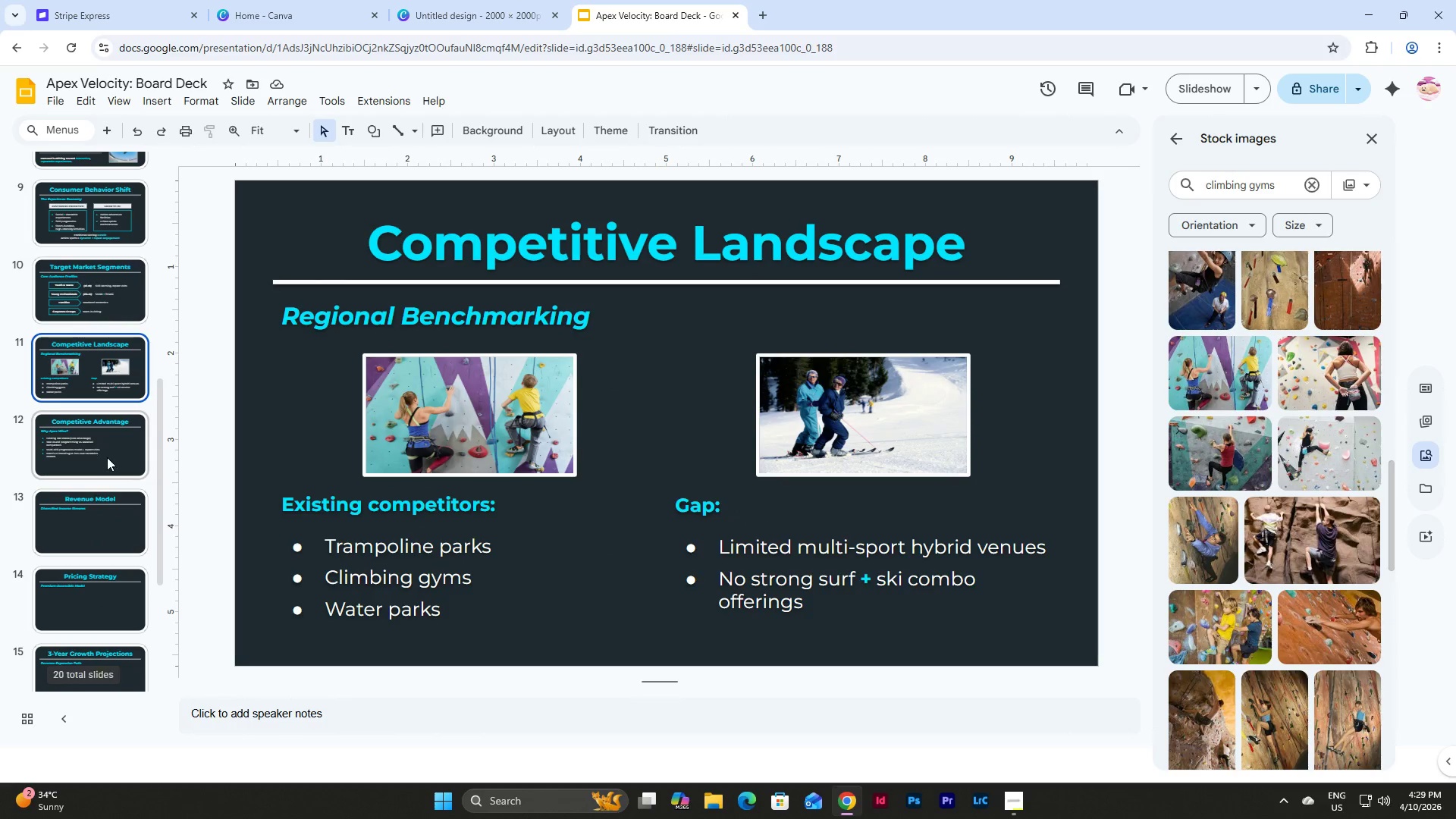 
left_click([107, 457])
 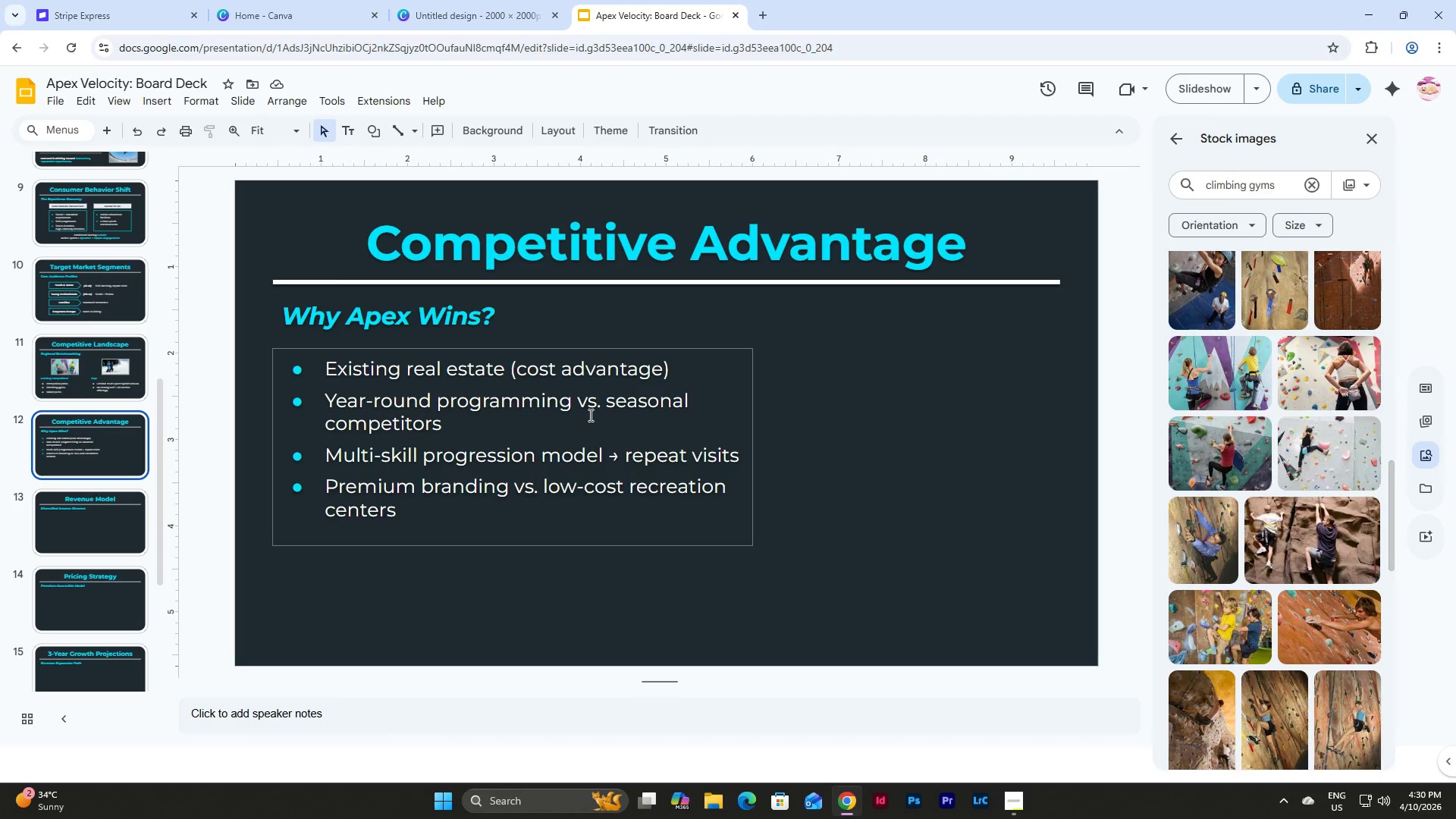 
wait(7.73)
 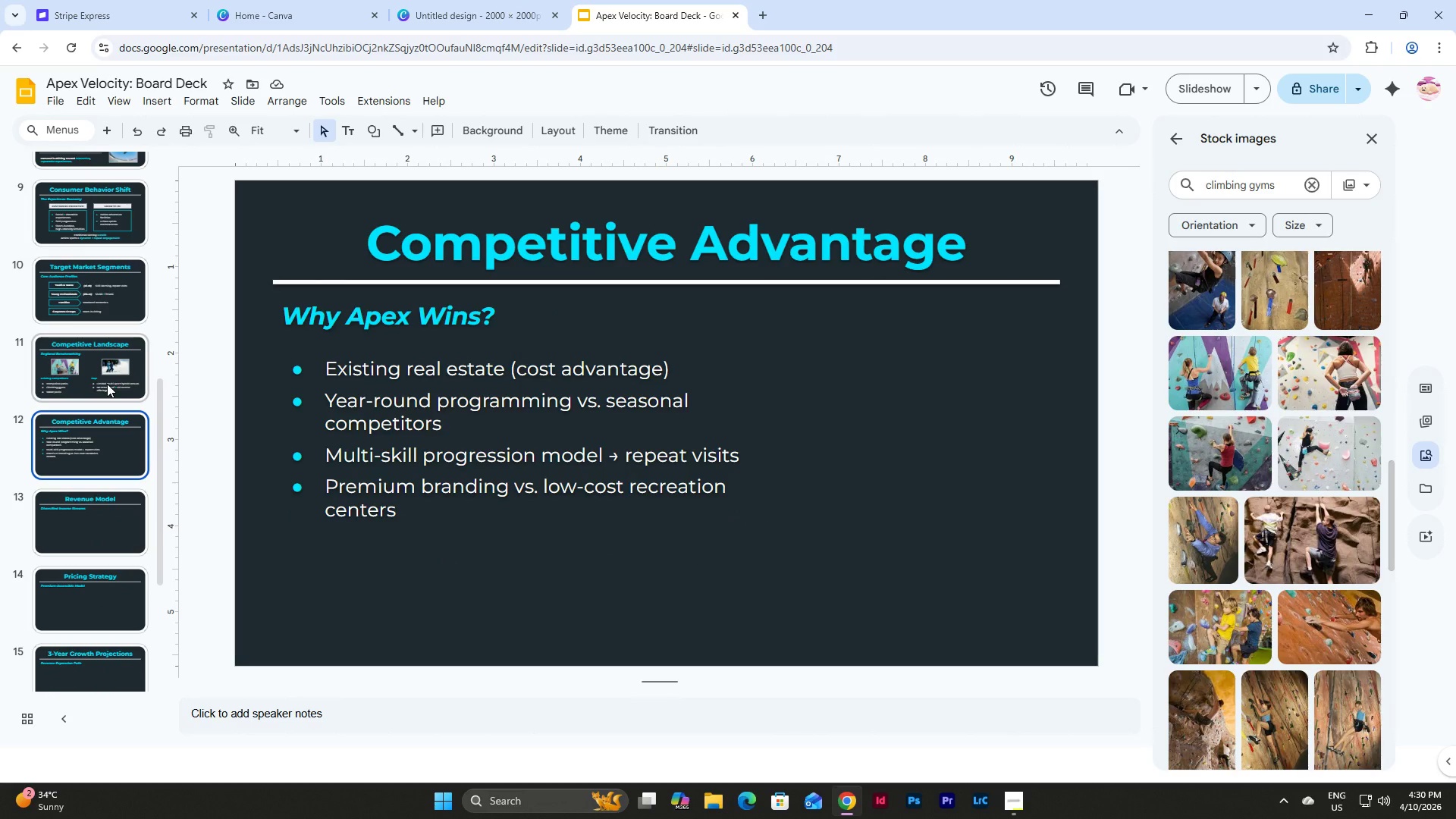 
left_click_drag(start_coordinate=[578, 402], to_coordinate=[598, 402])
 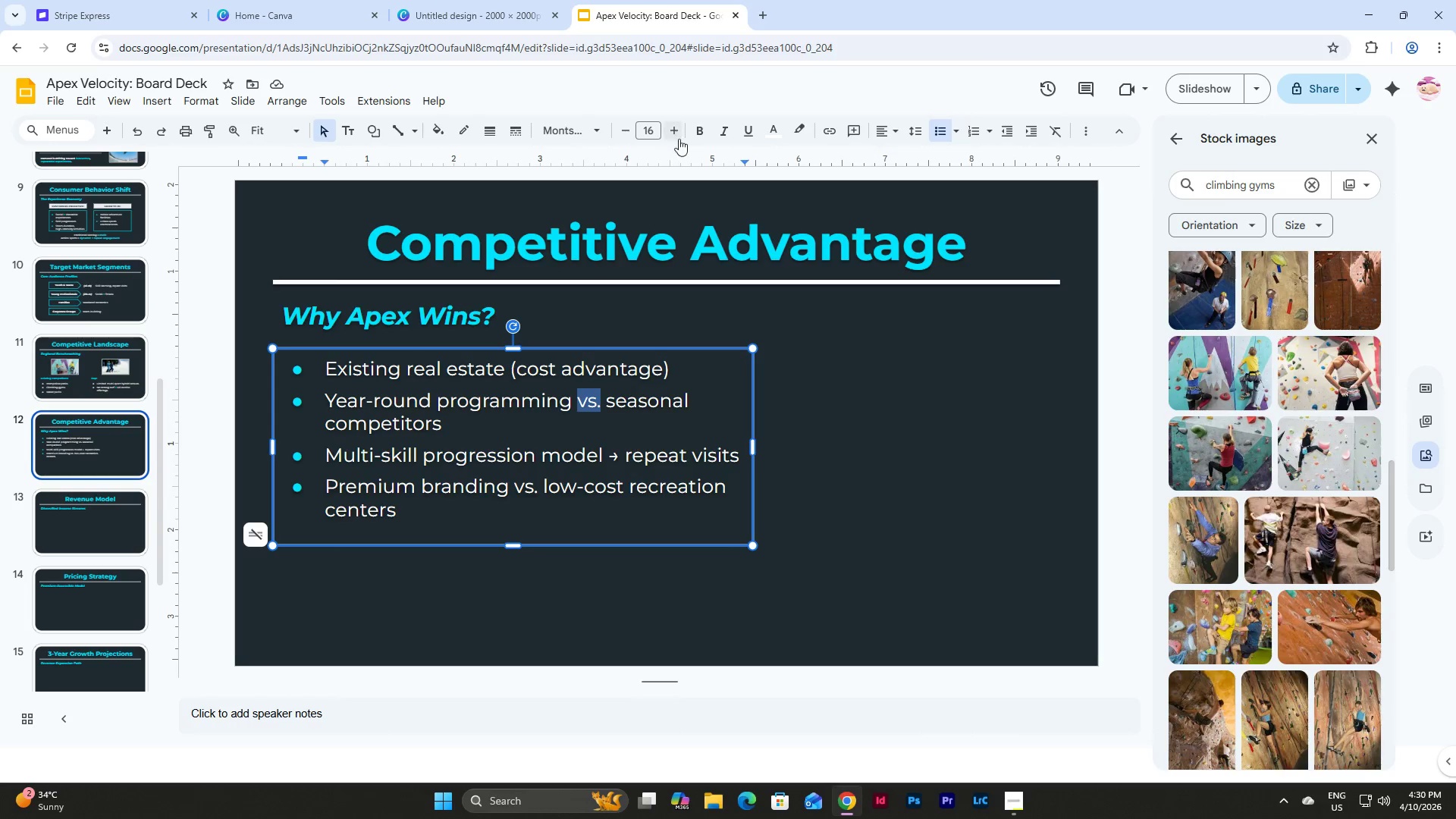 
left_click([699, 128])
 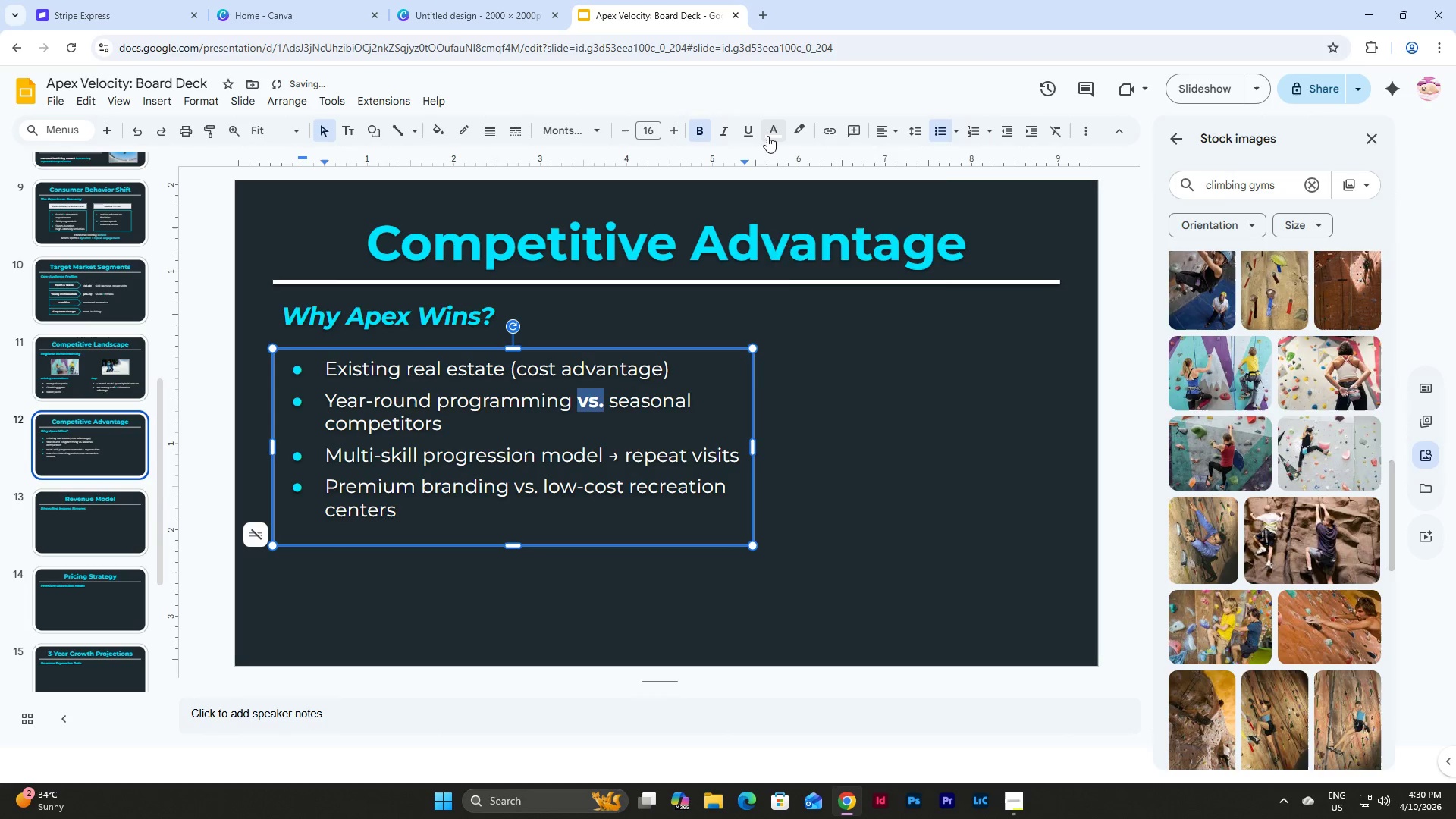 
left_click([767, 136])
 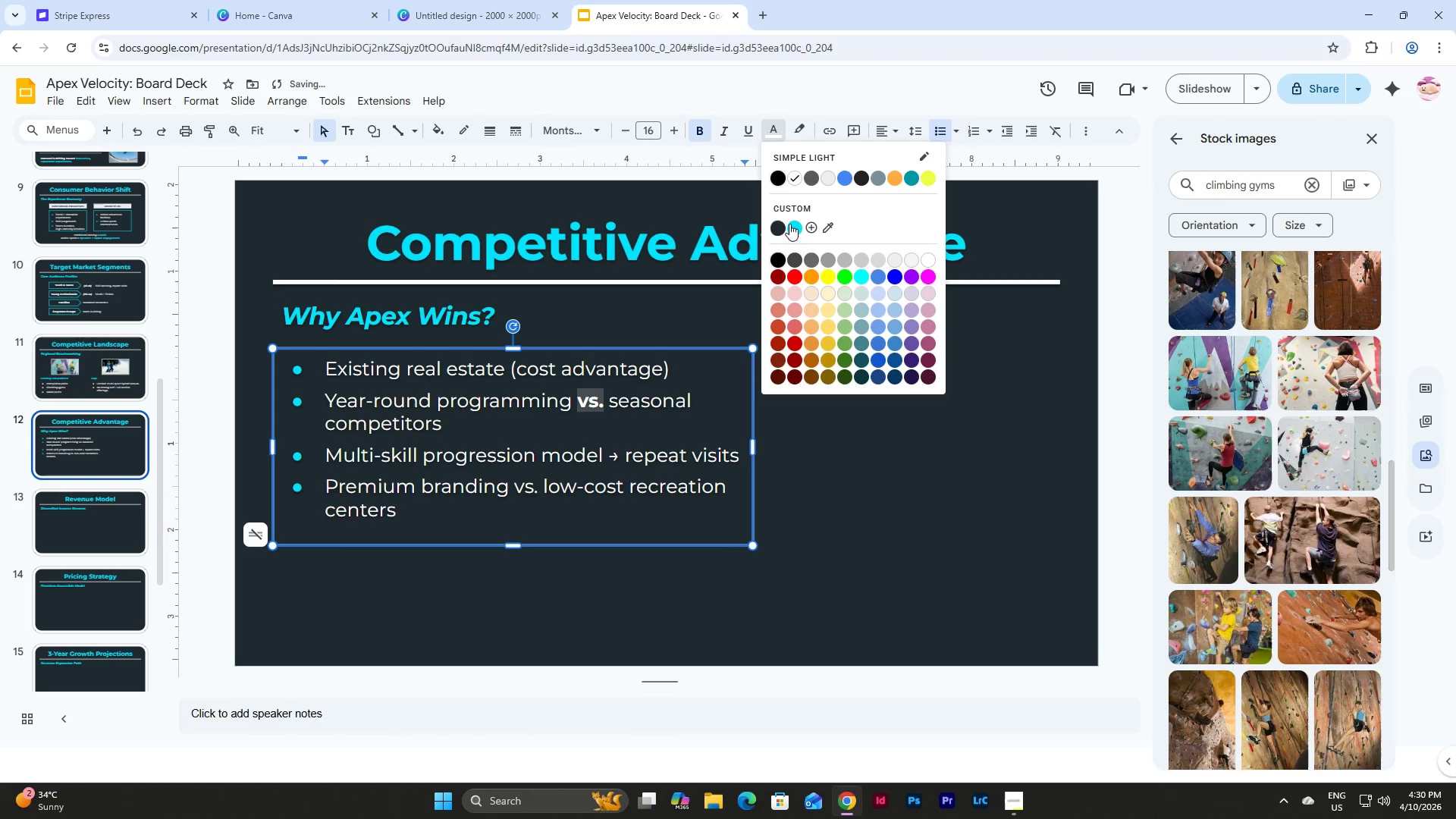 
left_click([792, 228])
 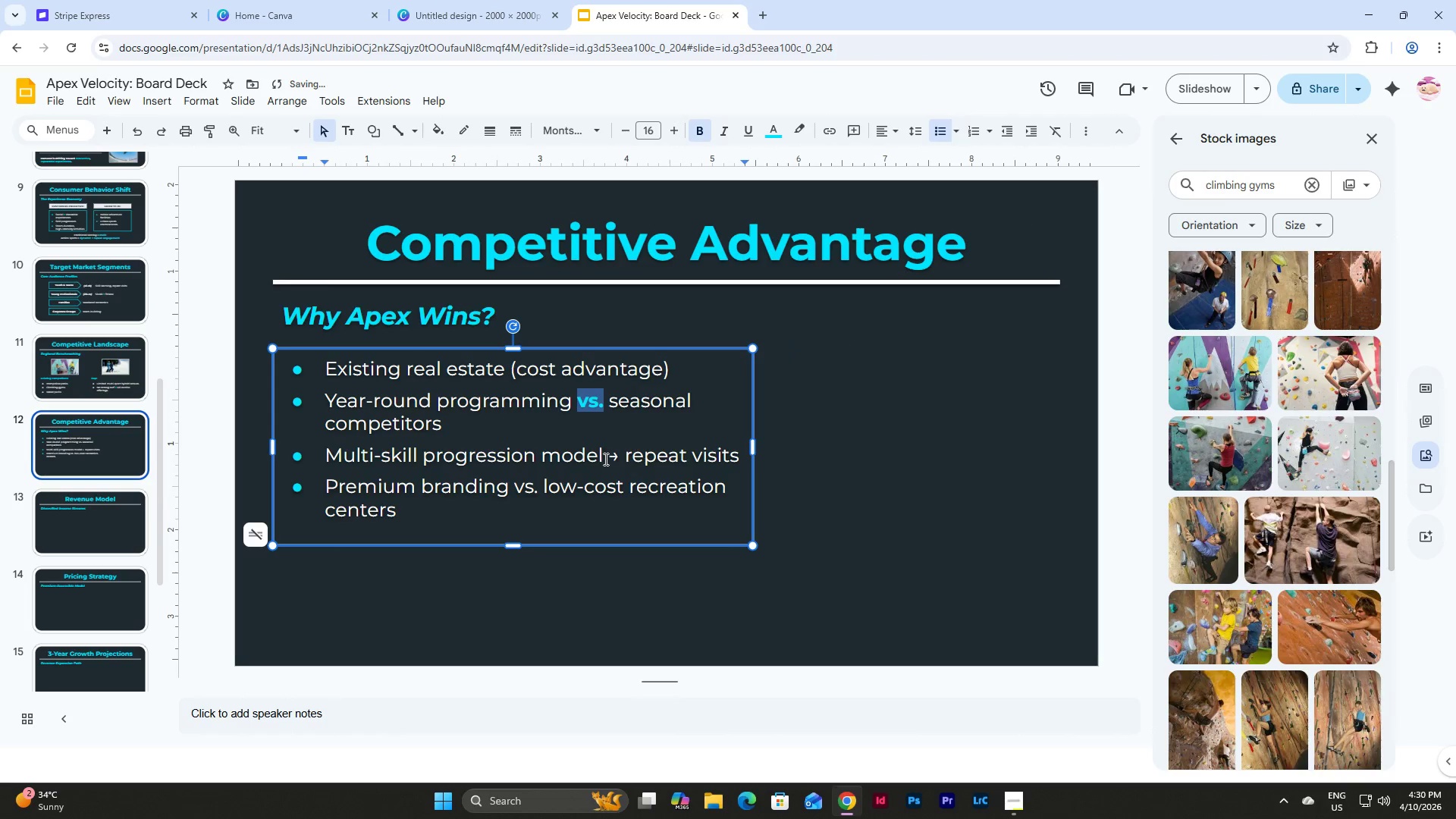 
left_click_drag(start_coordinate=[607, 459], to_coordinate=[616, 459])
 